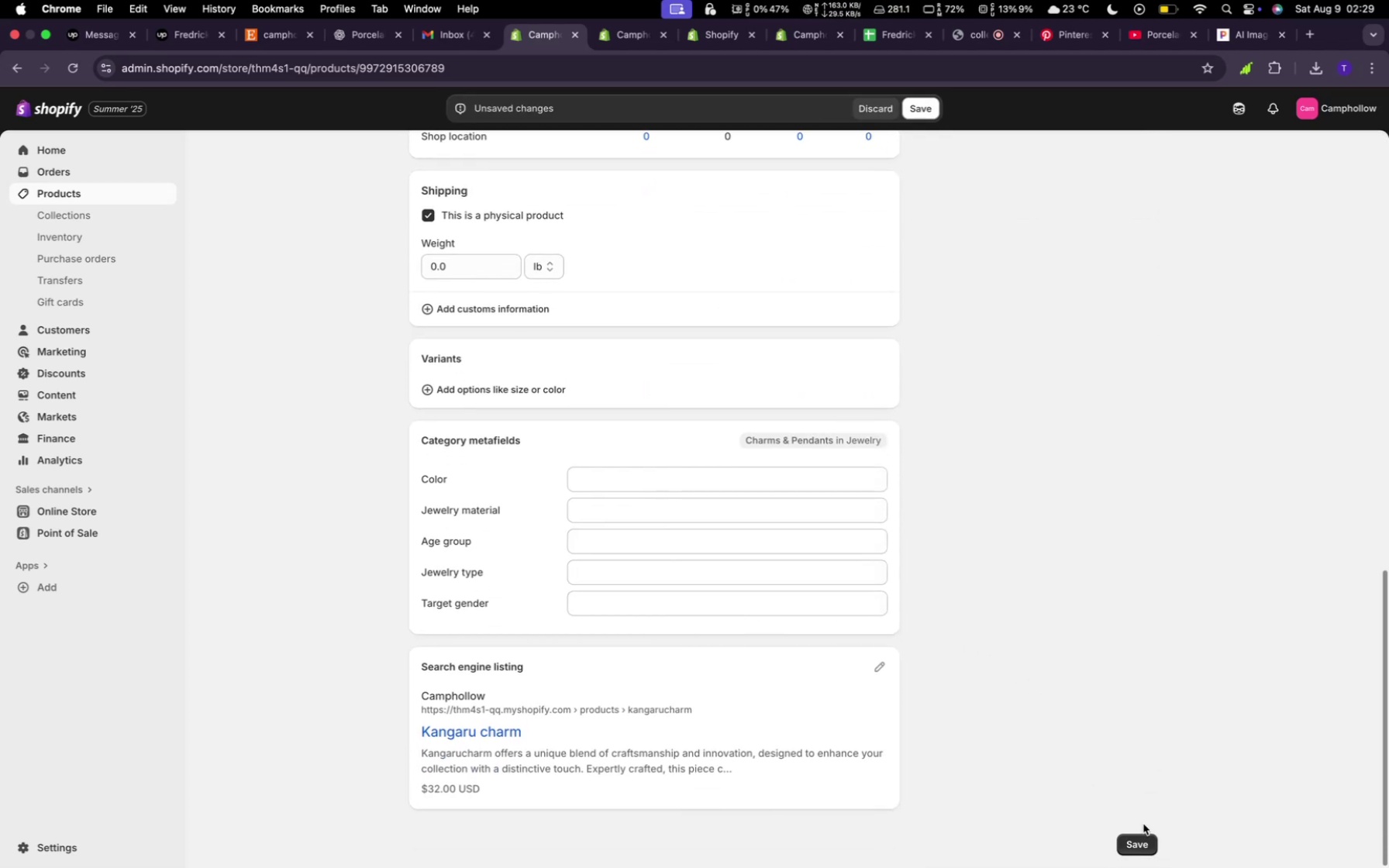 
left_click([1146, 839])
 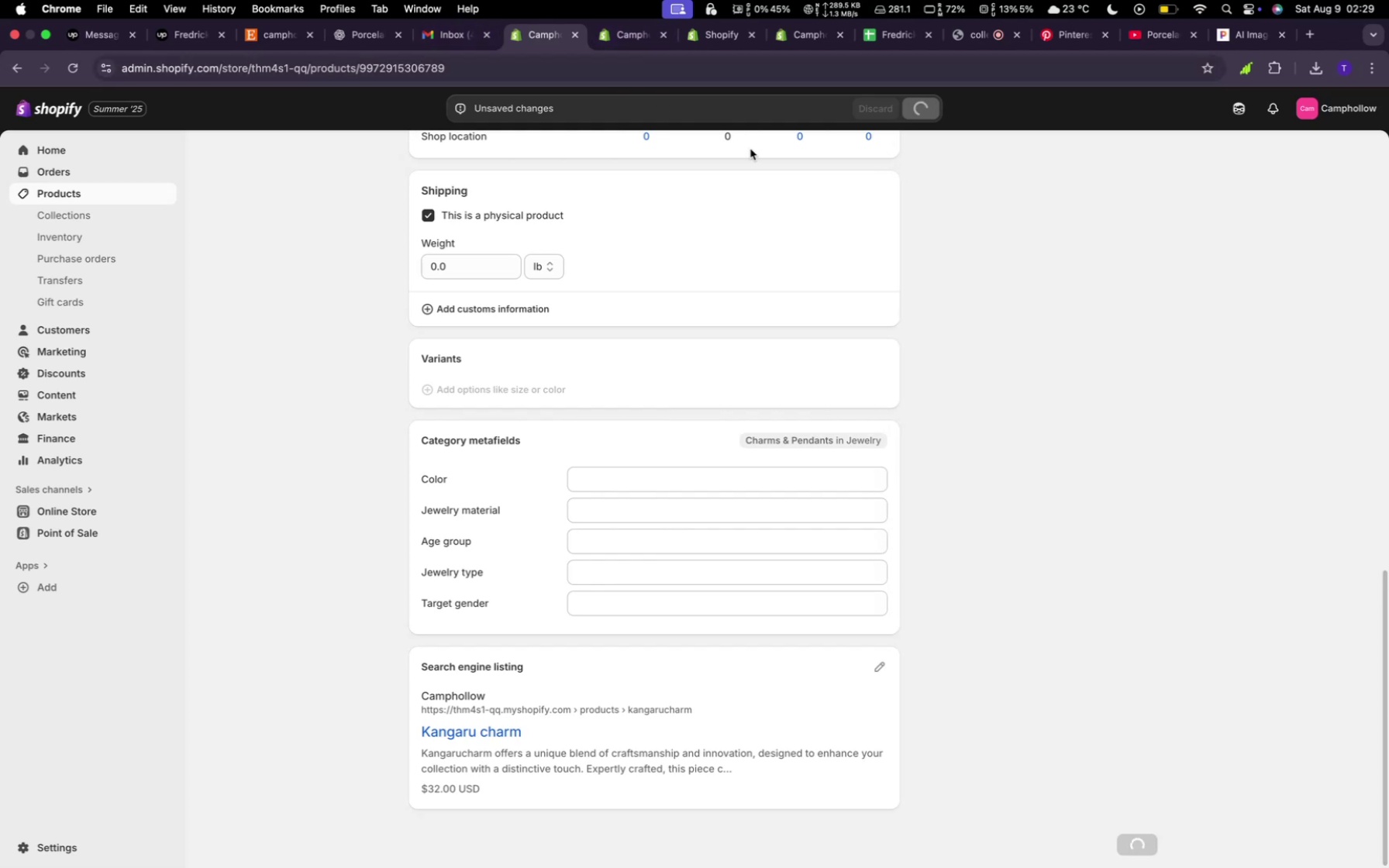 
scroll: coordinate [691, 362], scroll_direction: down, amount: 17.0
 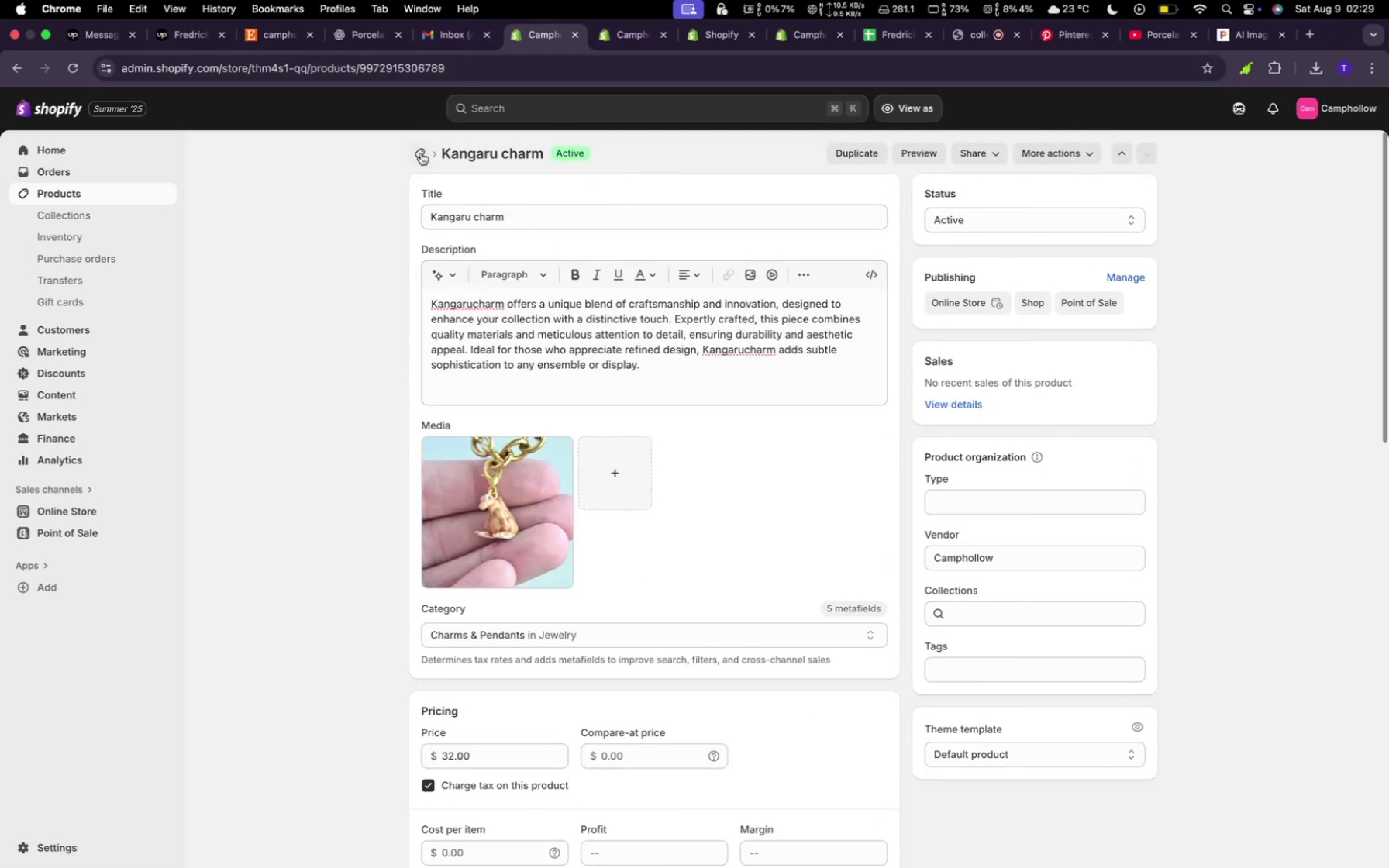 
left_click([419, 150])
 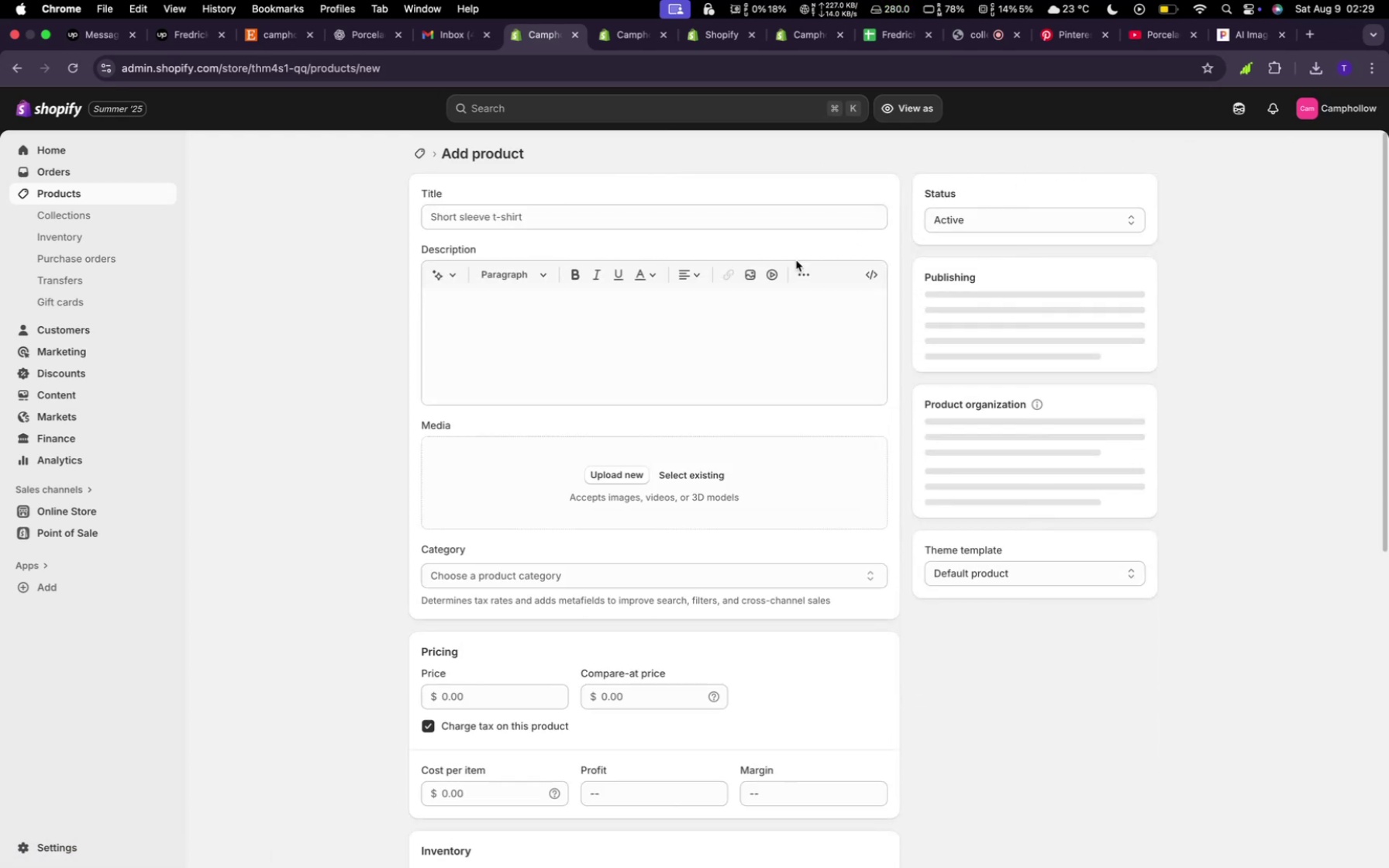 
wait(11.76)
 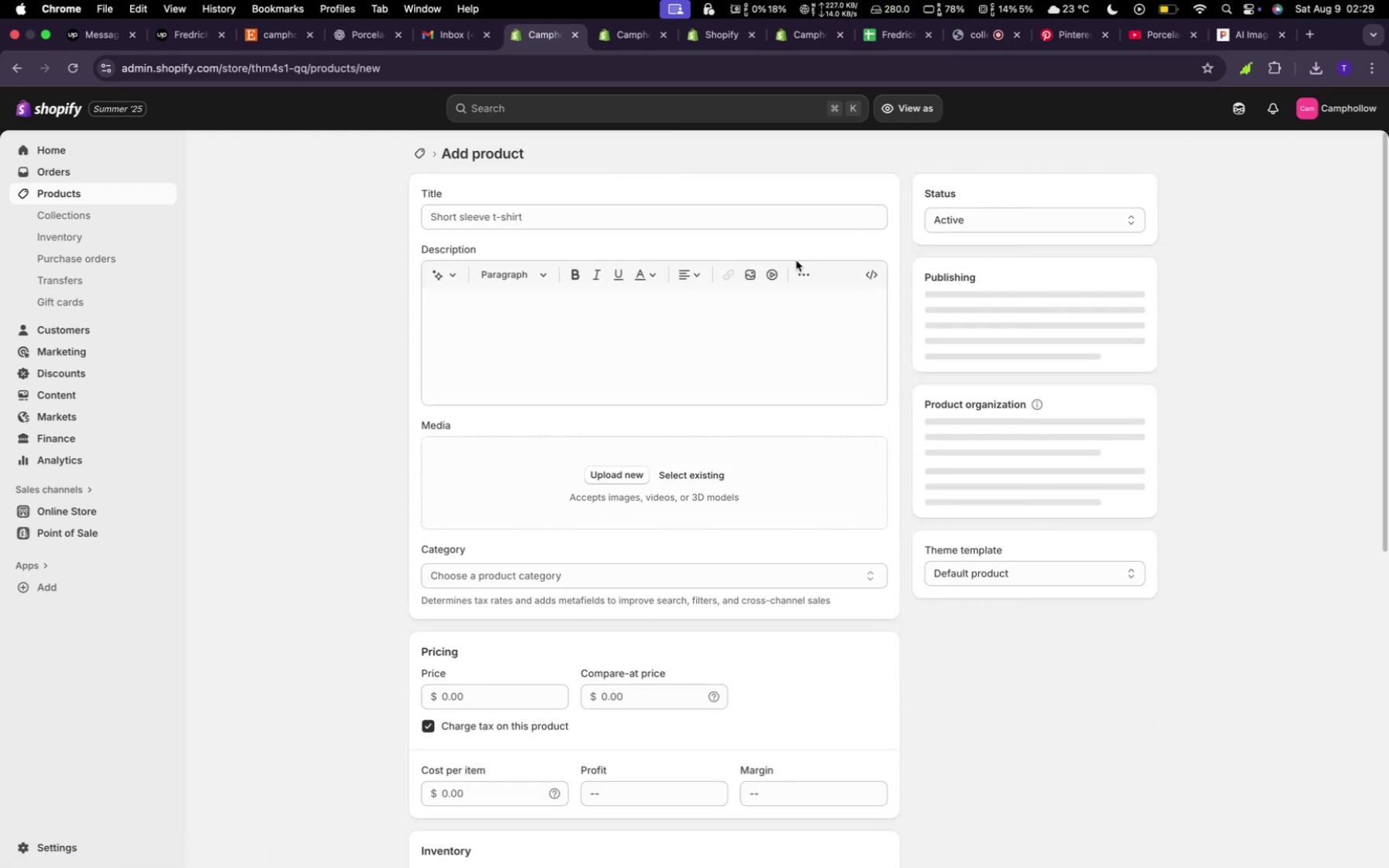 
left_click([614, 478])
 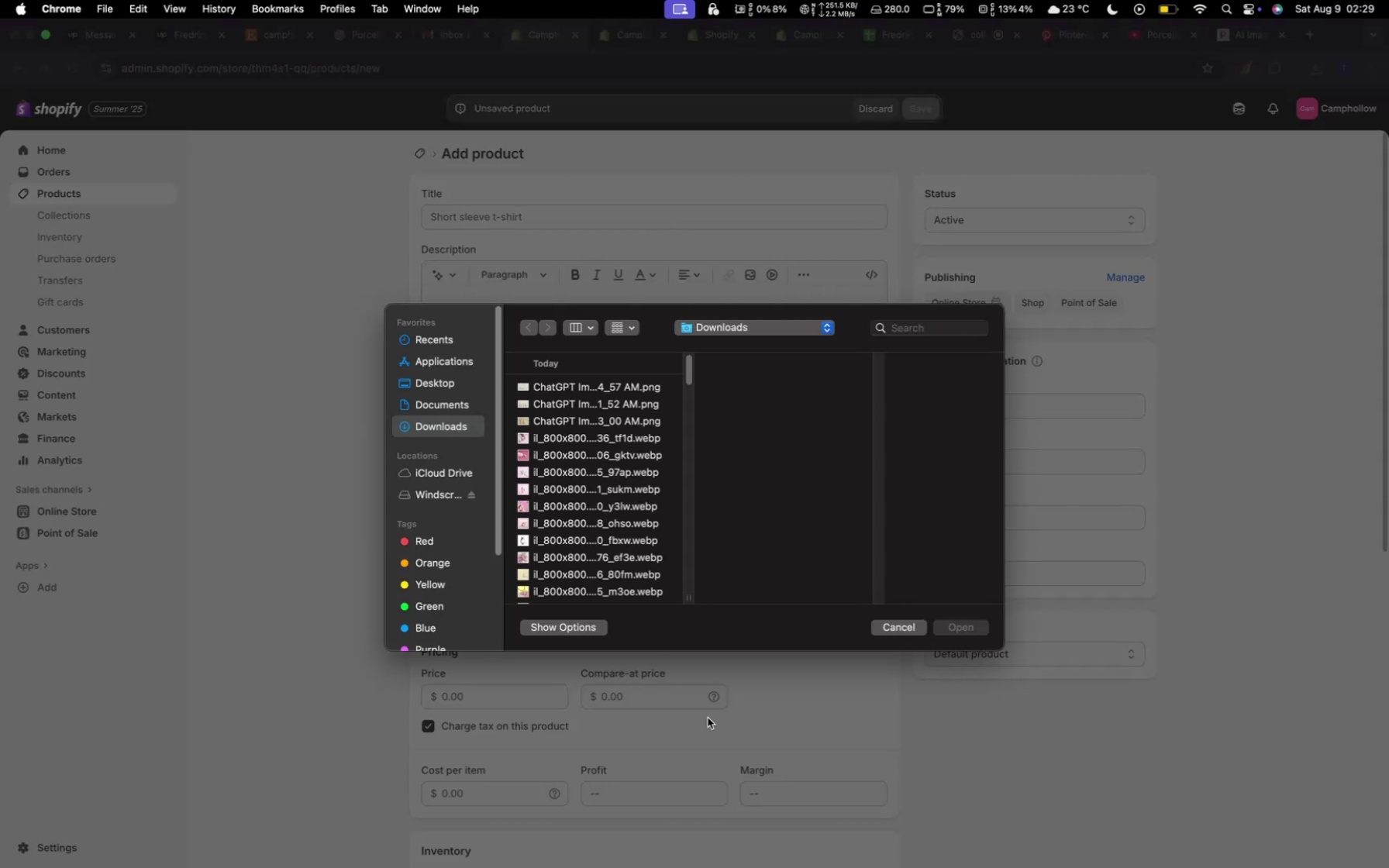 
left_click([580, 537])
 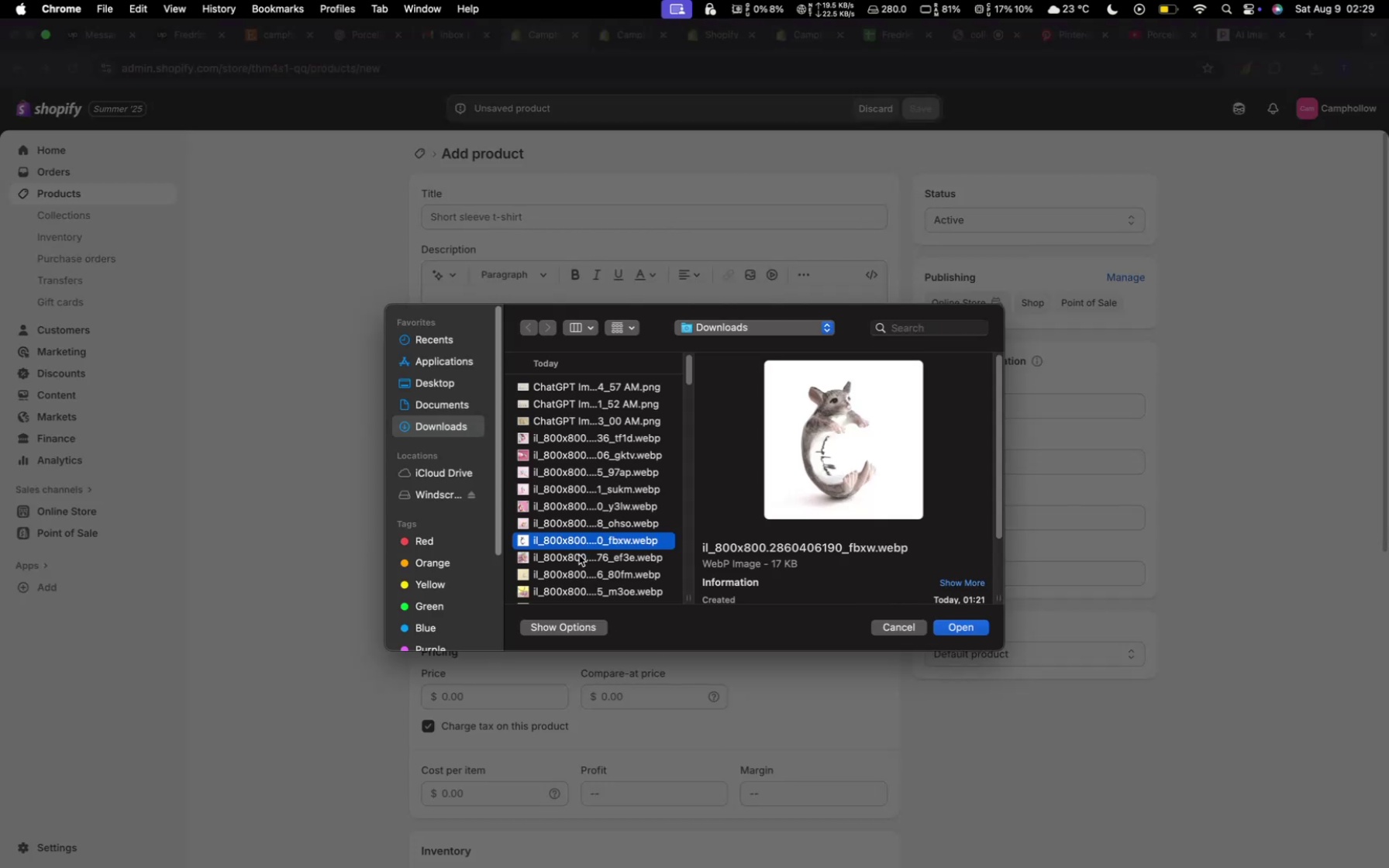 
left_click([579, 555])
 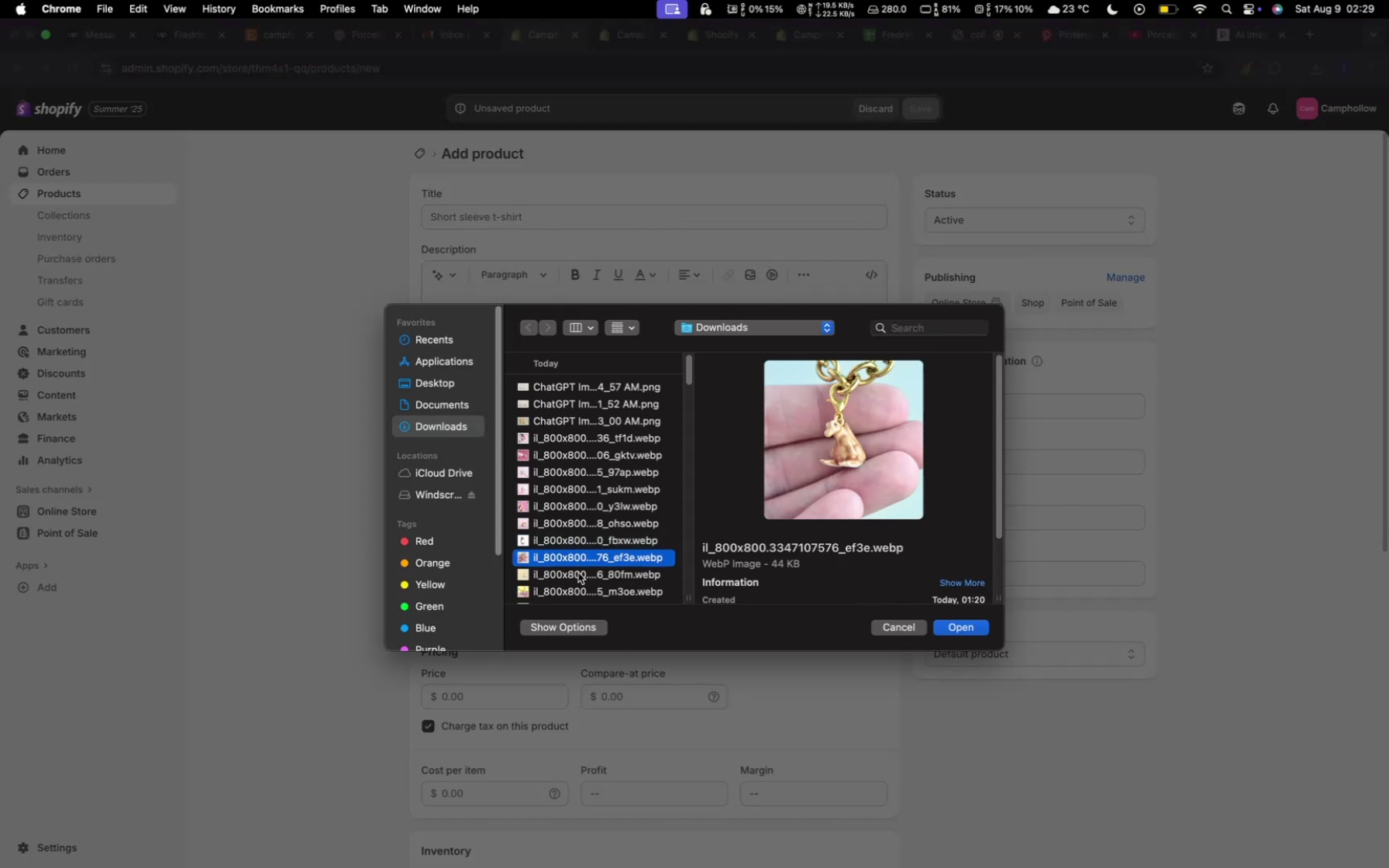 
left_click([578, 573])
 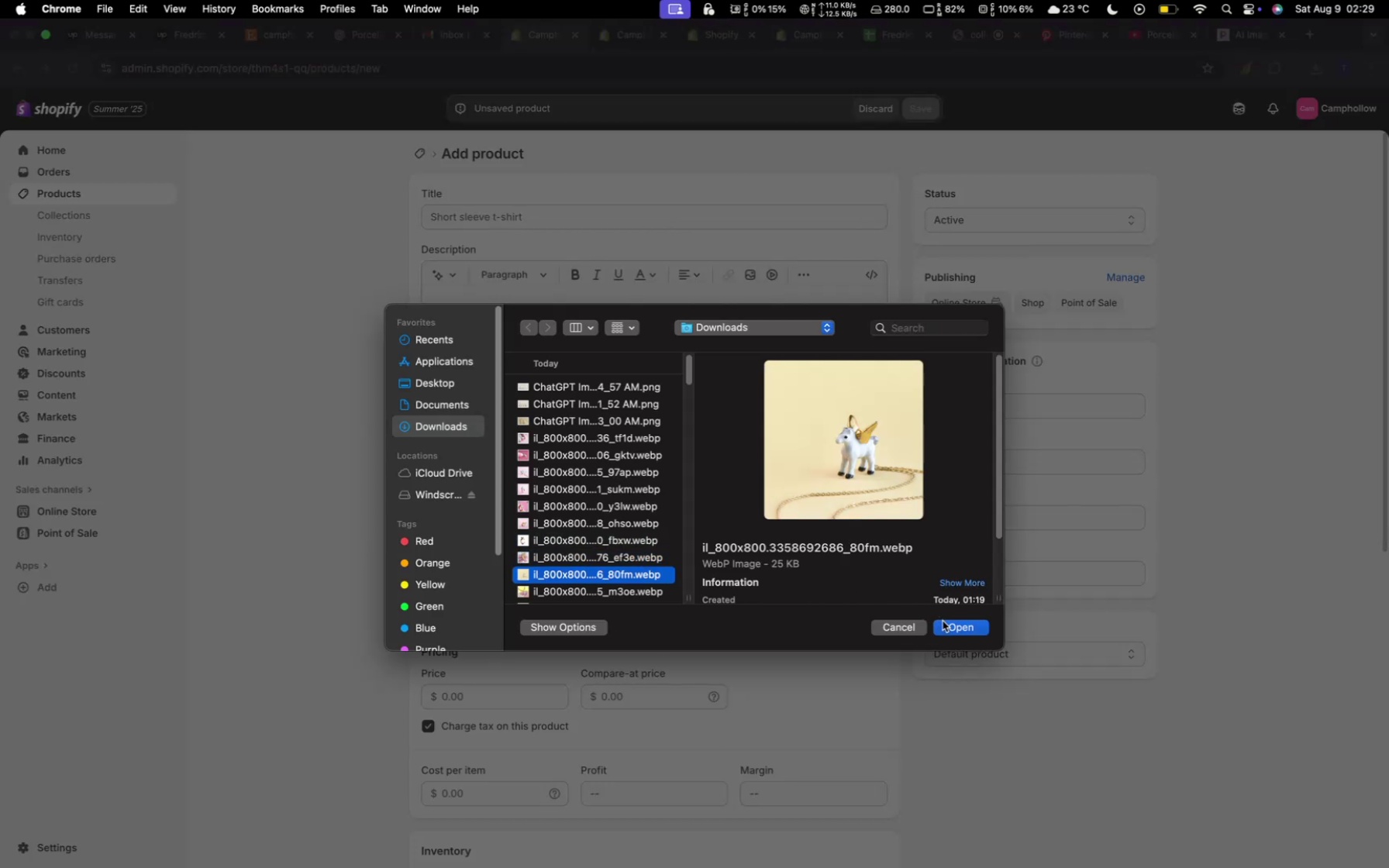 
left_click([943, 622])
 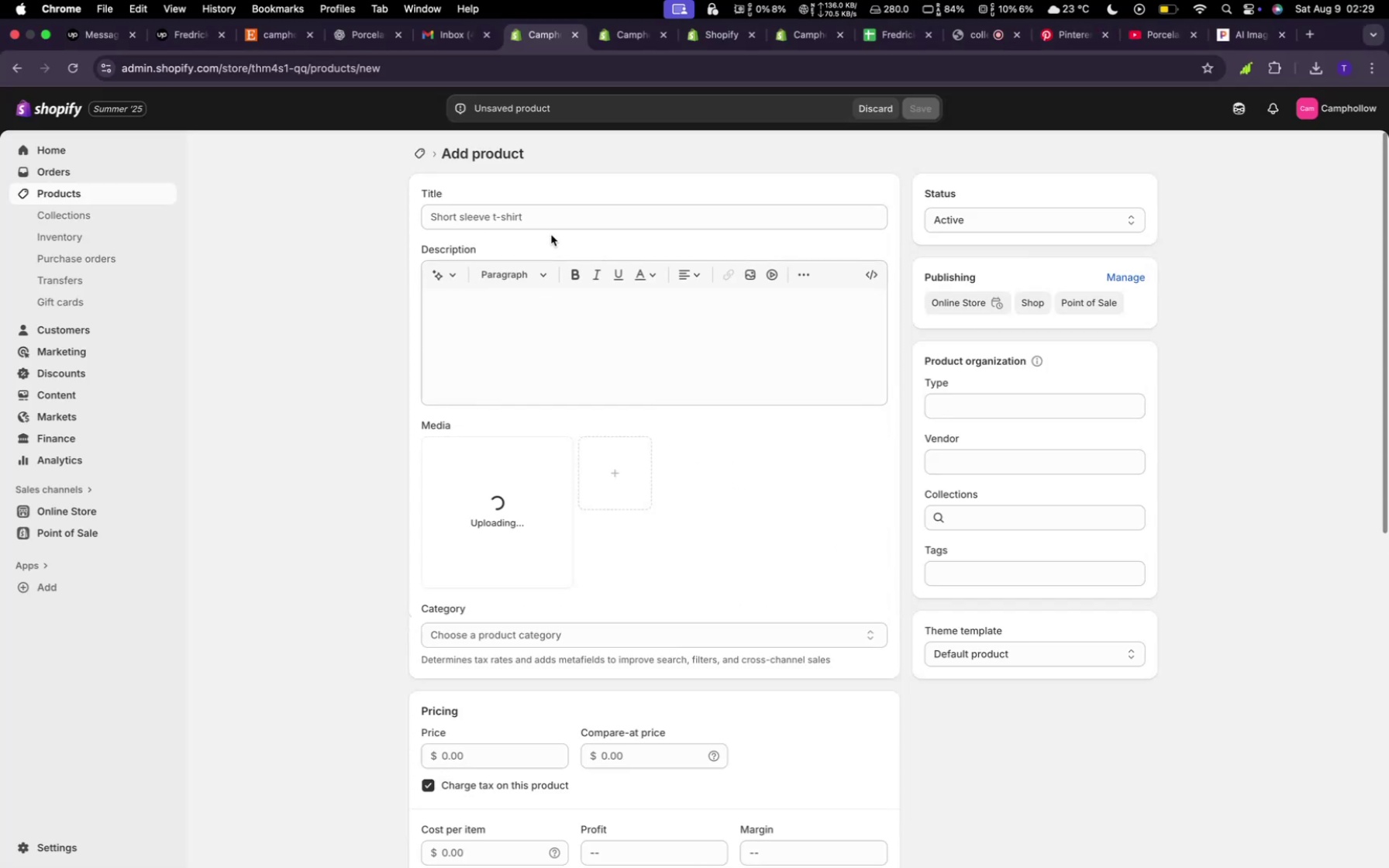 
left_click([547, 220])
 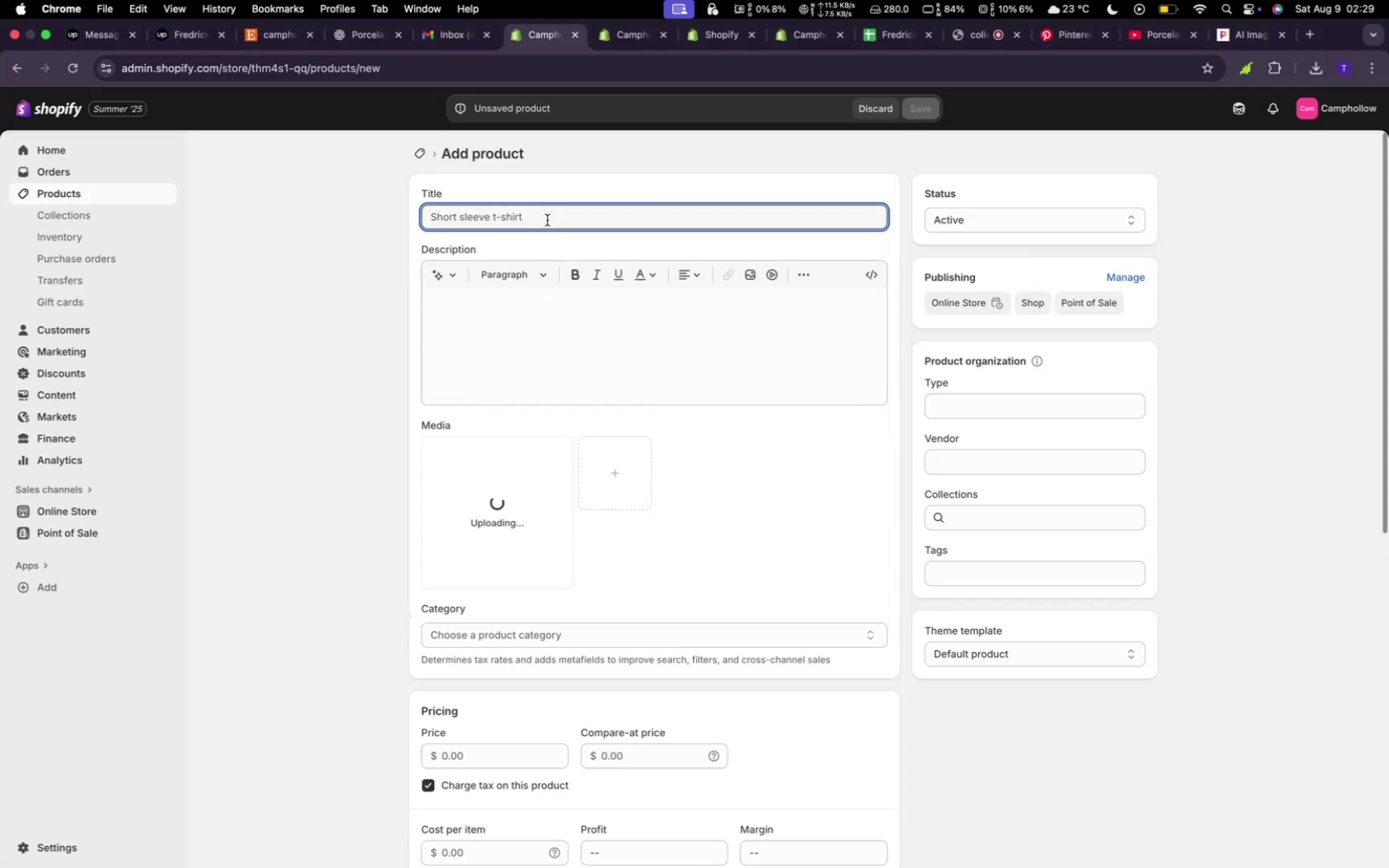 
type(Ponney Necklace)
 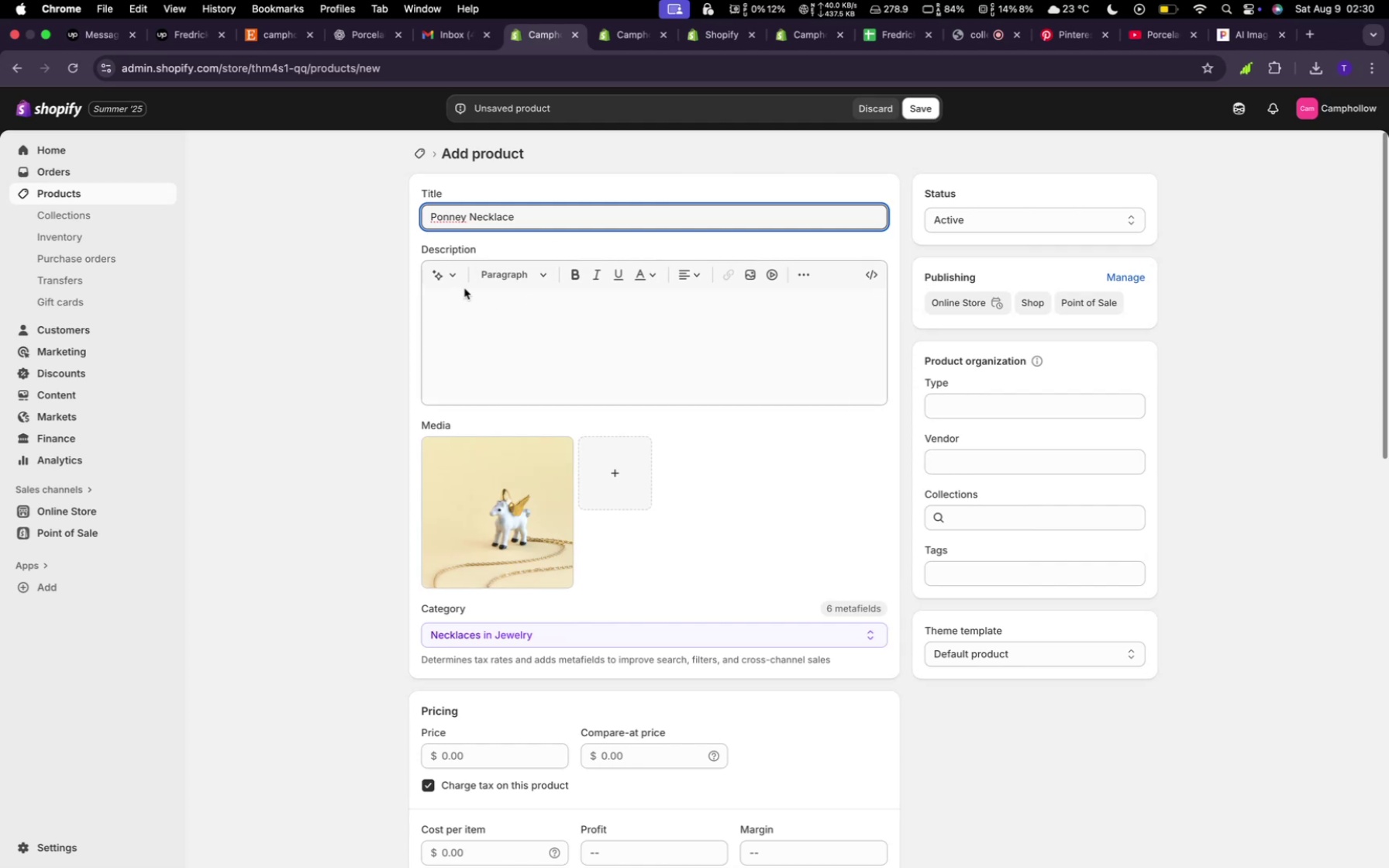 
left_click([458, 281])
 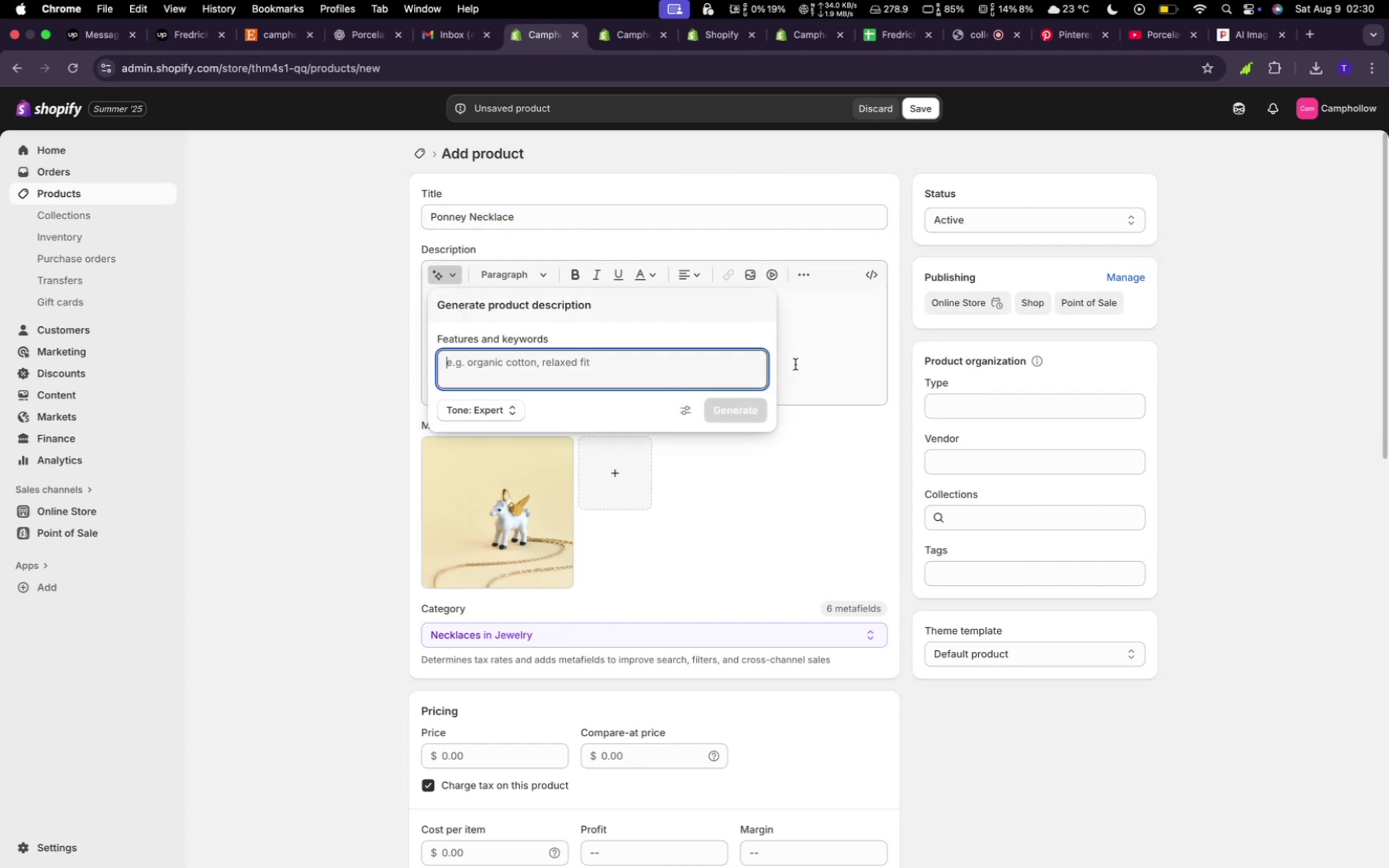 
left_click([860, 354])
 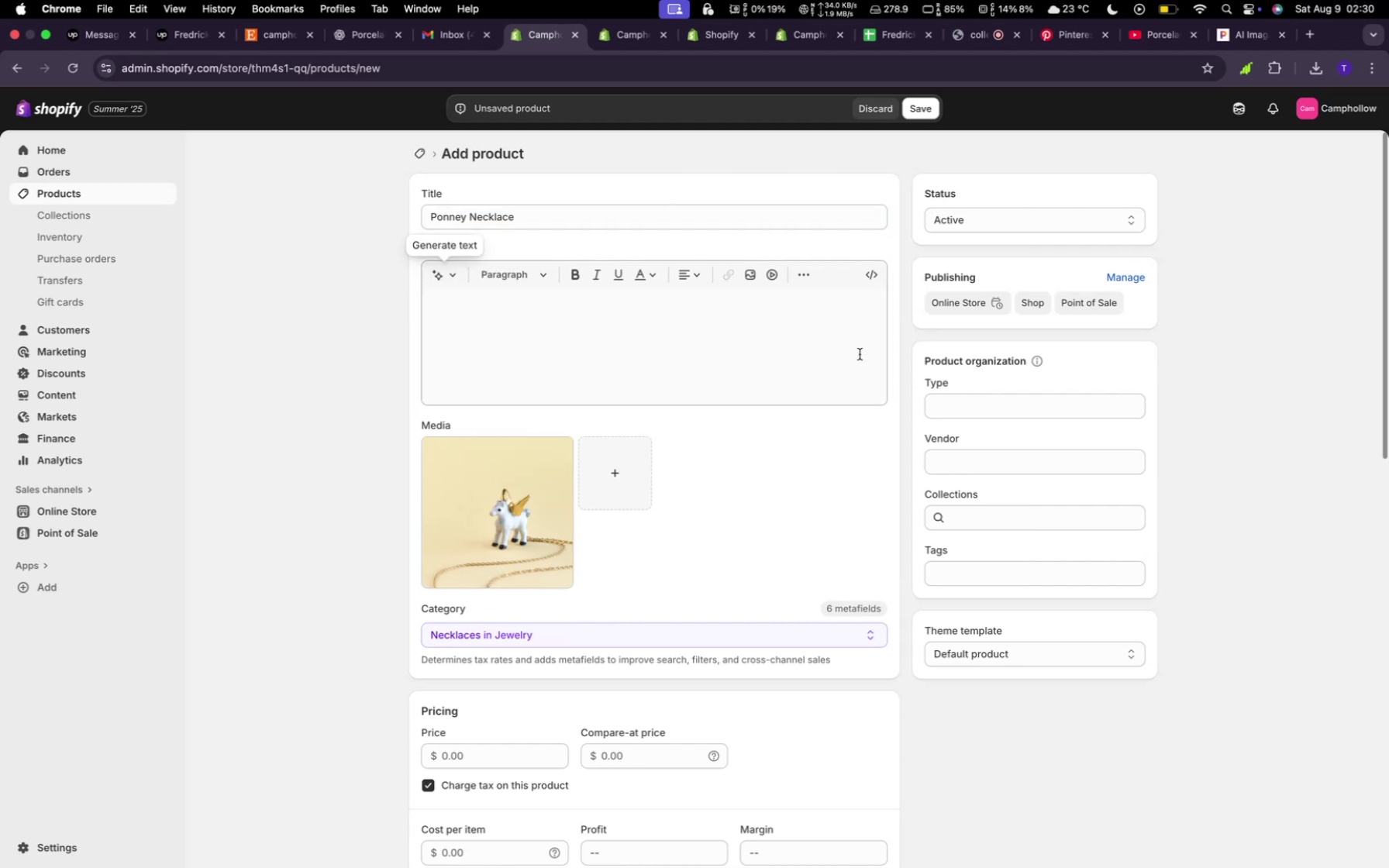 
type(A very e)
key(Backspace)
key(Backspace)
key(Backspace)
key(Backspace)
key(Backspace)
key(Backspace)
key(Backspace)
key(Backspace)
type(A very )
 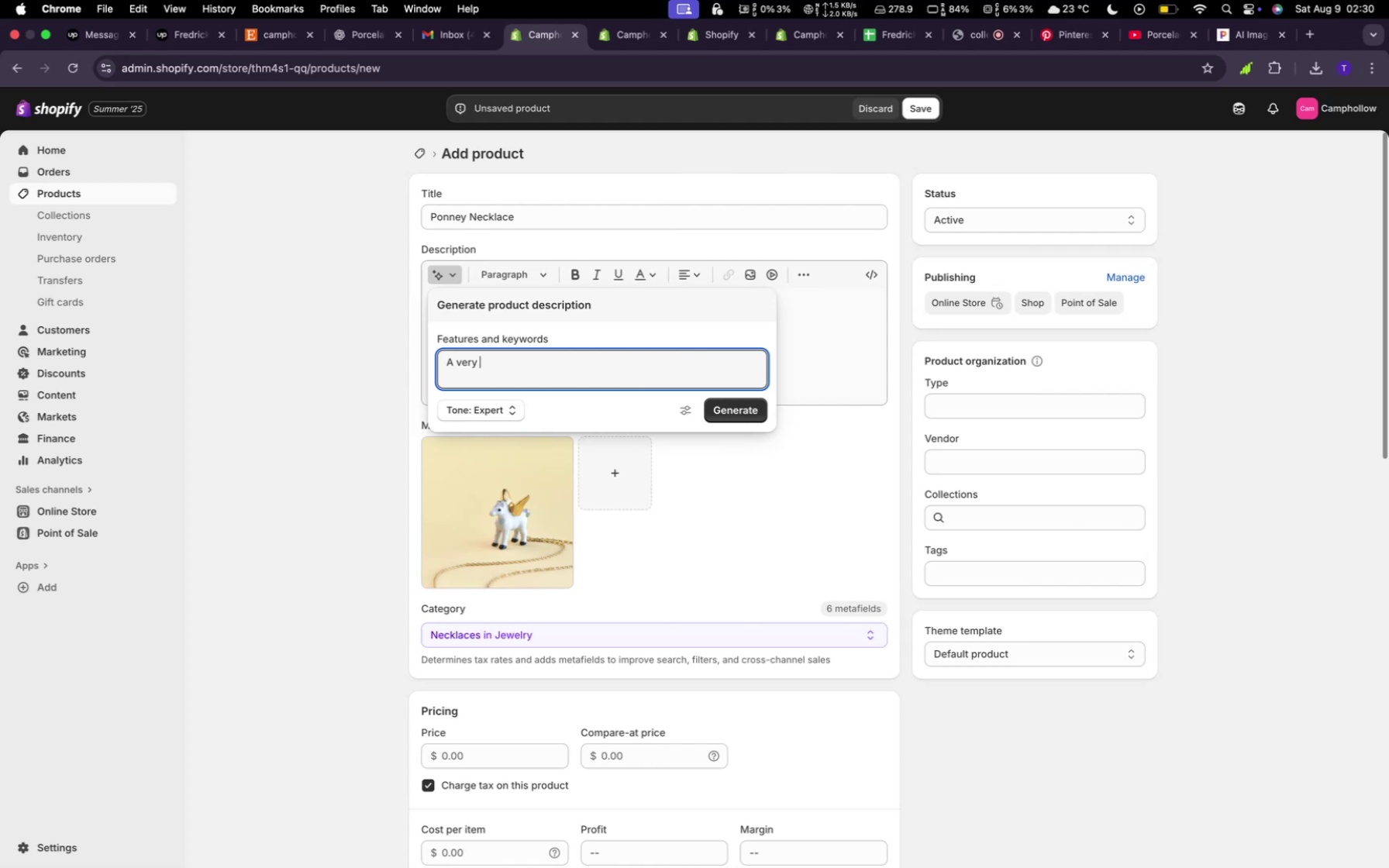 
type(big pony)
 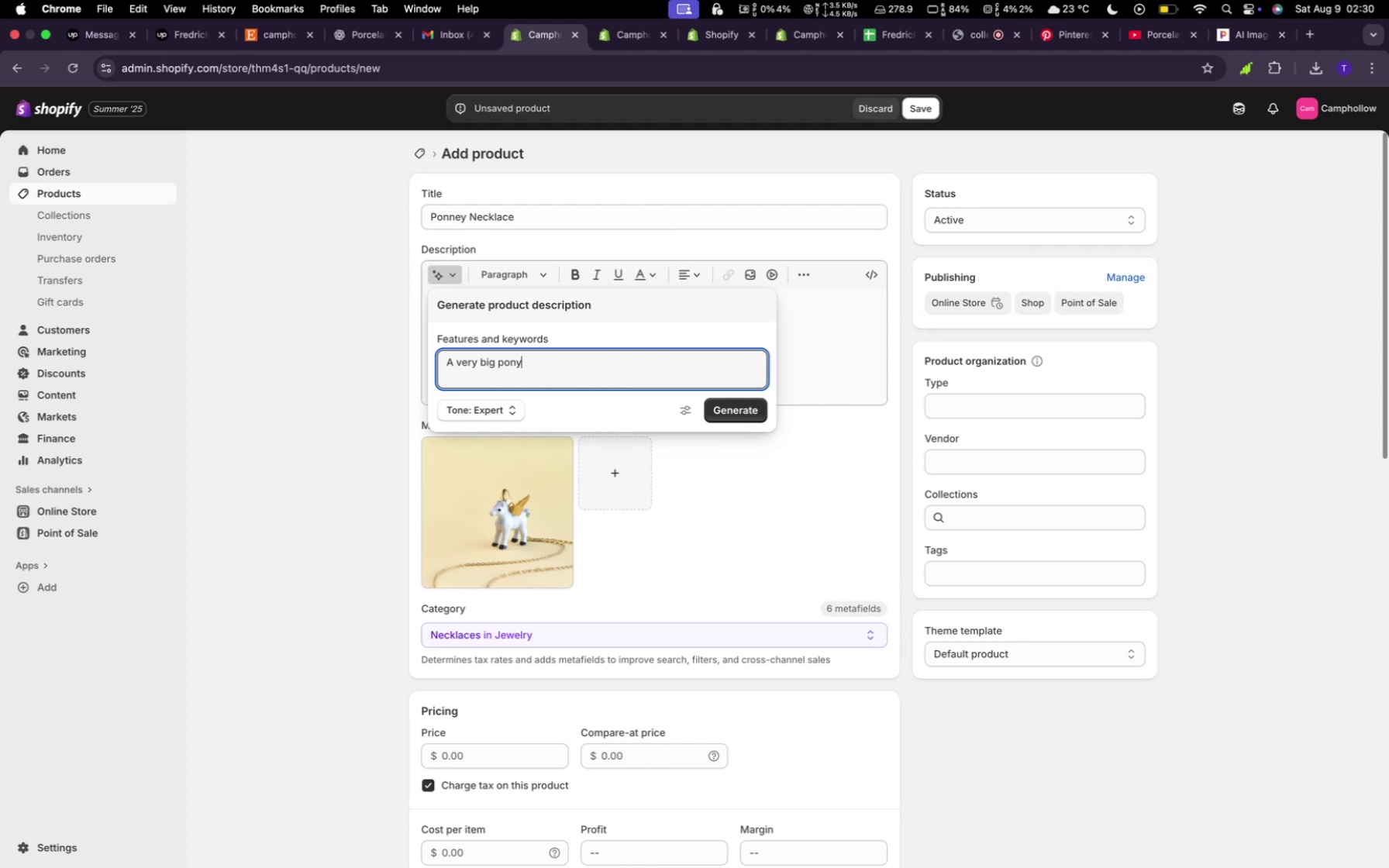 
key(Enter)
 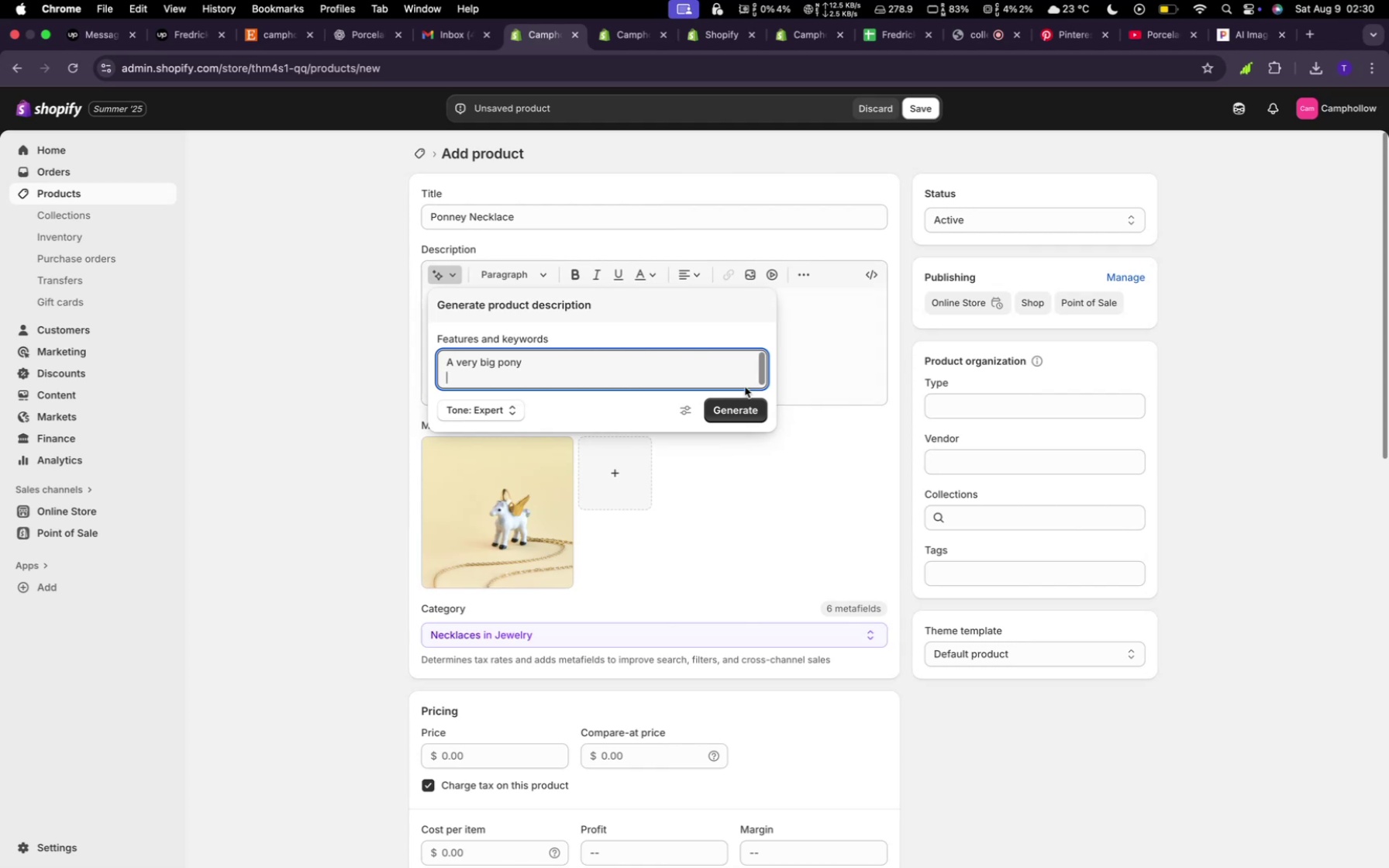 
left_click([713, 412])
 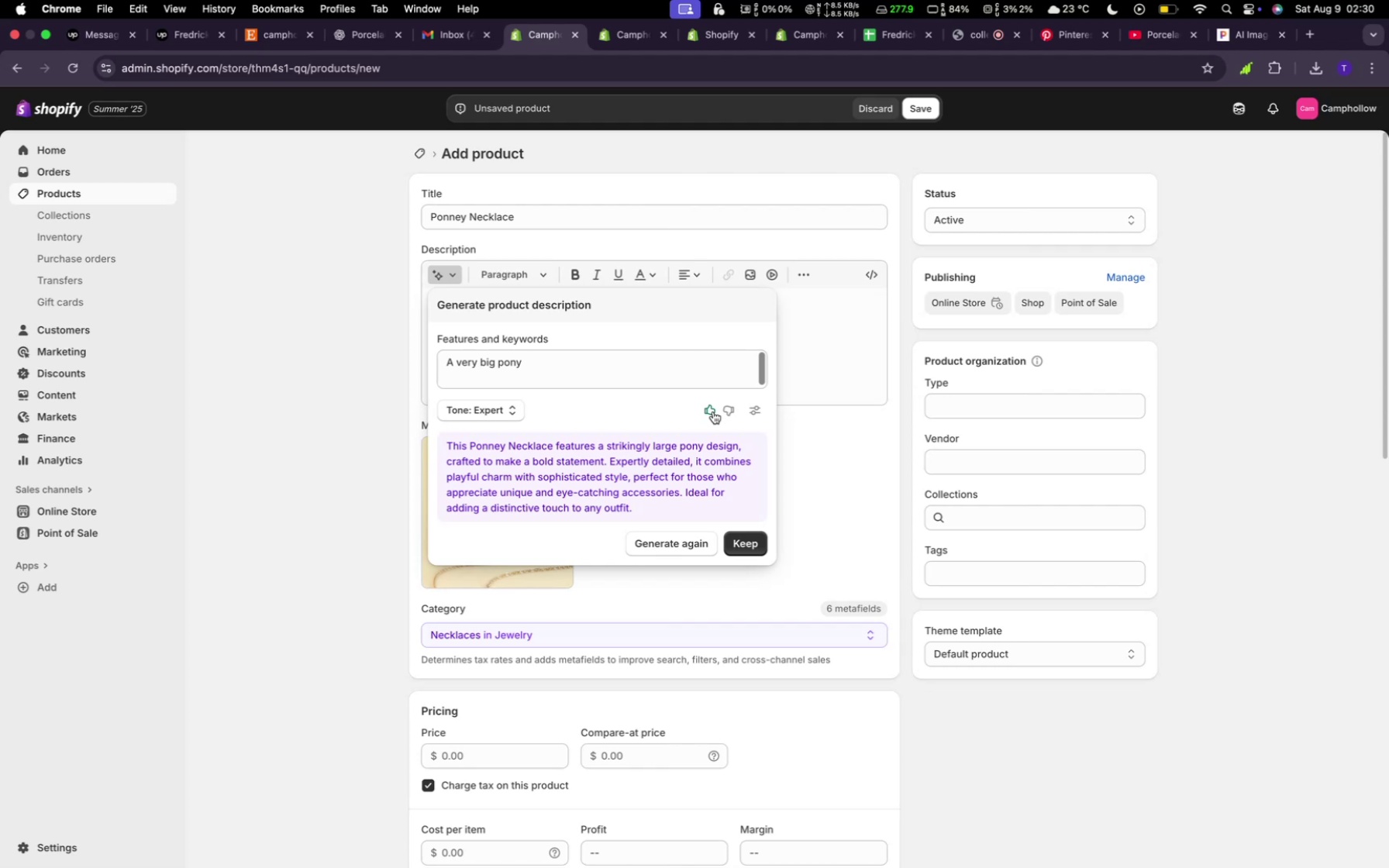 
wait(17.37)
 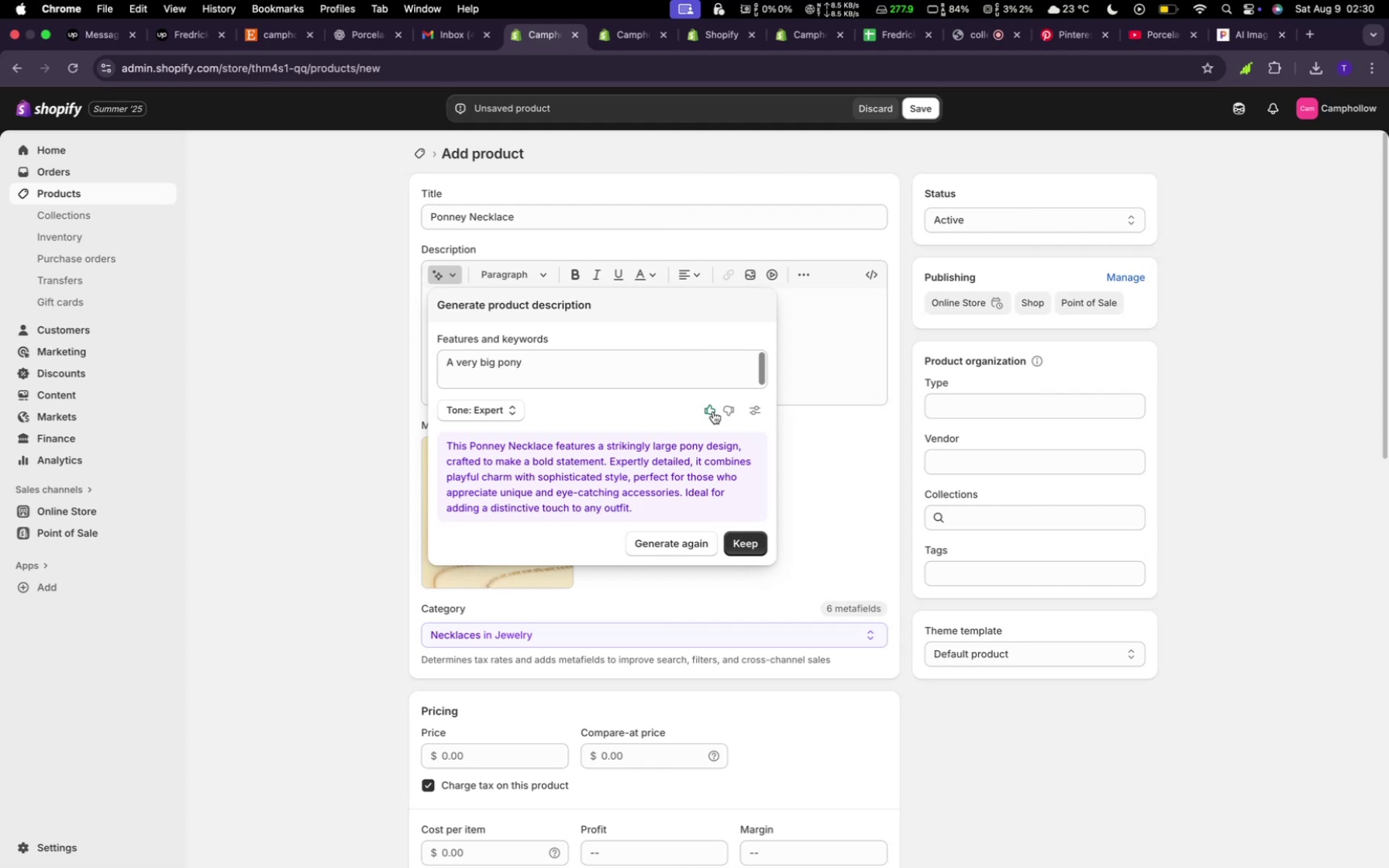 
left_click([497, 760])
 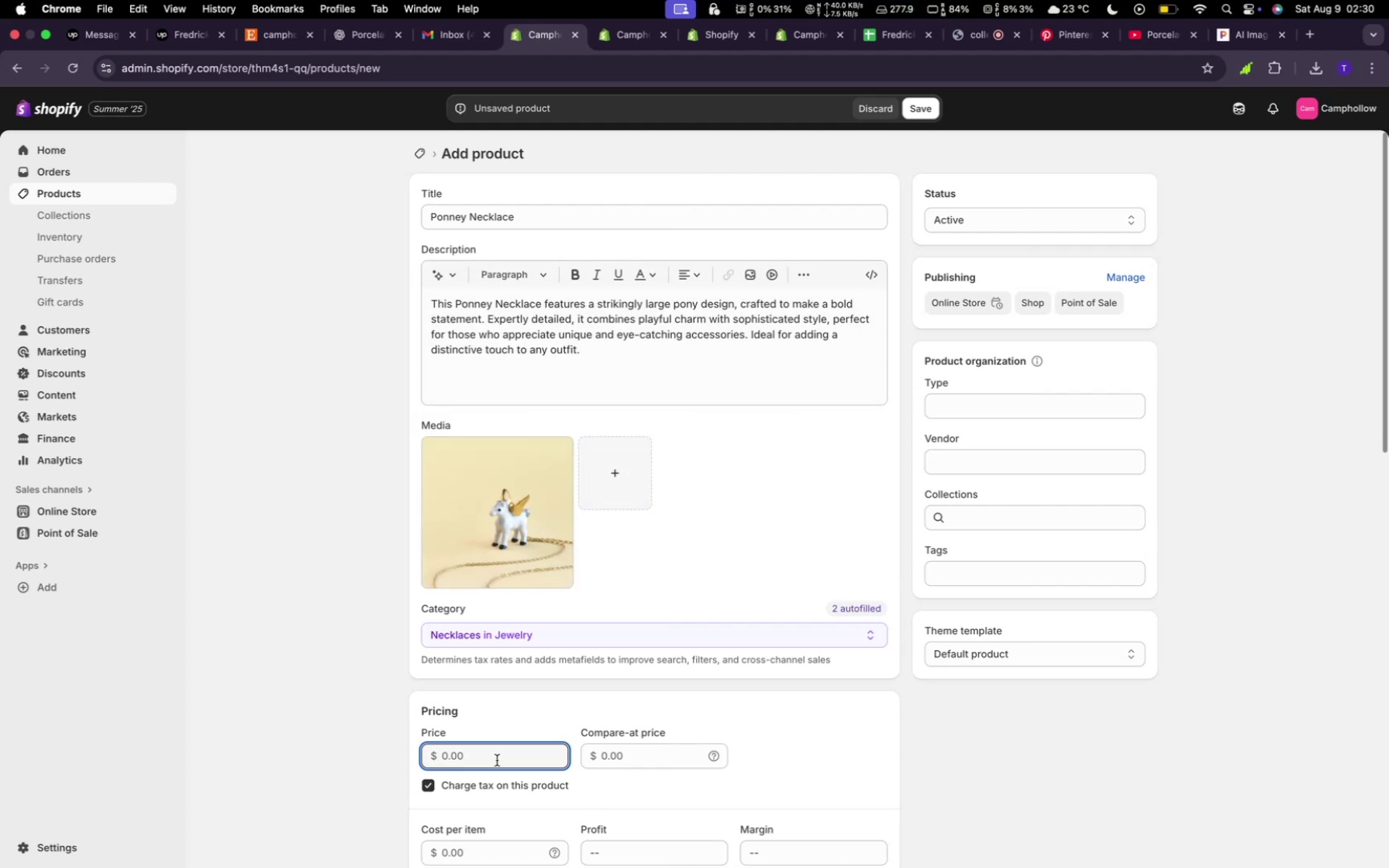 
type(33)
 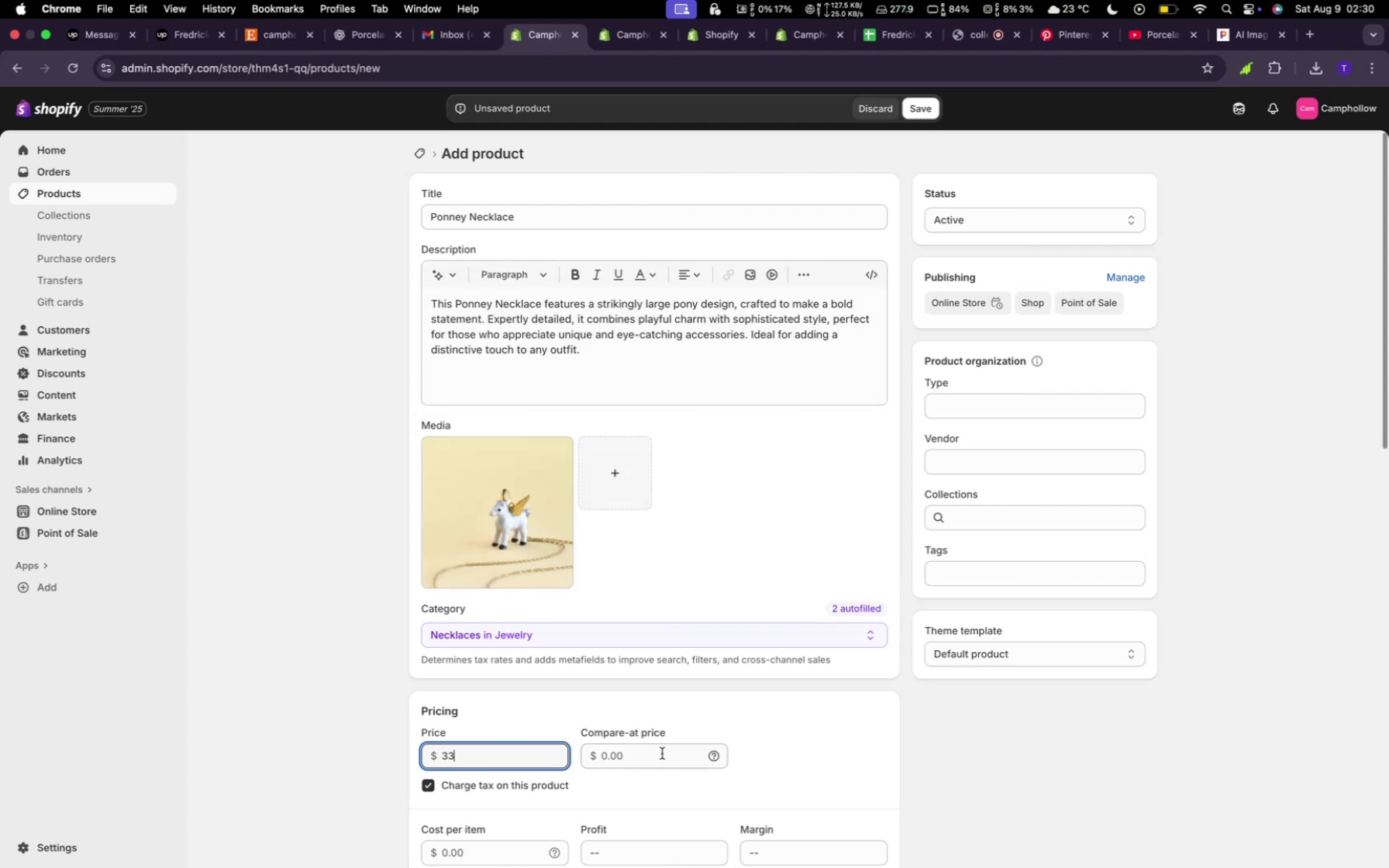 
left_click([653, 748])
 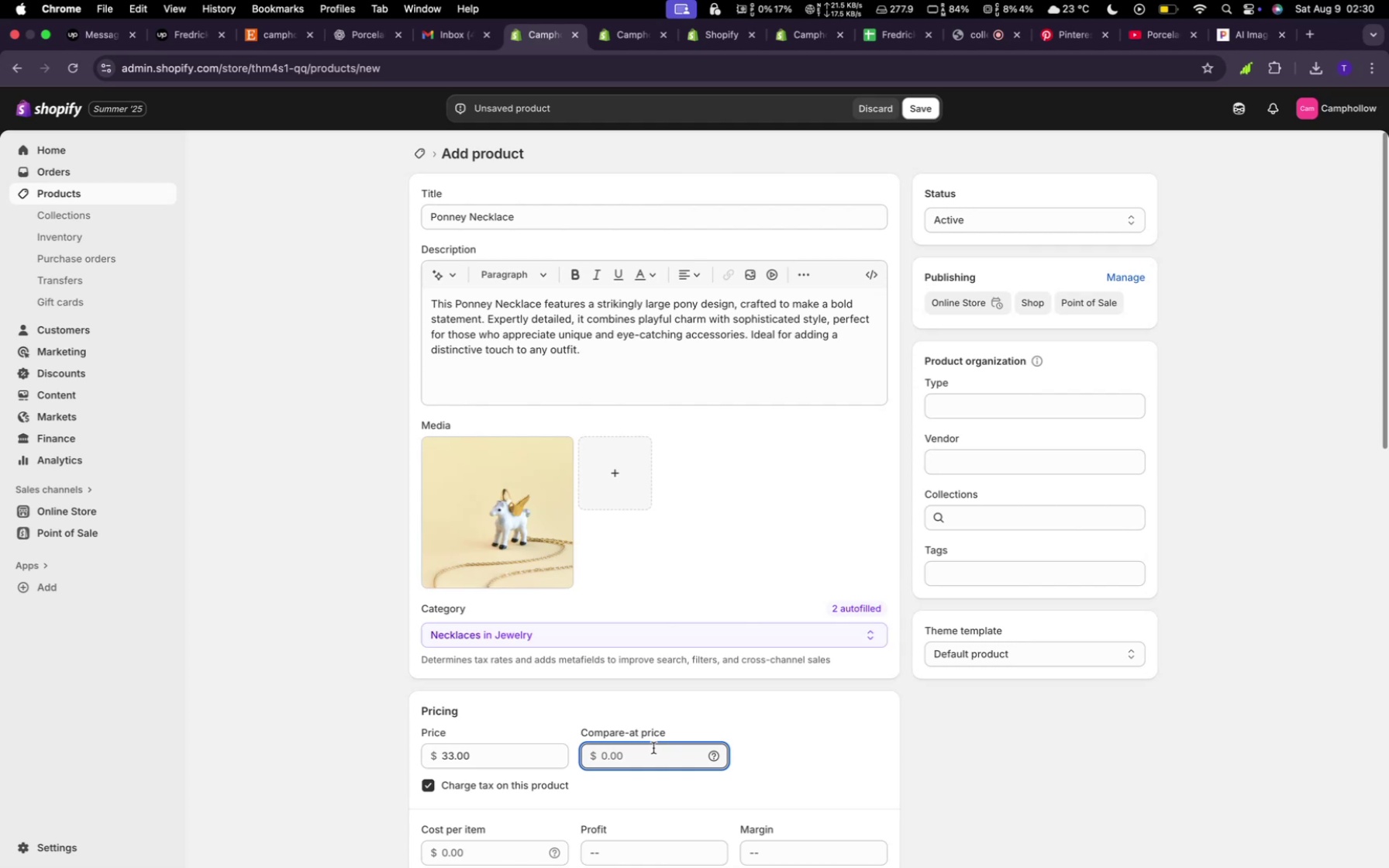 
type(12)
 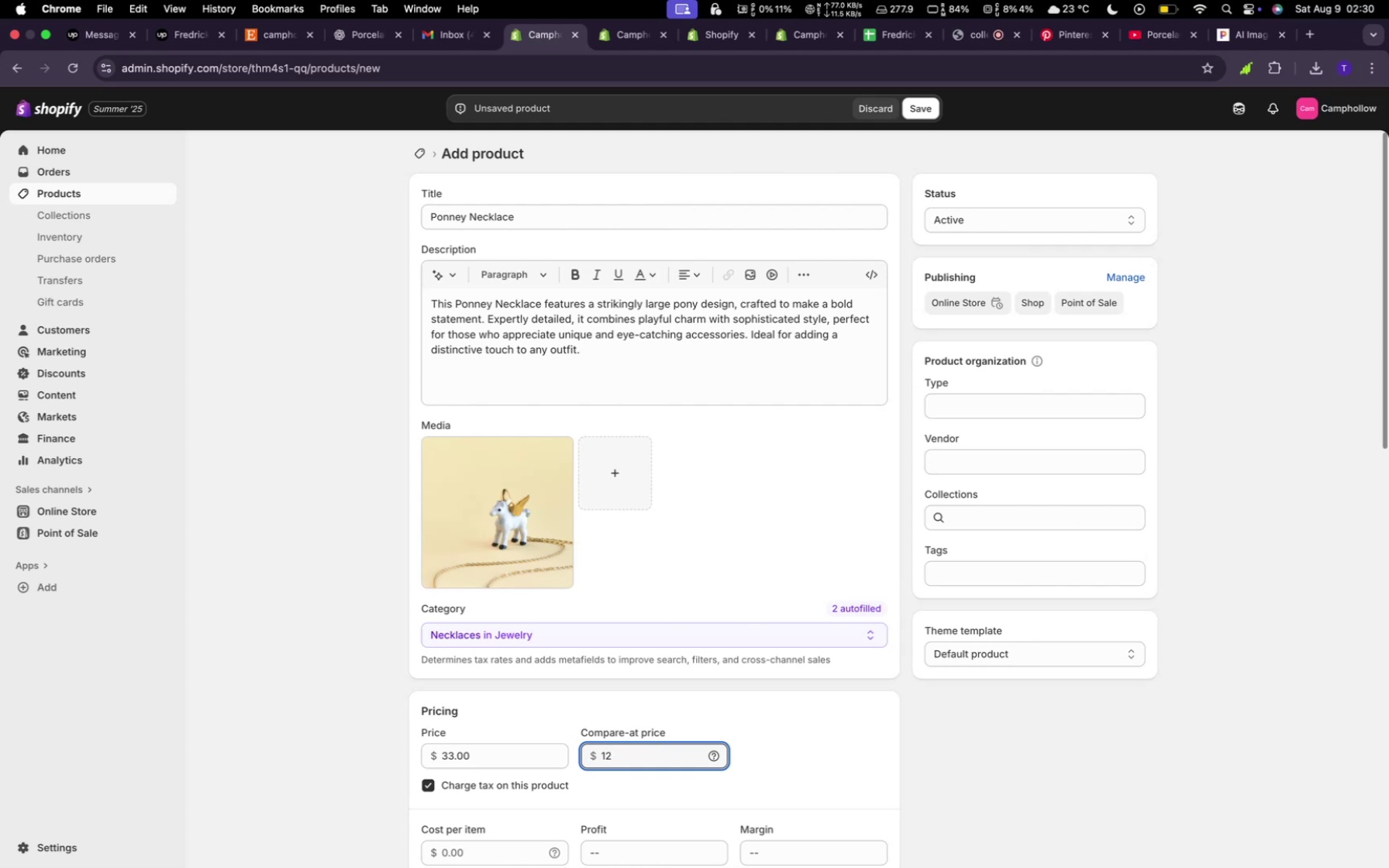 
scroll: coordinate [709, 684], scroll_direction: down, amount: 53.0
 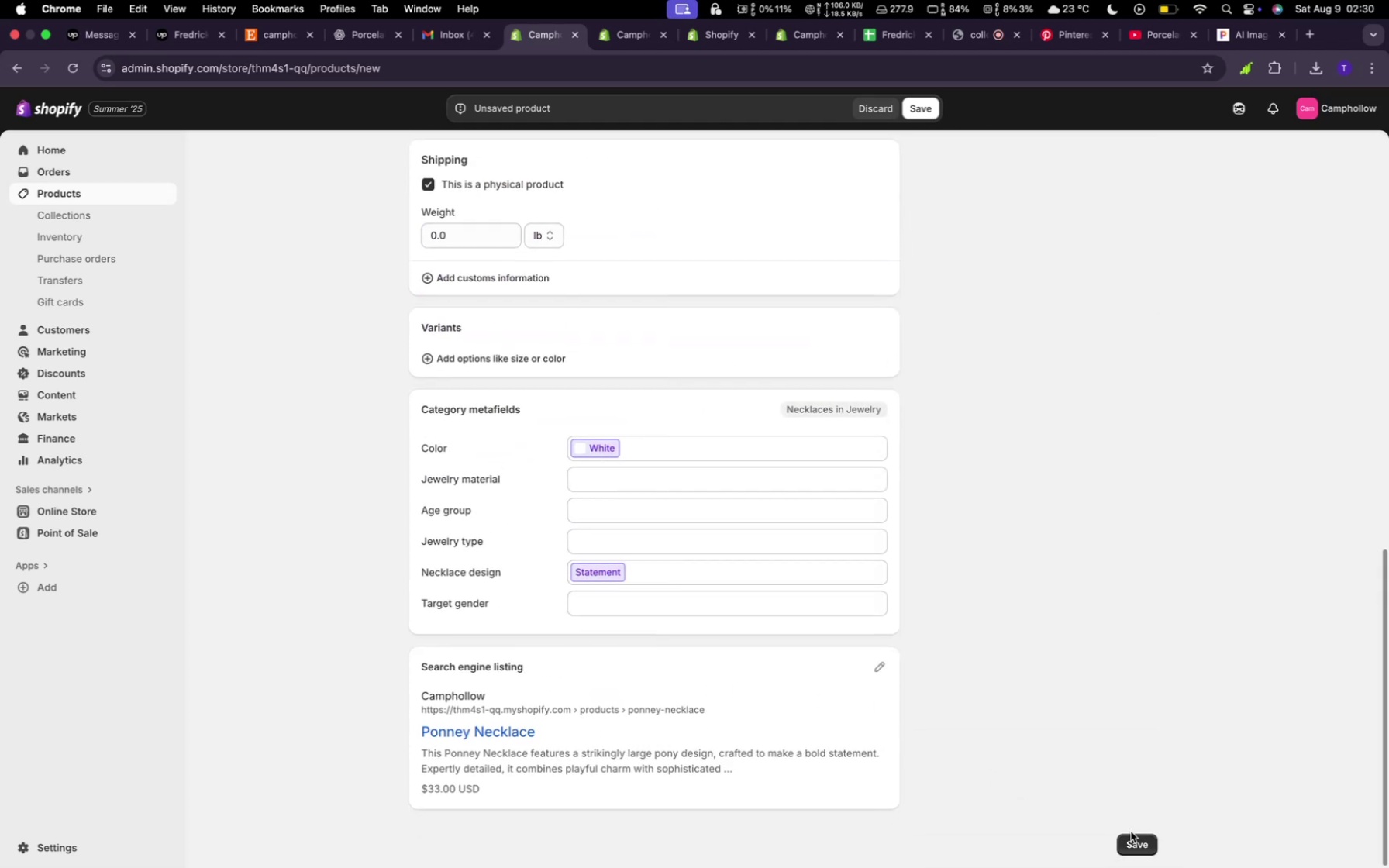 
left_click([1132, 839])
 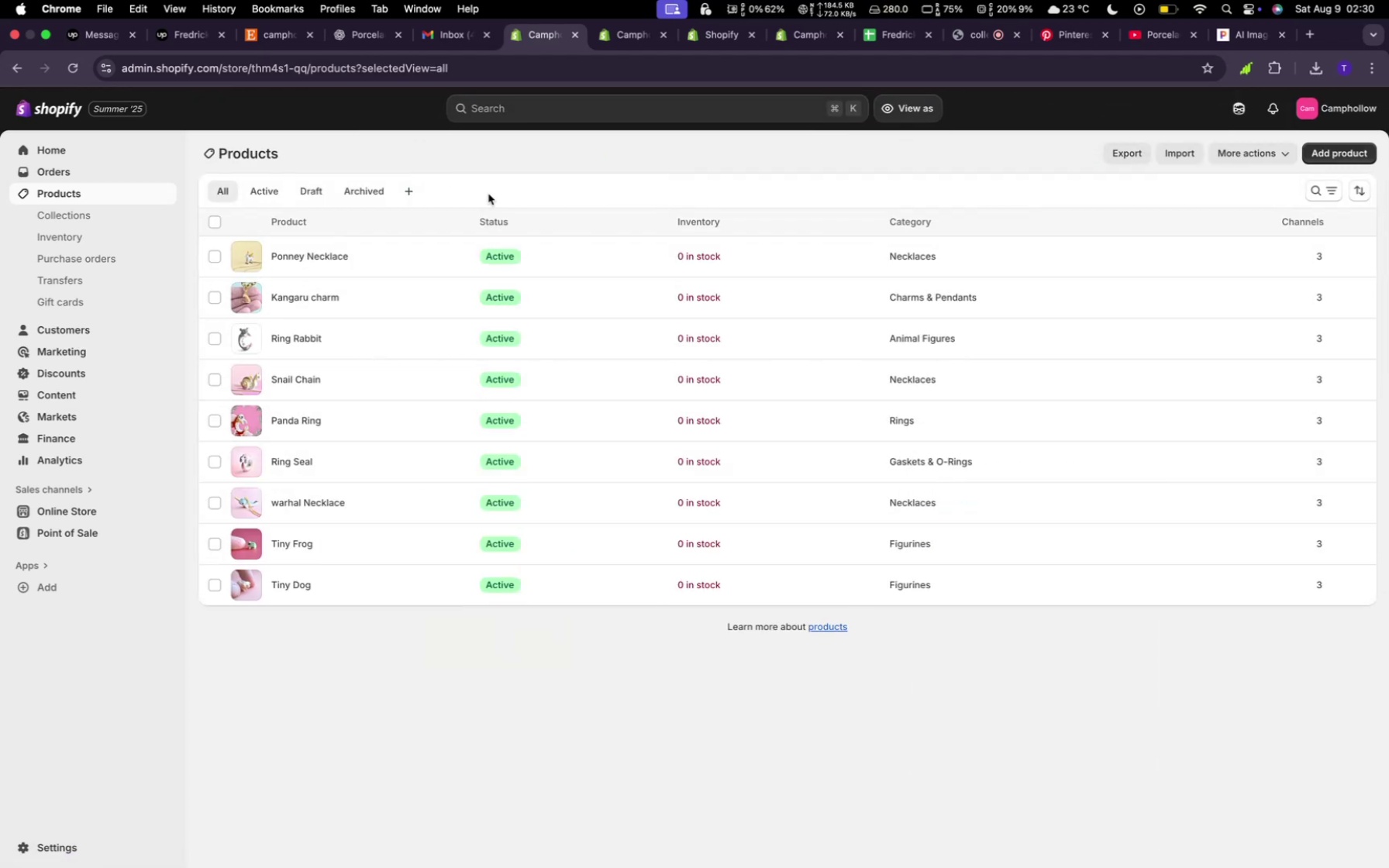 
wait(15.43)
 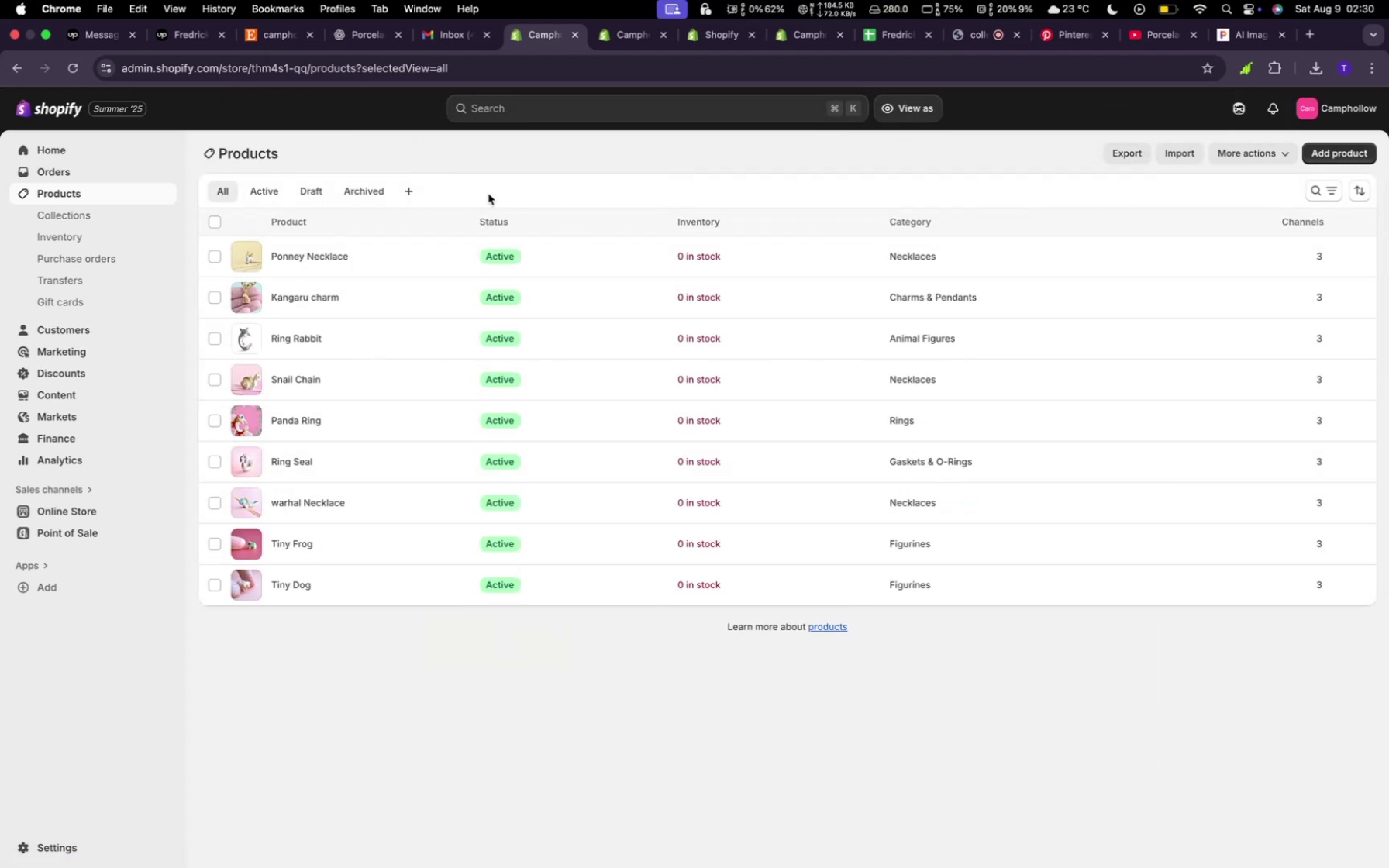 
left_click([632, 481])
 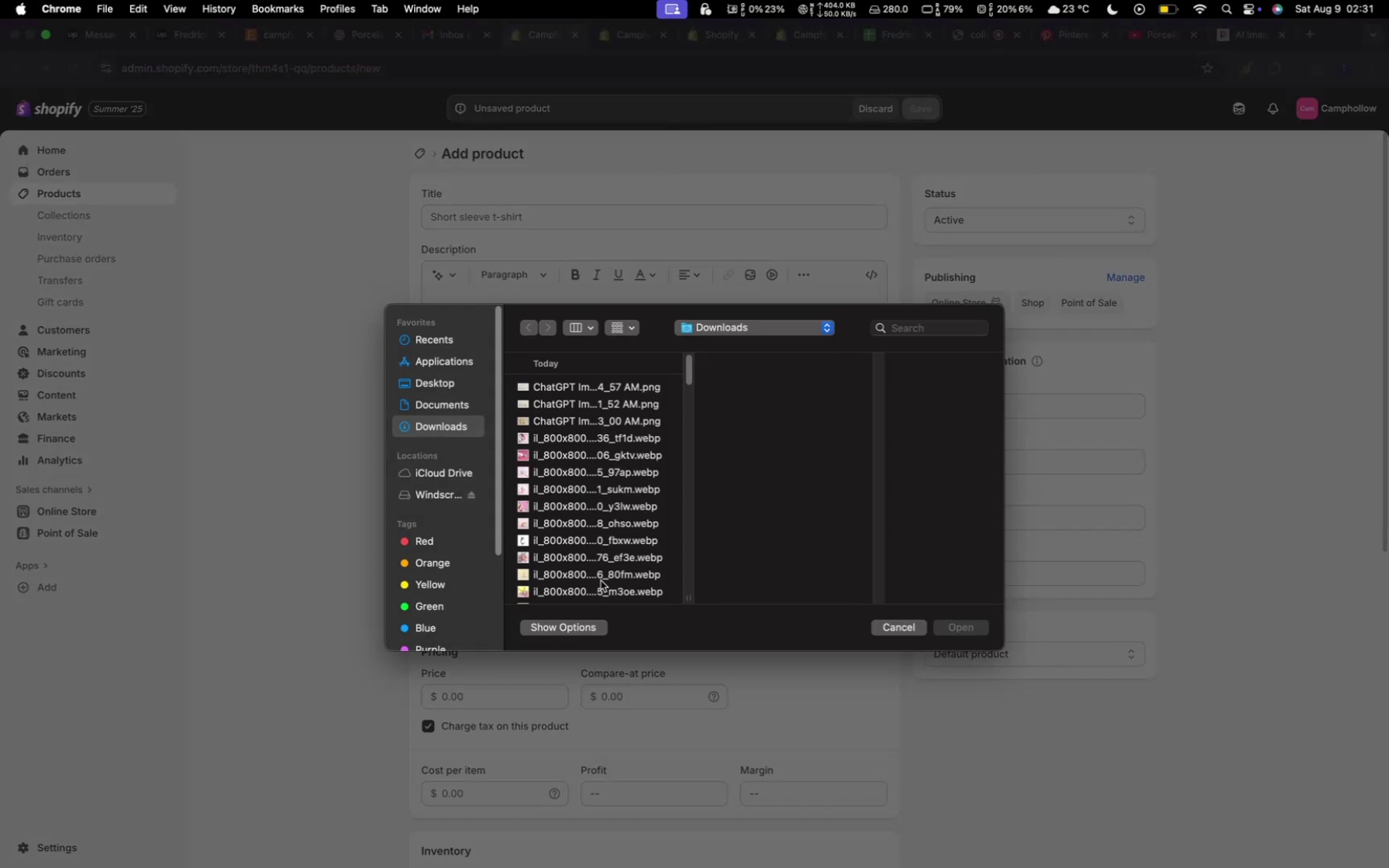 
left_click([584, 596])
 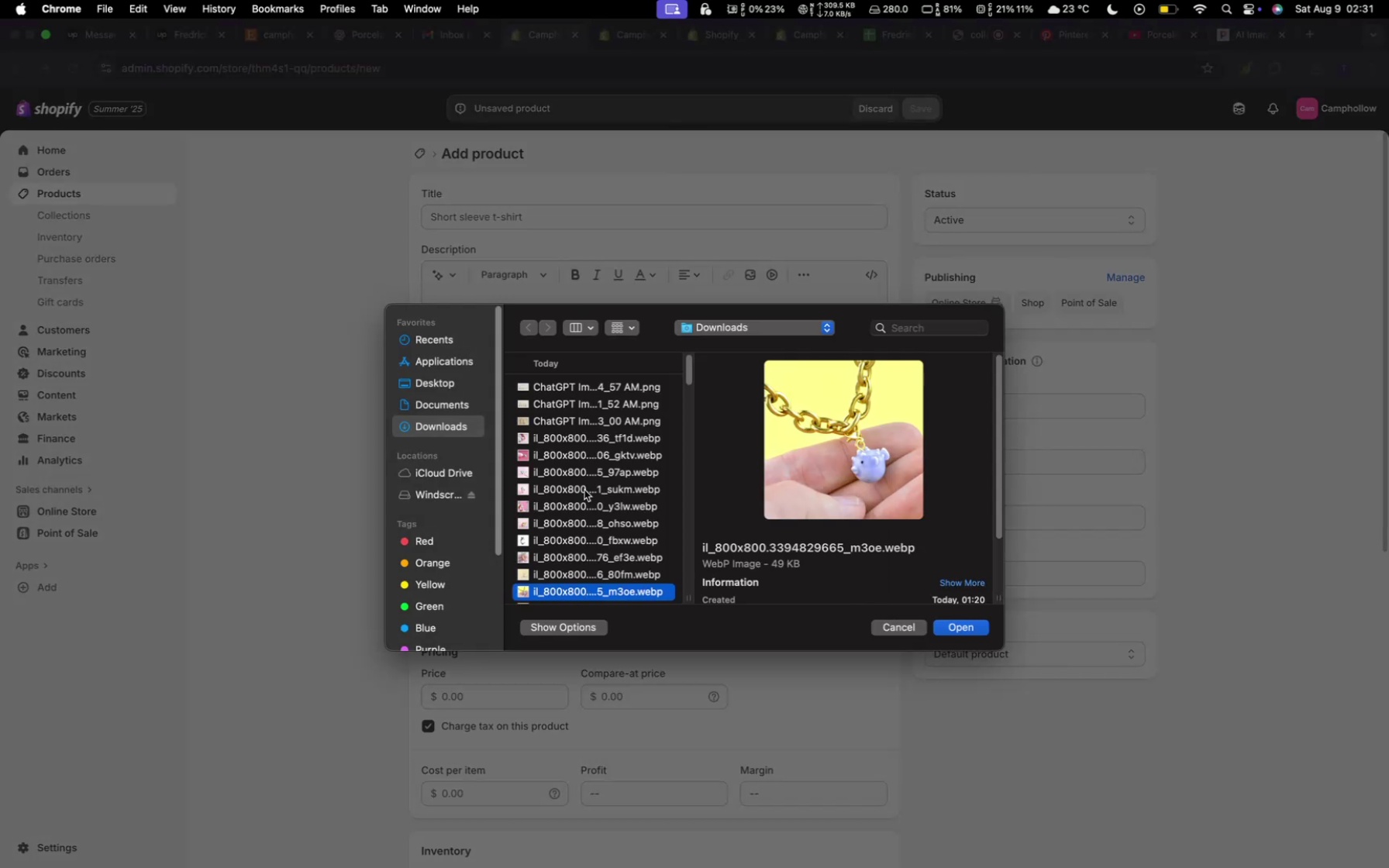 
scroll: coordinate [587, 482], scroll_direction: down, amount: 18.0
 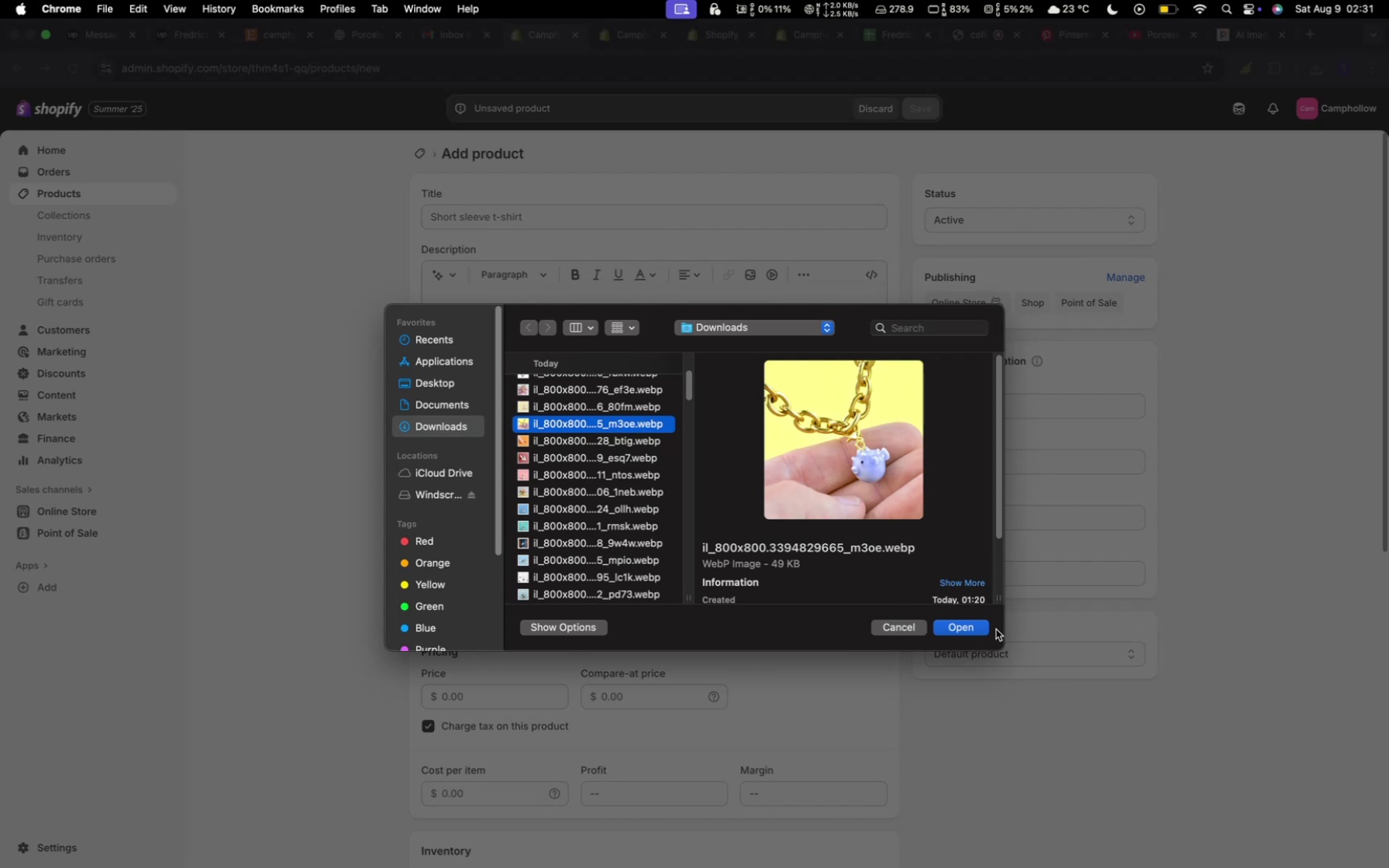 
wait(6.36)
 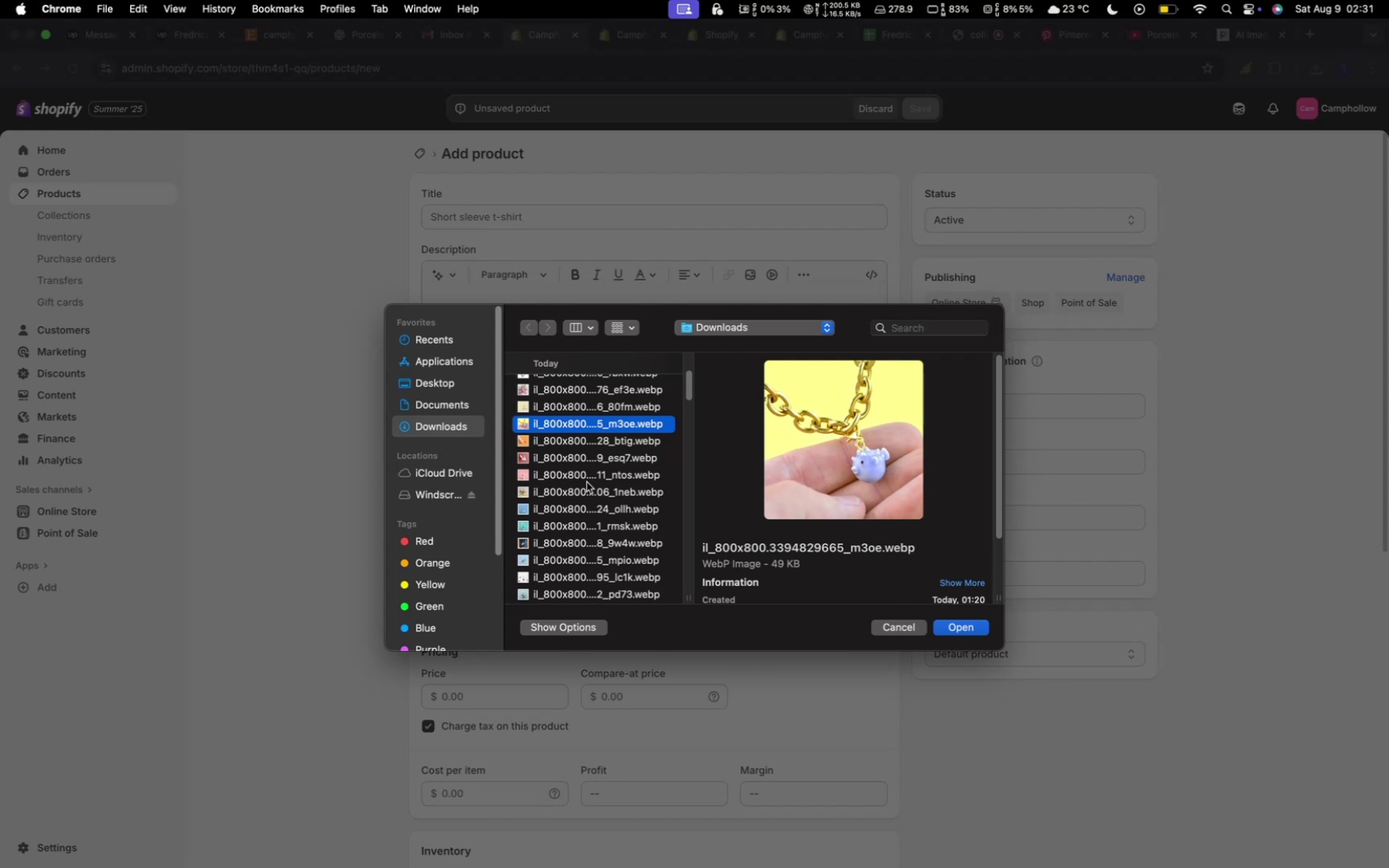 
left_click([964, 631])
 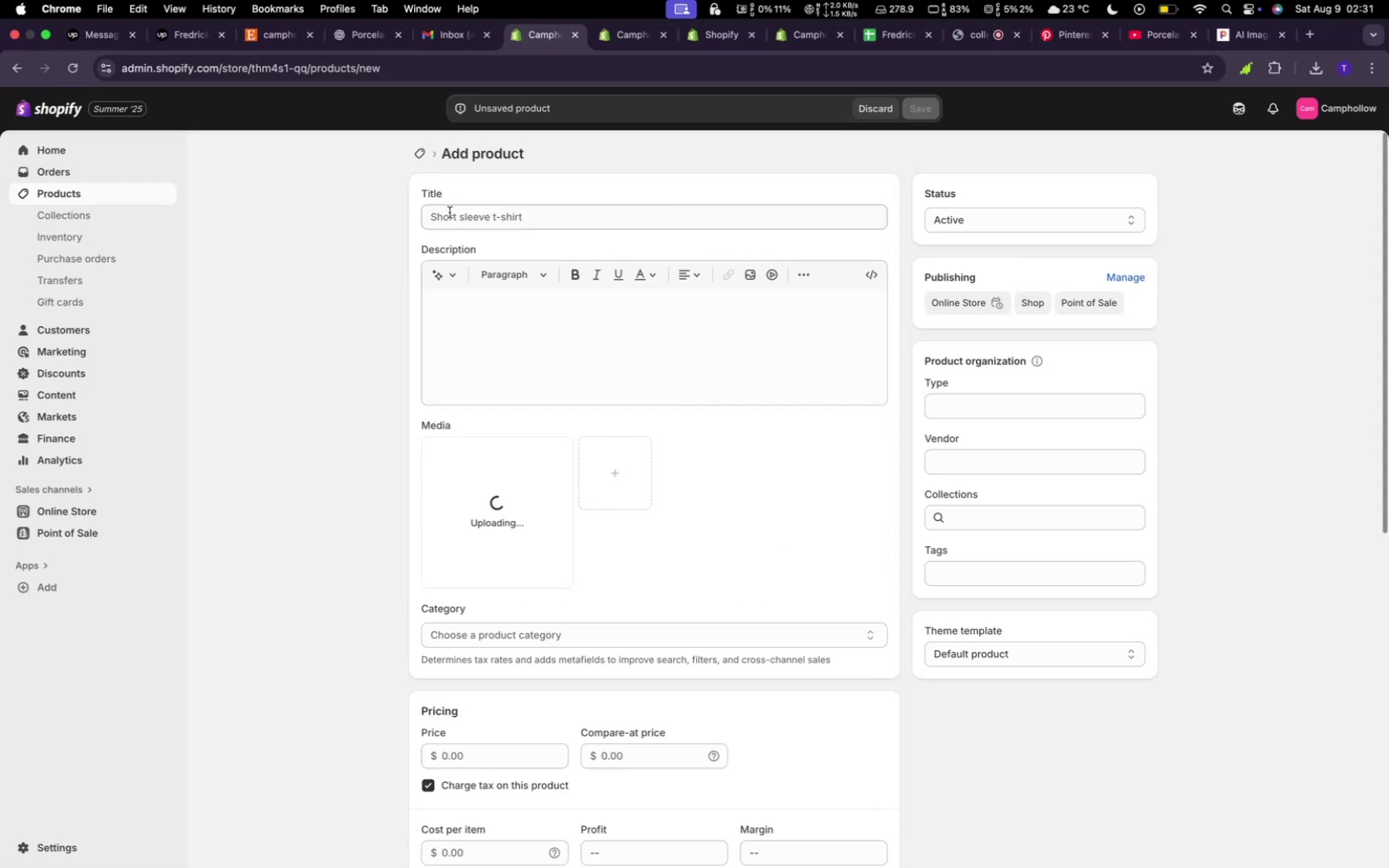 
left_click([451, 213])
 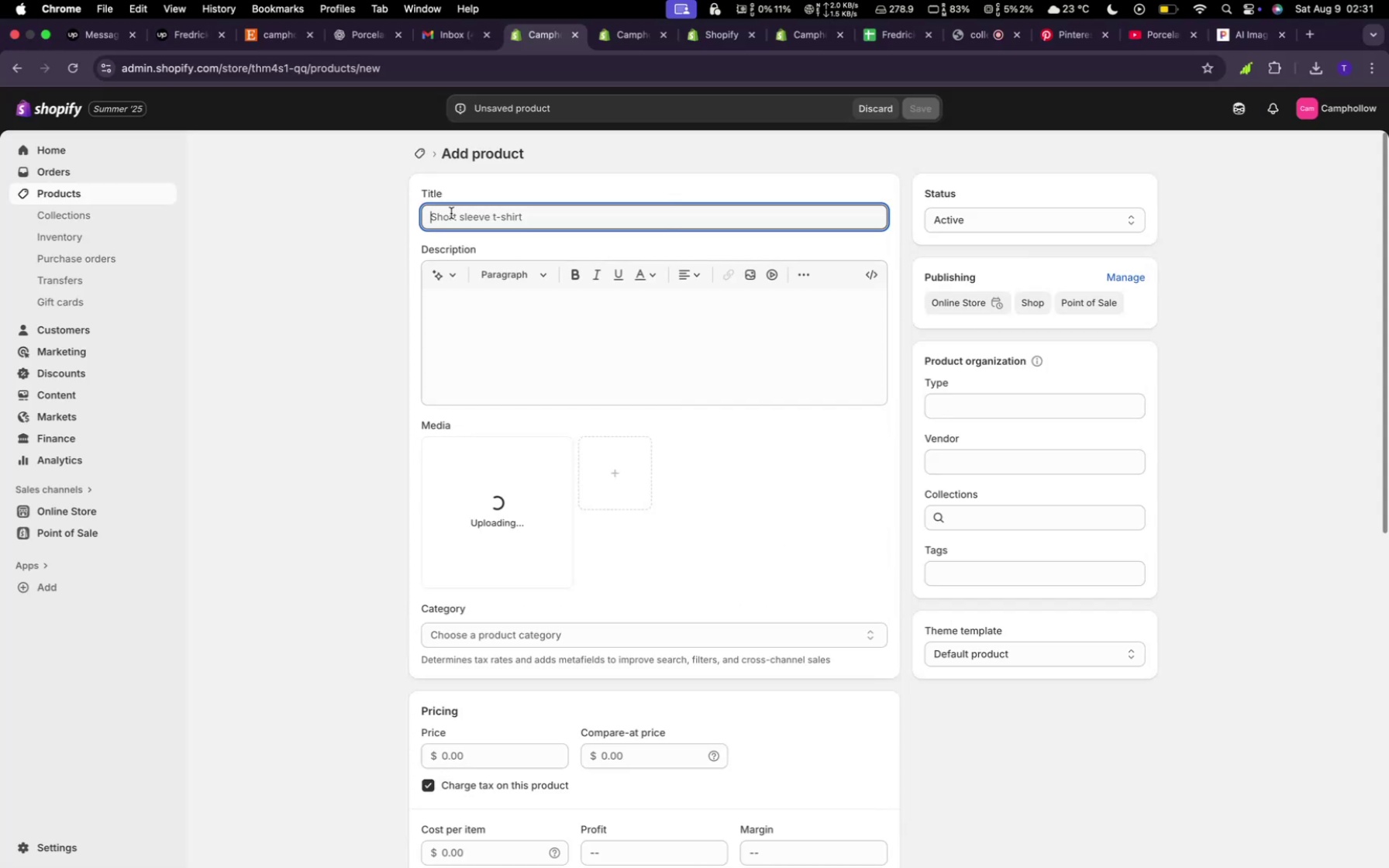 
type(Cute O)
key(Backspace)
type(pig Necklace)
 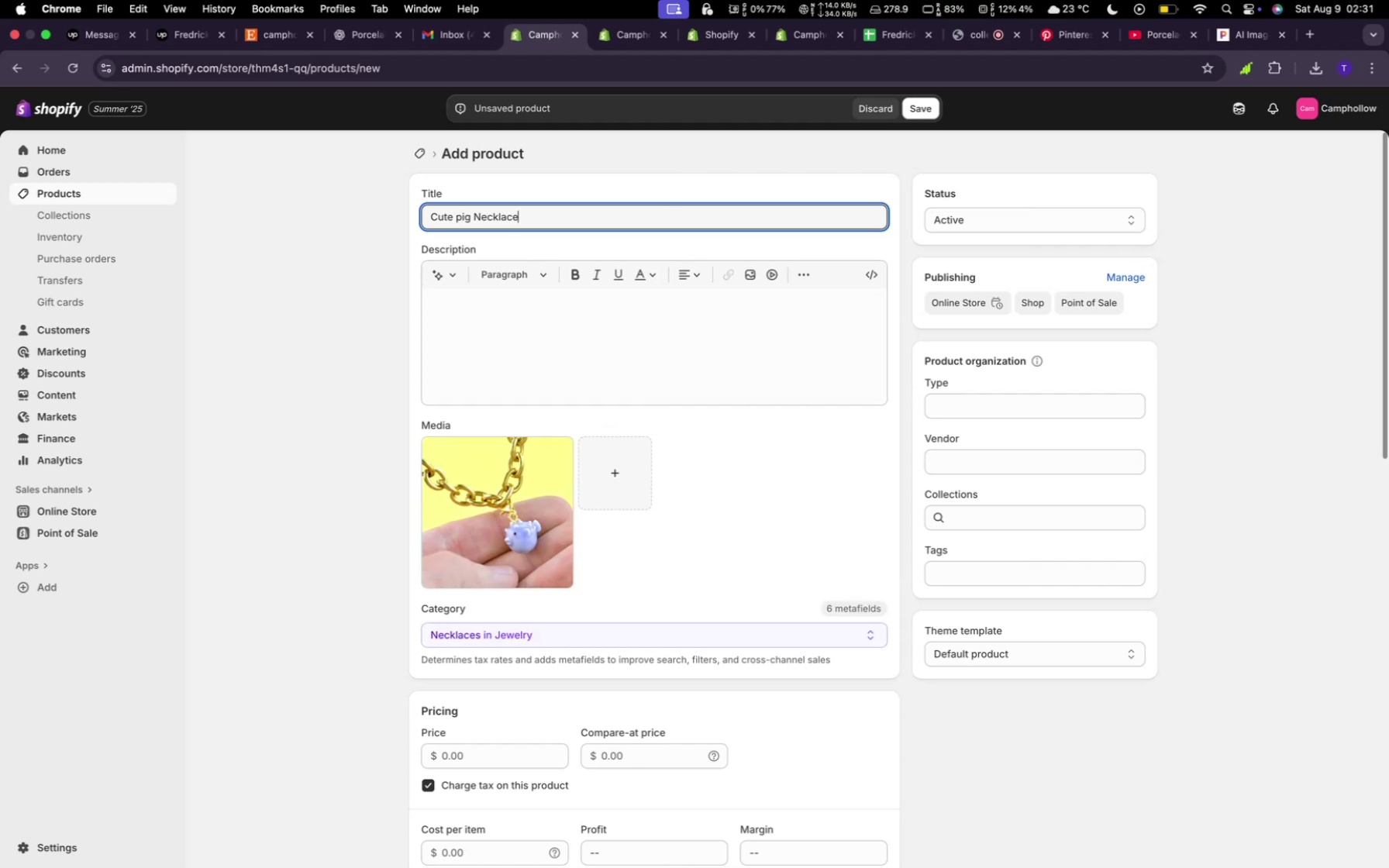 
left_click([484, 359])
 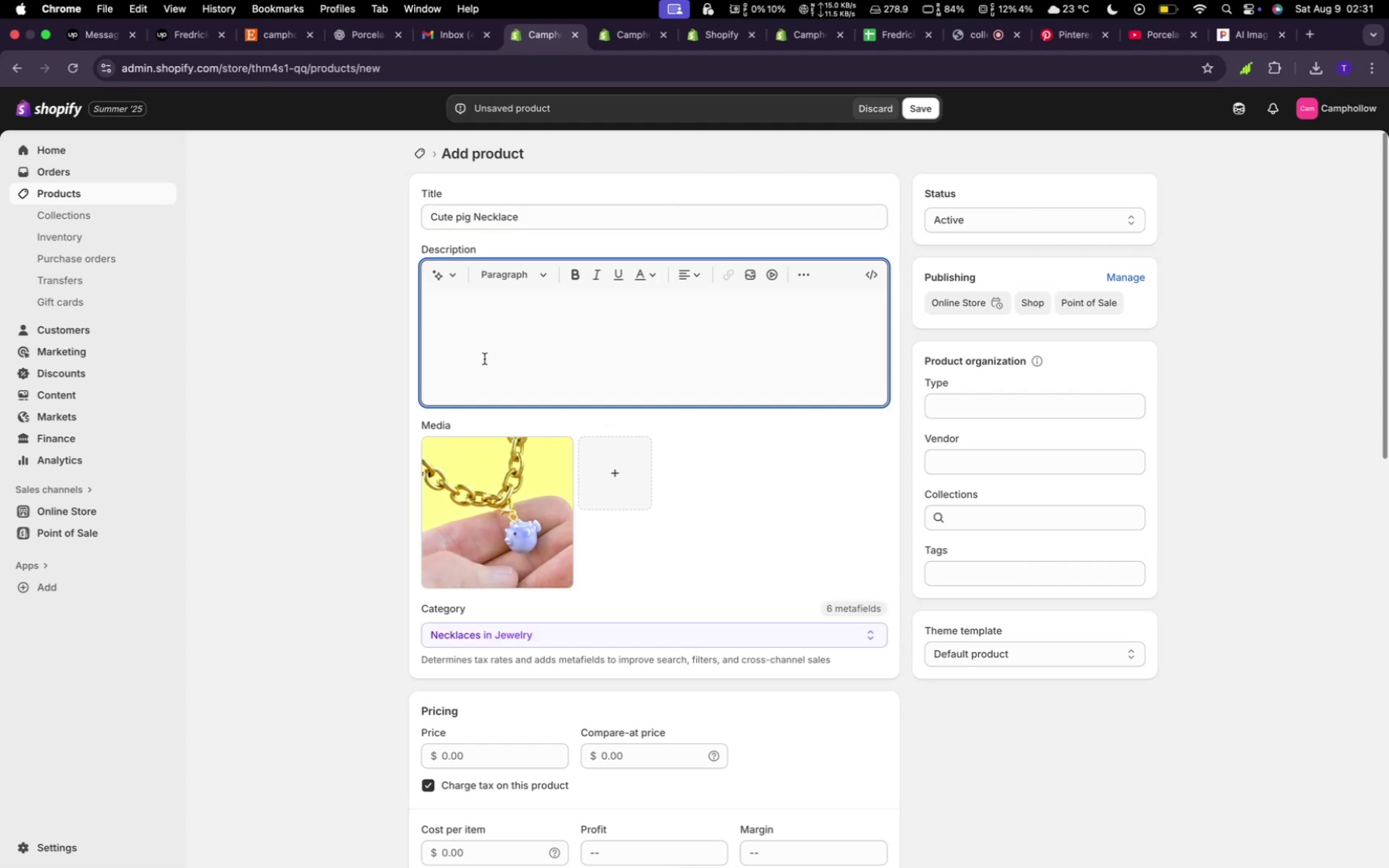 
type(cute Piglet necklace)
 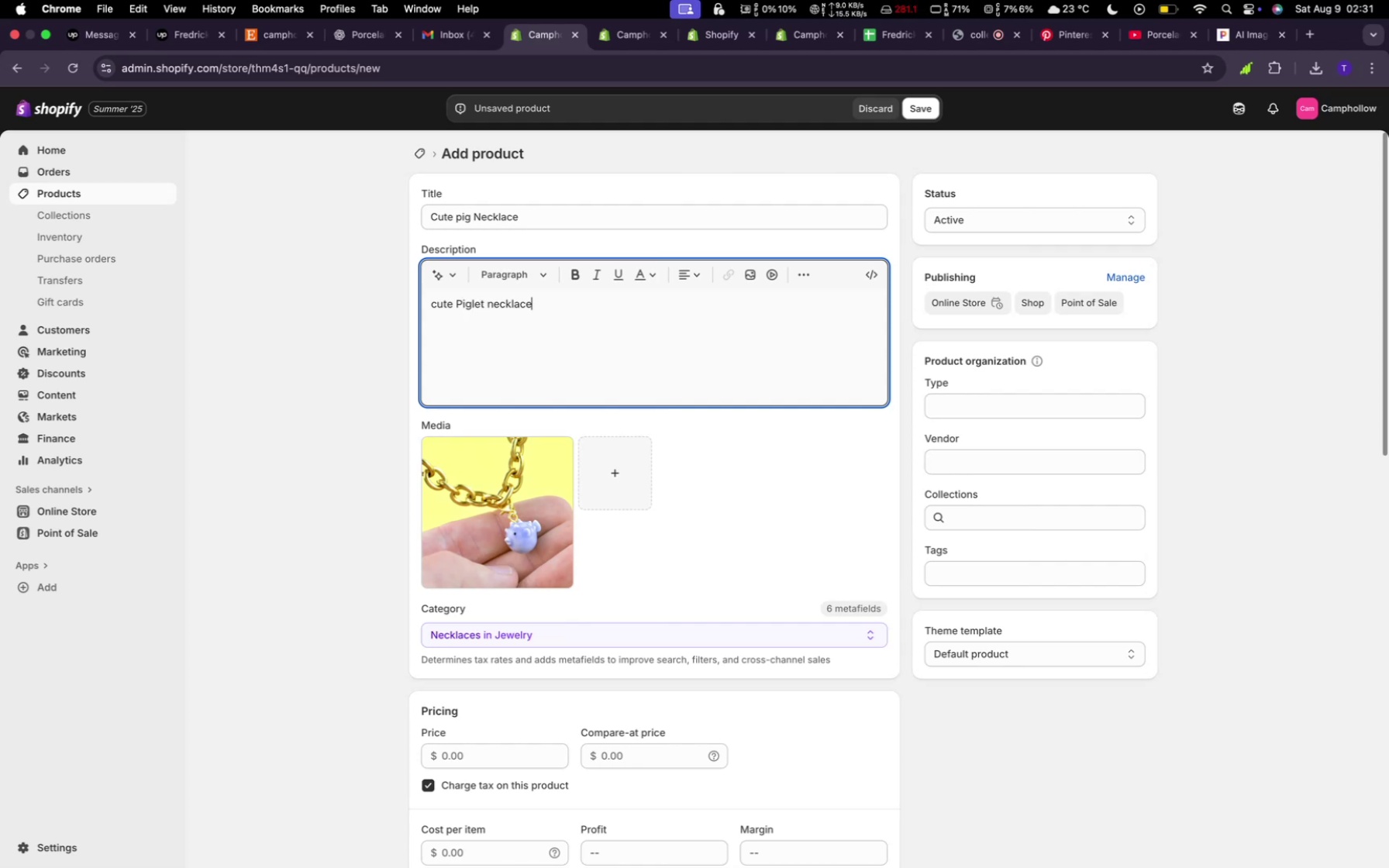 
type(30)
 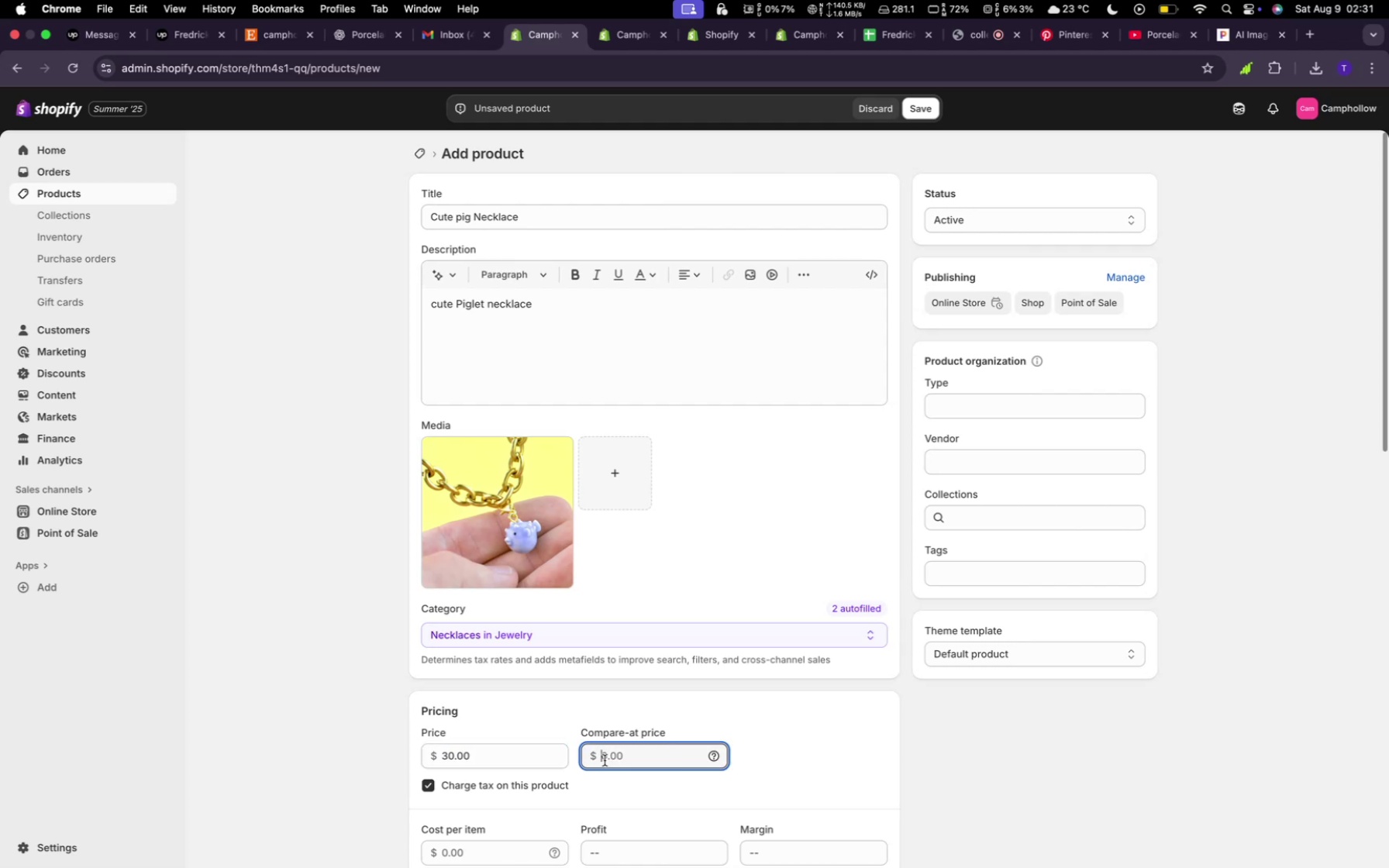 
type(26)
 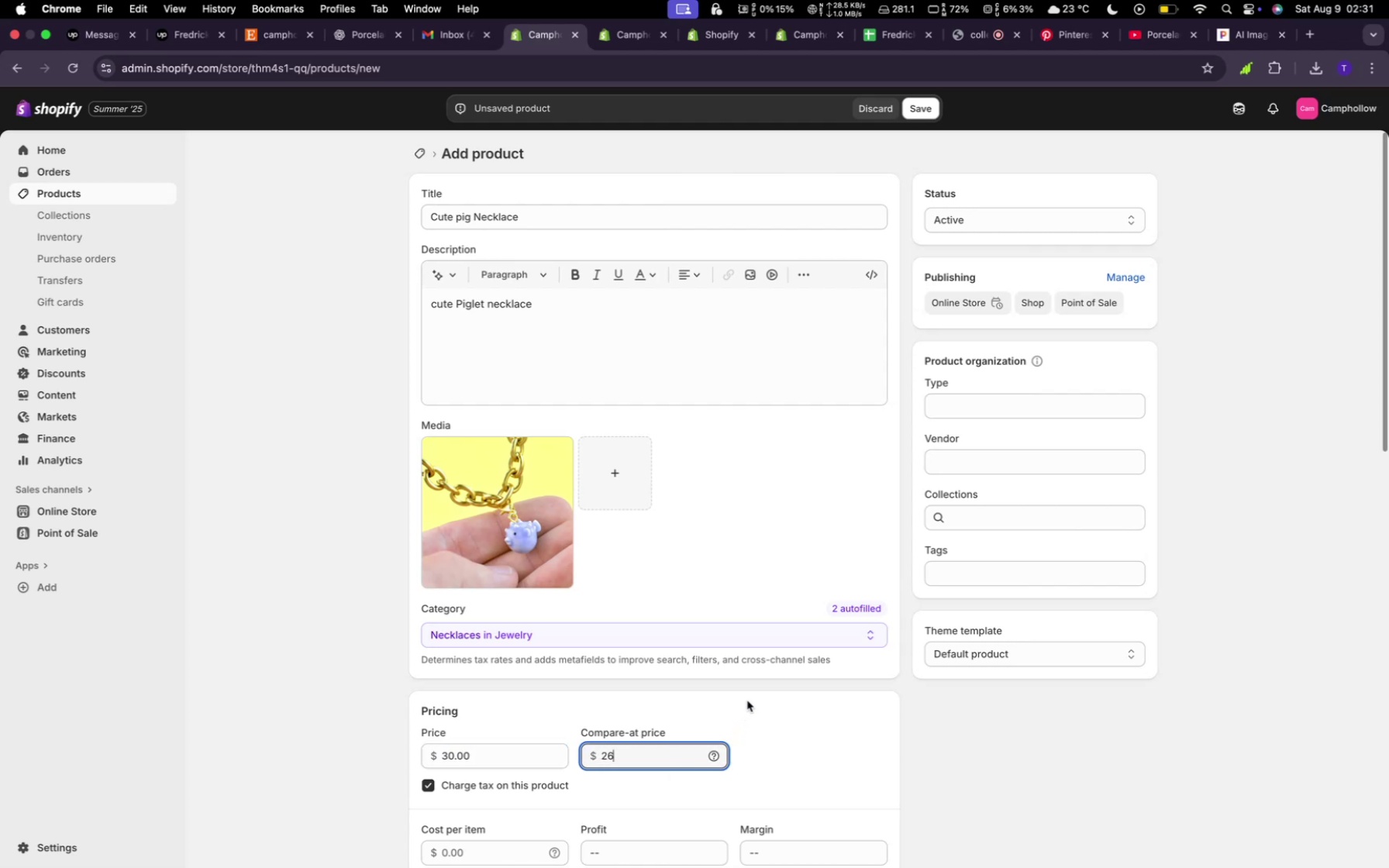 
scroll: coordinate [758, 691], scroll_direction: down, amount: 68.0
 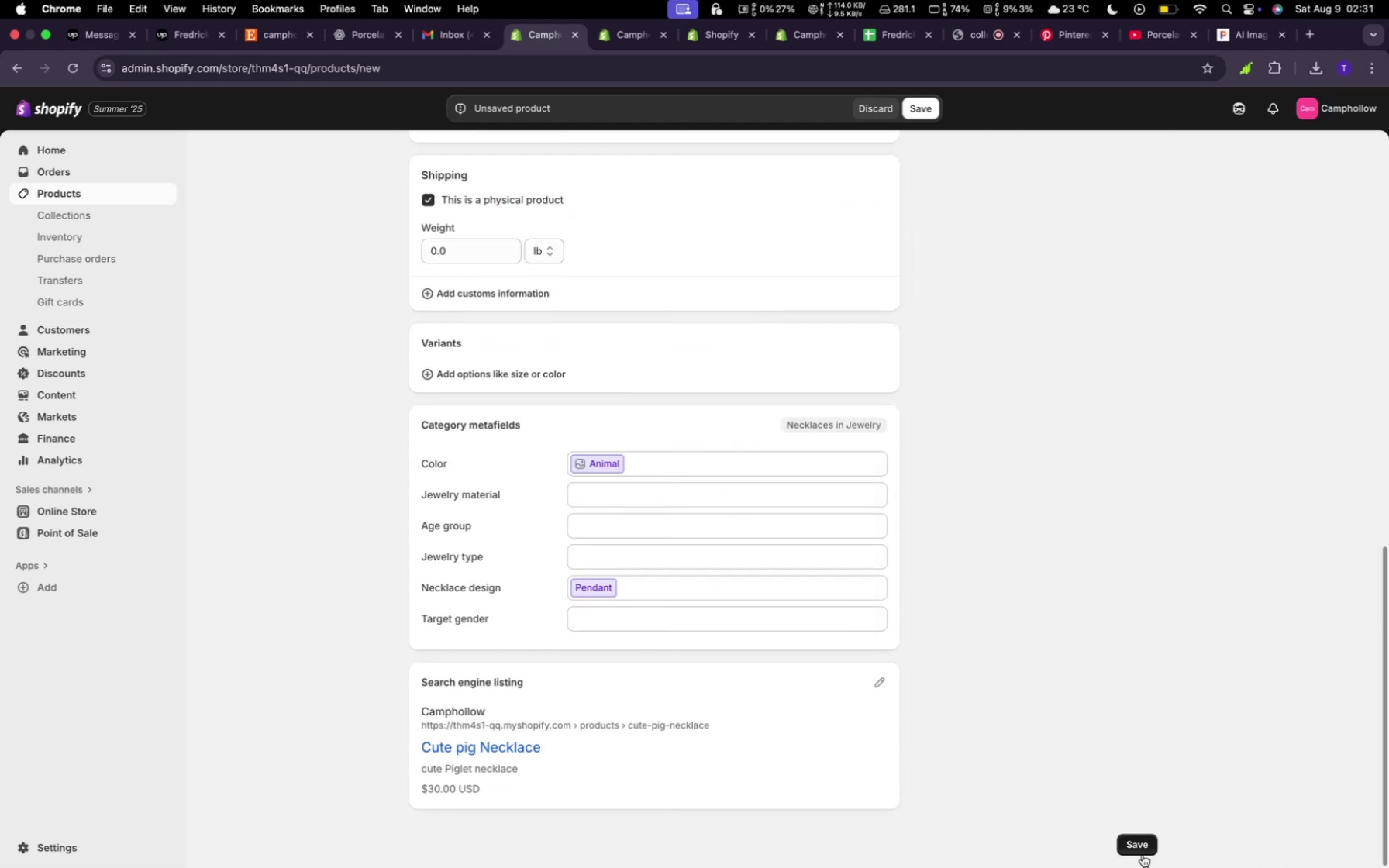 
left_click([1141, 849])
 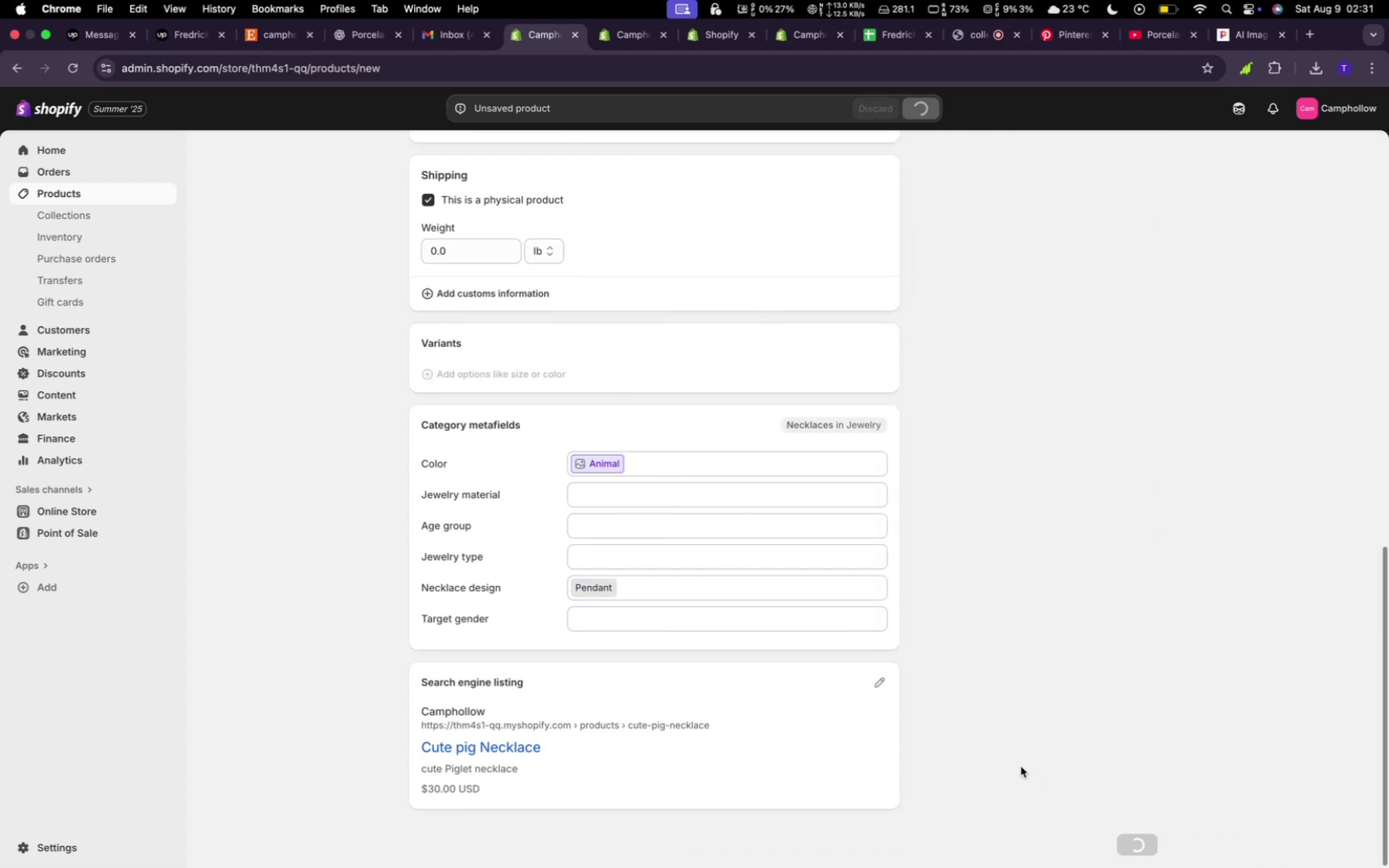 
mouse_move([1008, 602])
 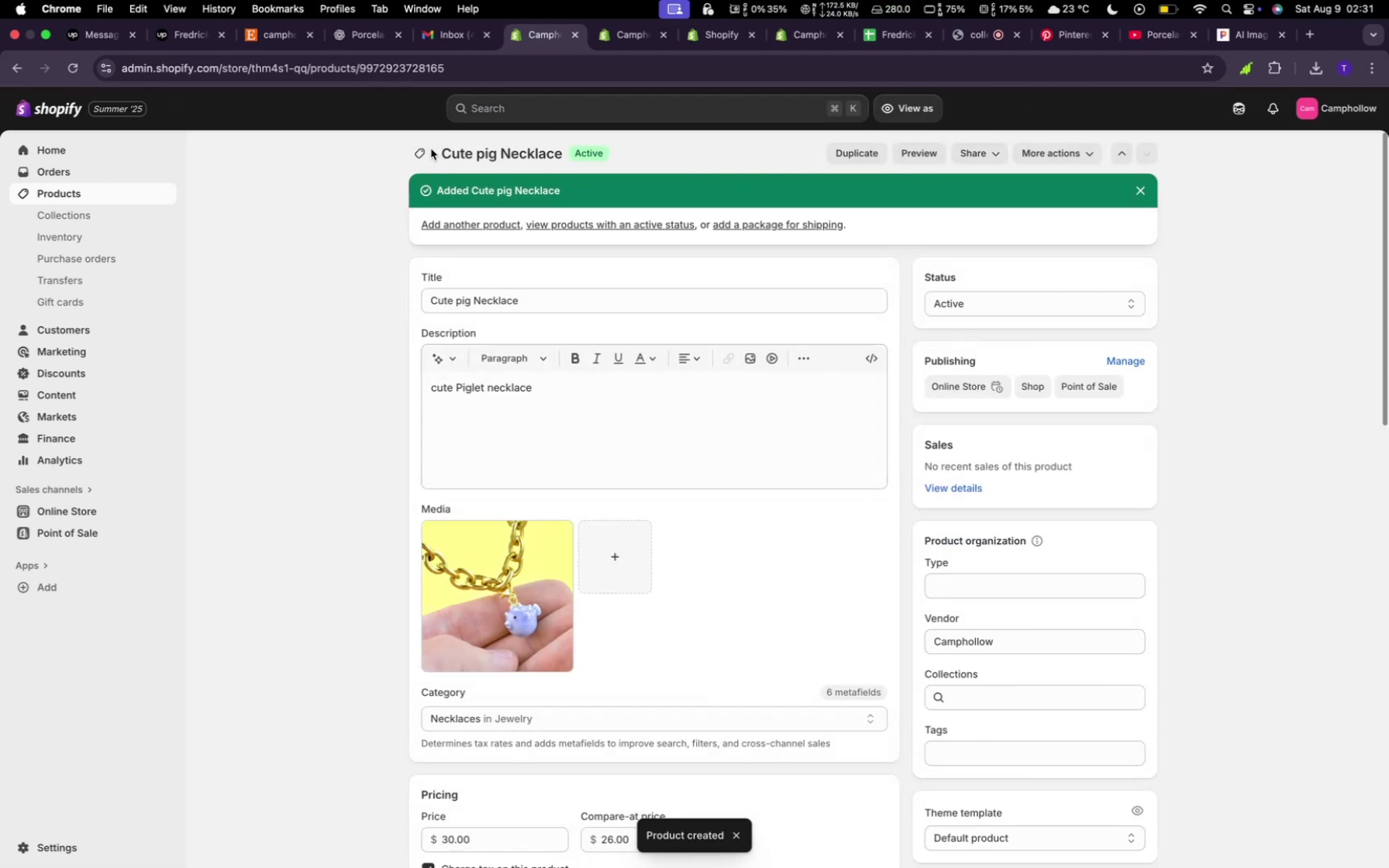 
left_click([420, 153])
 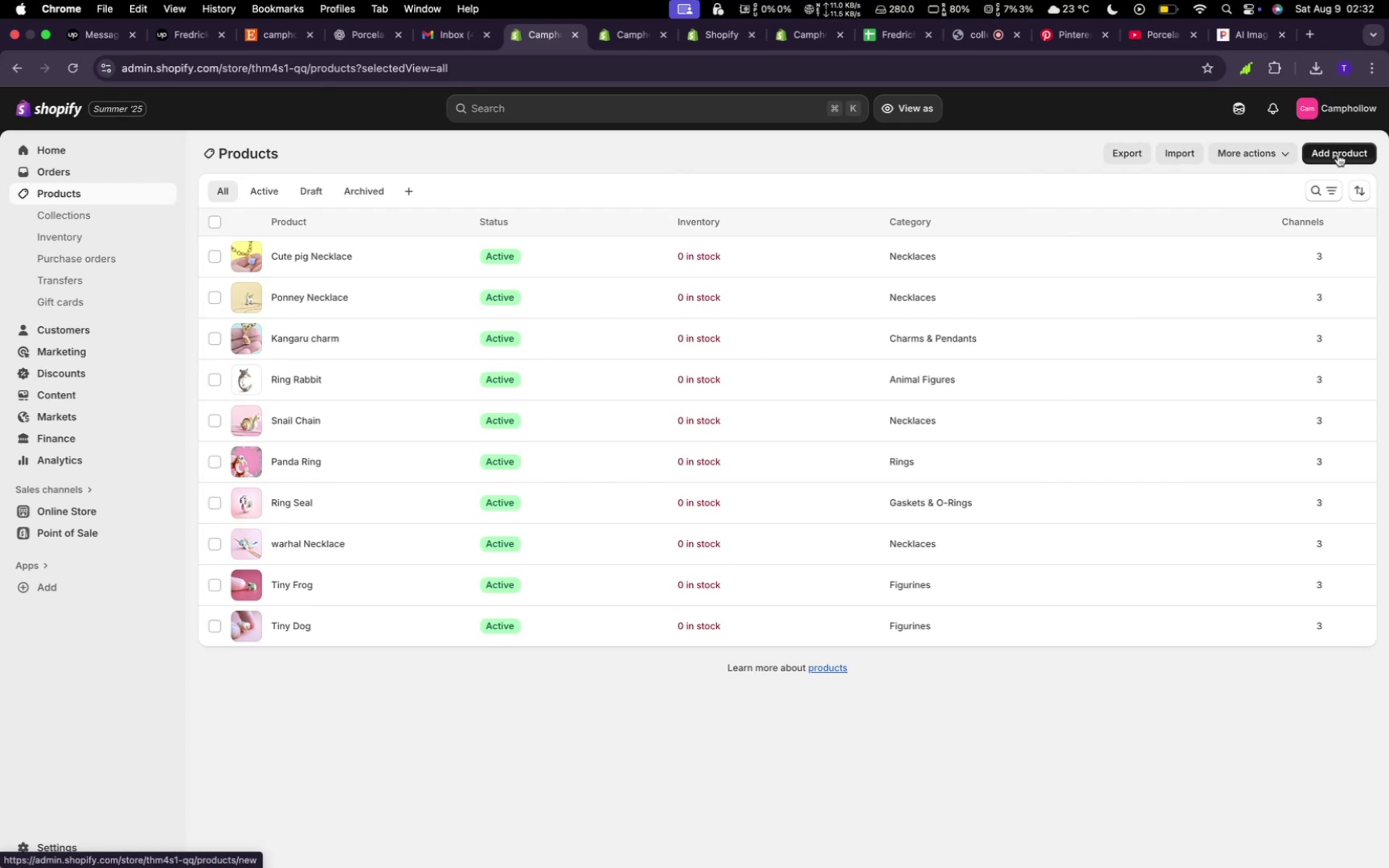 
wait(16.19)
 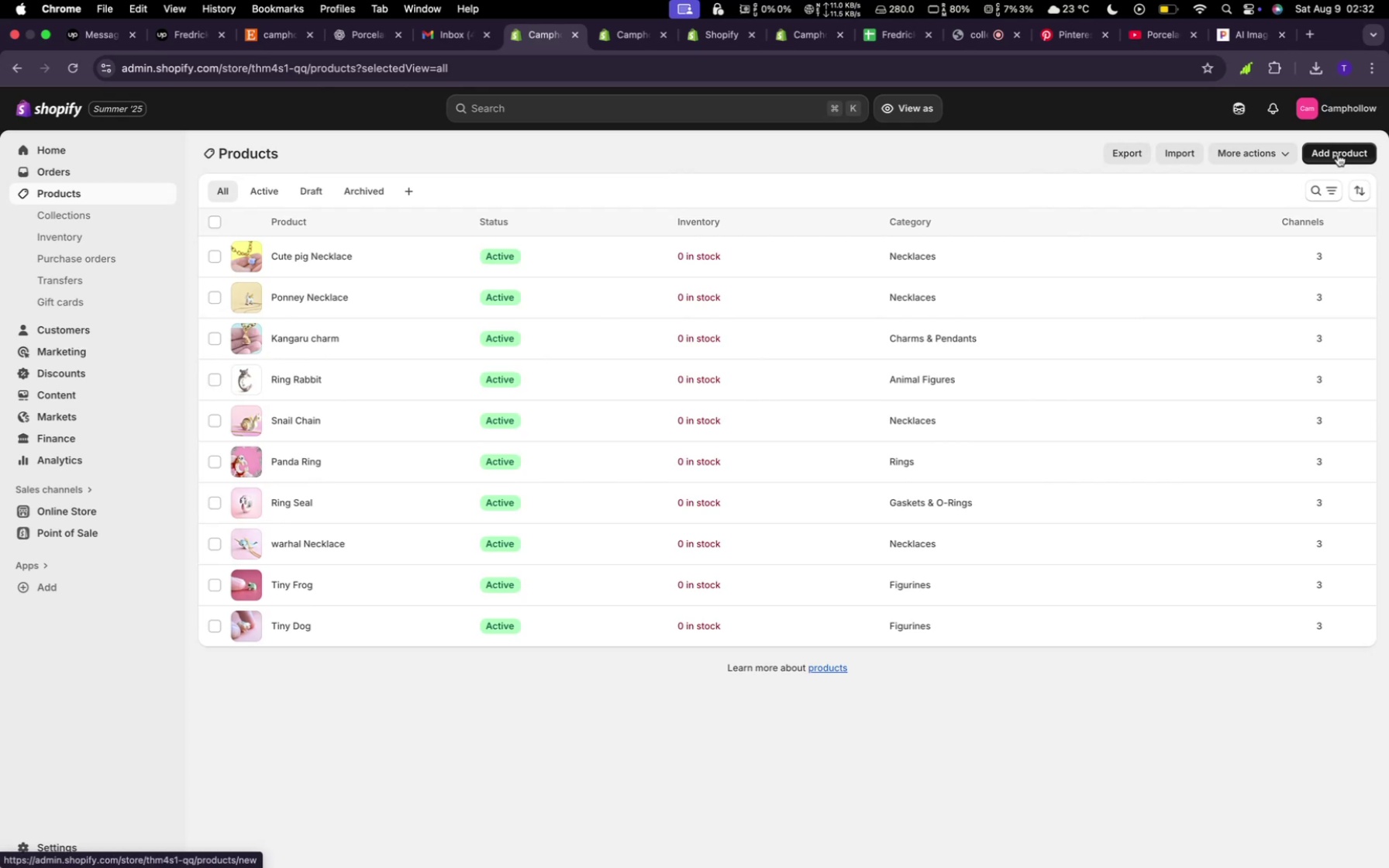 
left_click([1338, 154])
 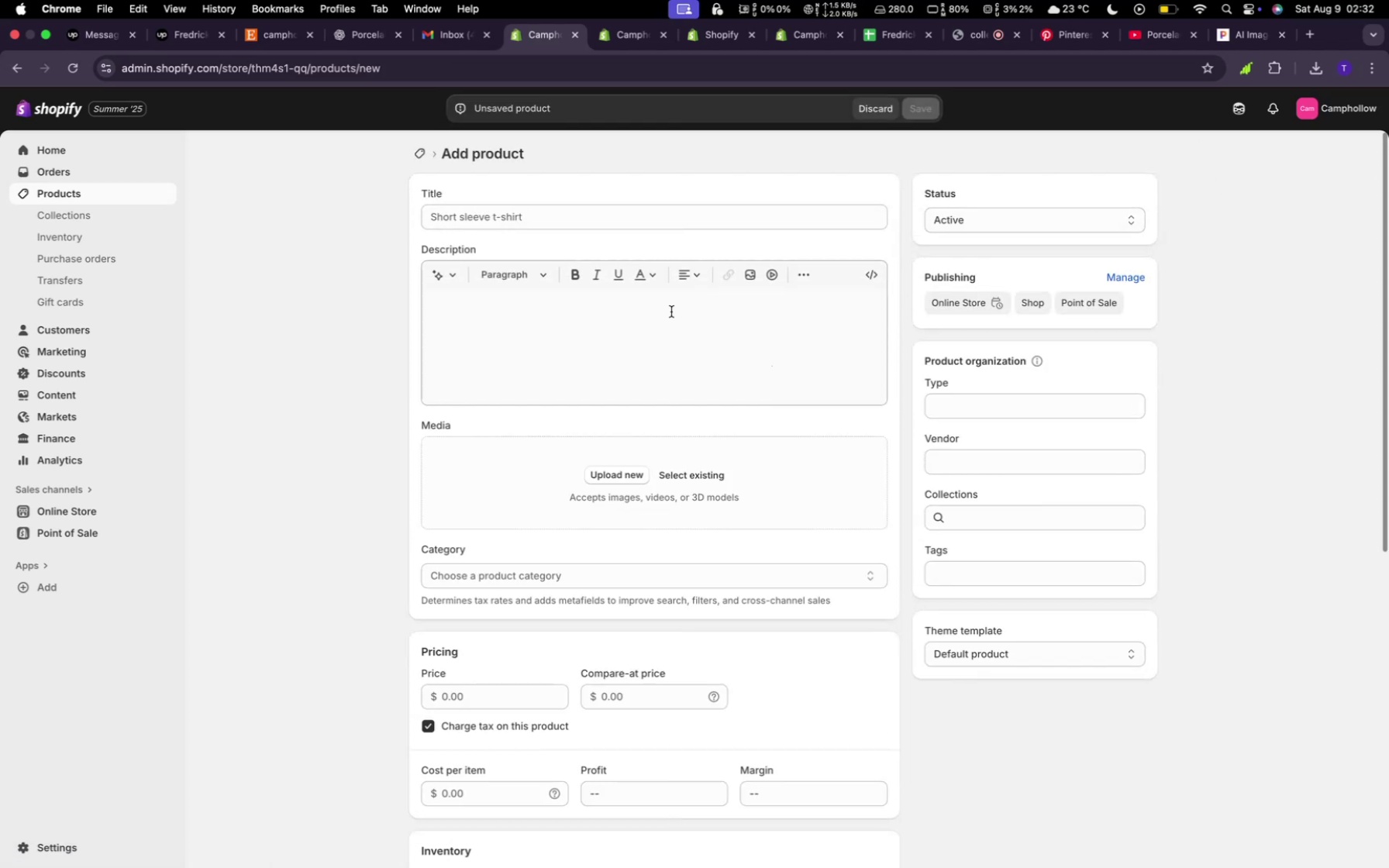 
left_click([618, 471])
 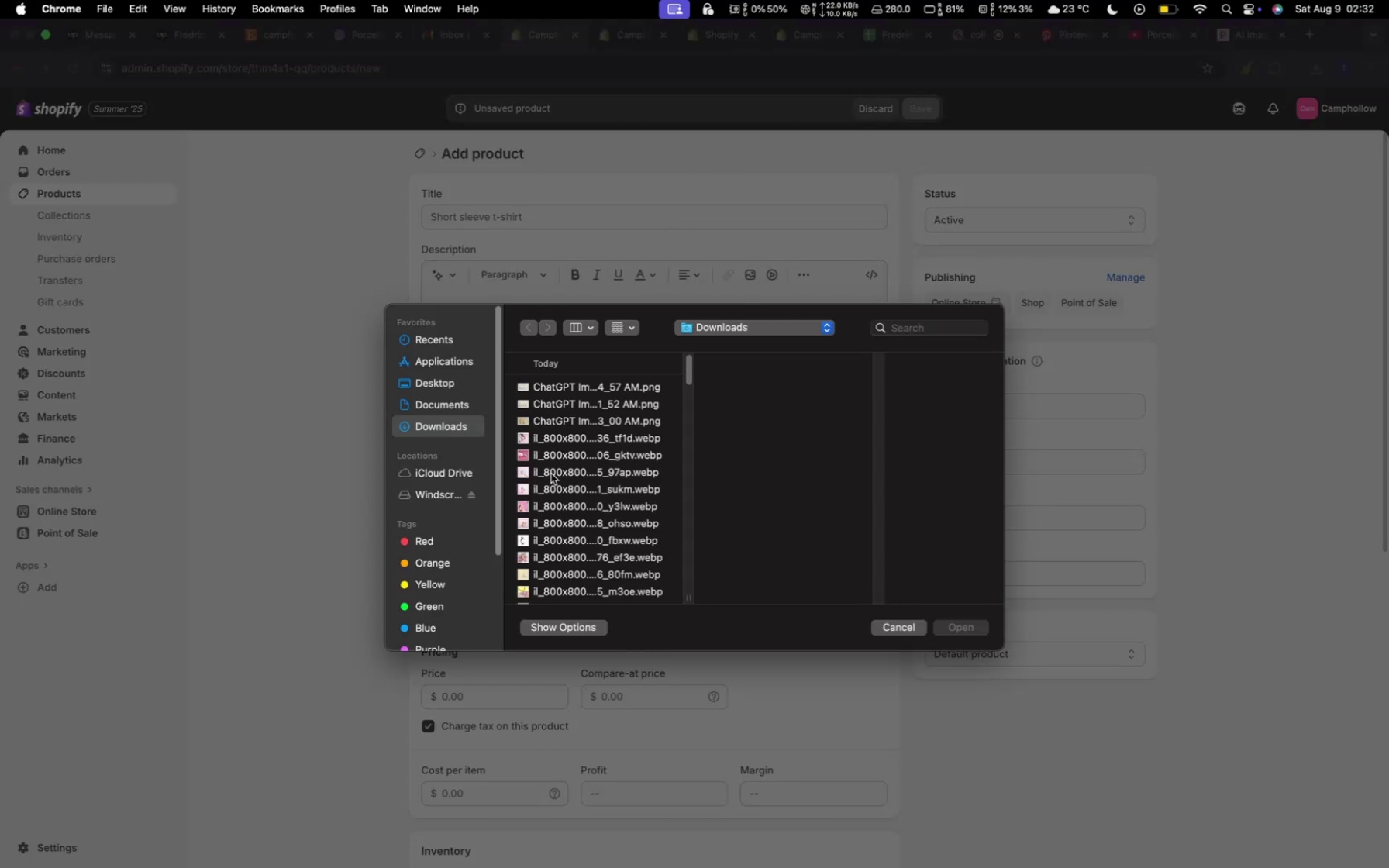 
scroll: coordinate [581, 487], scroll_direction: down, amount: 10.0
 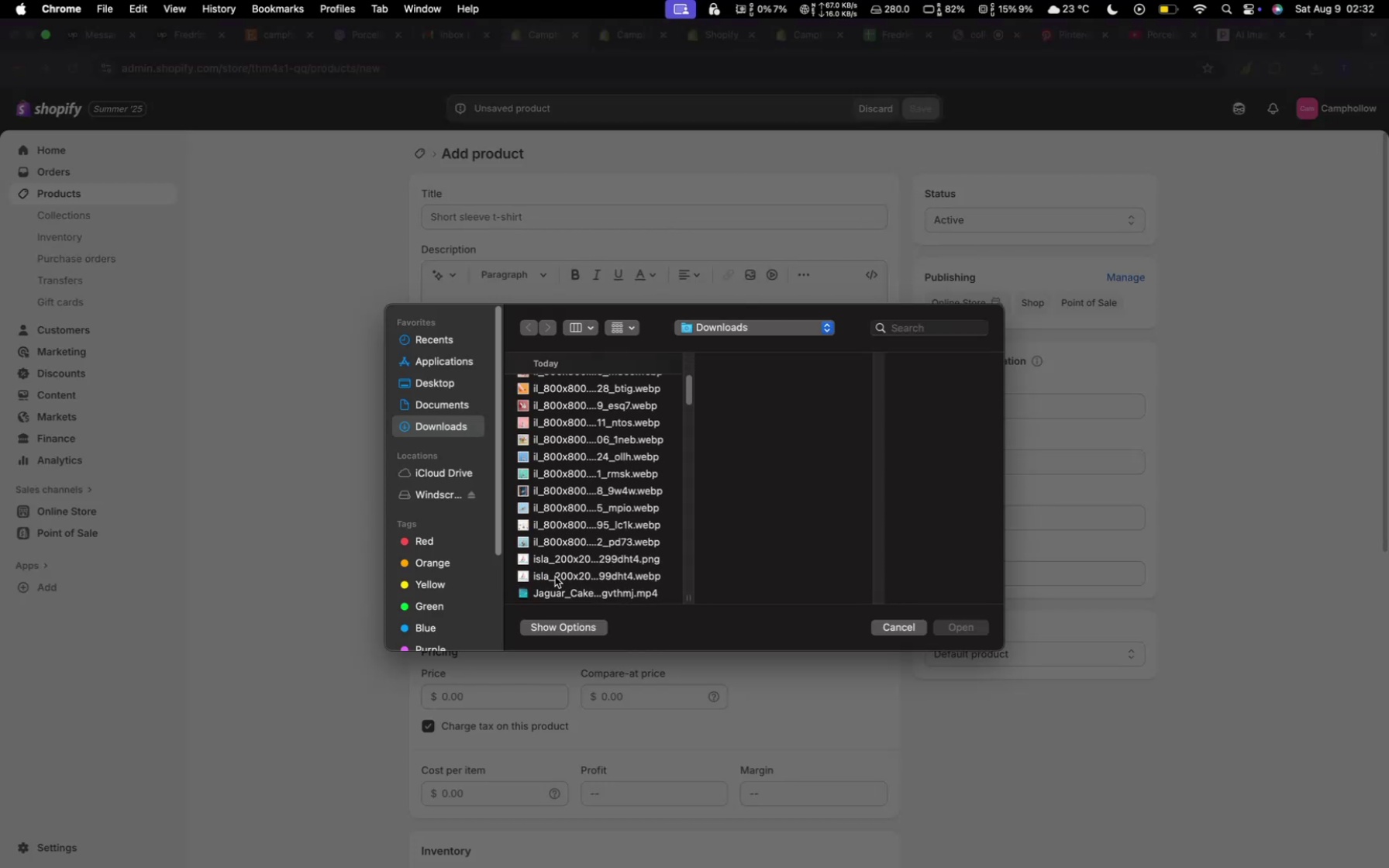 
left_click([556, 576])
 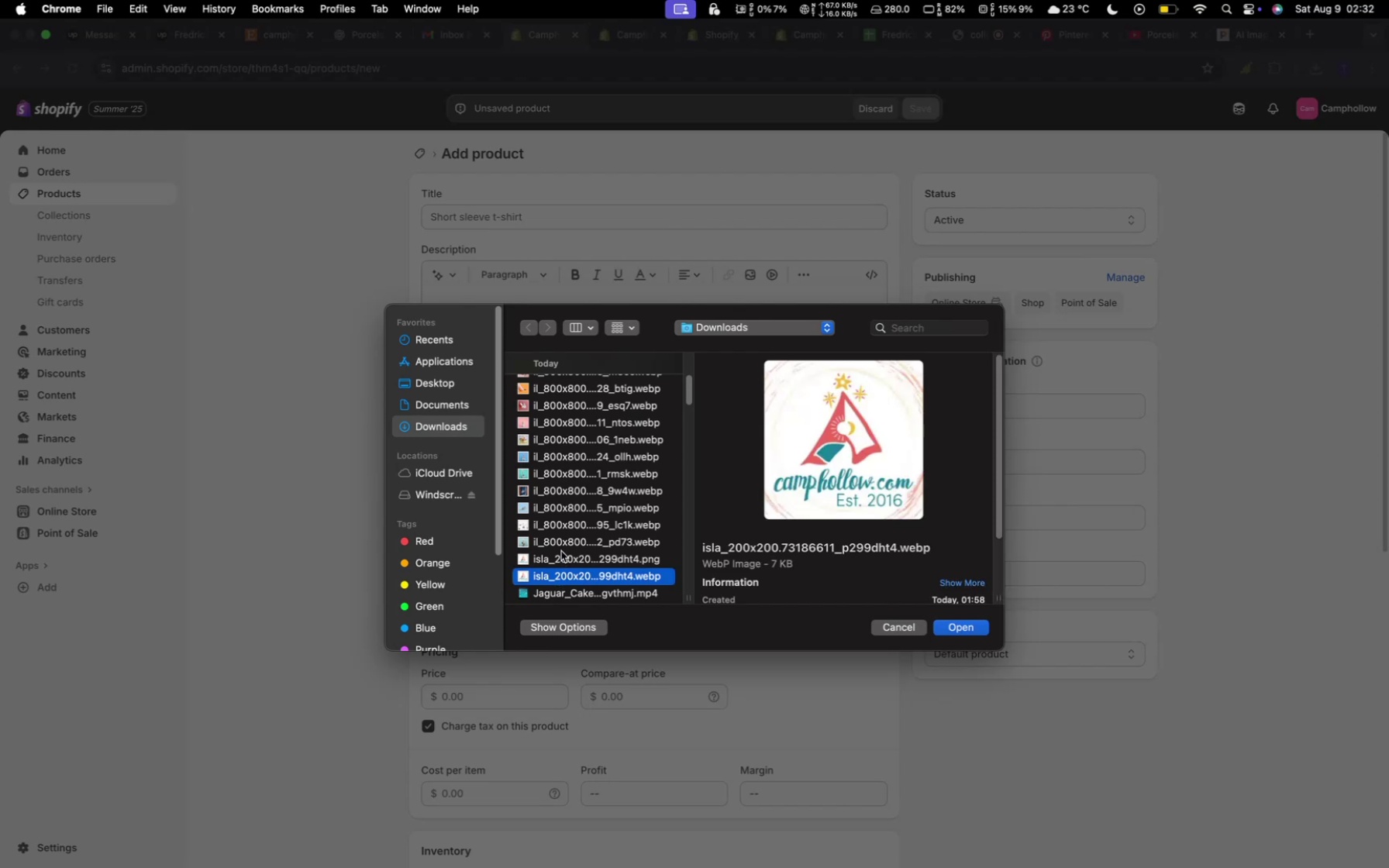 
left_click([562, 546])
 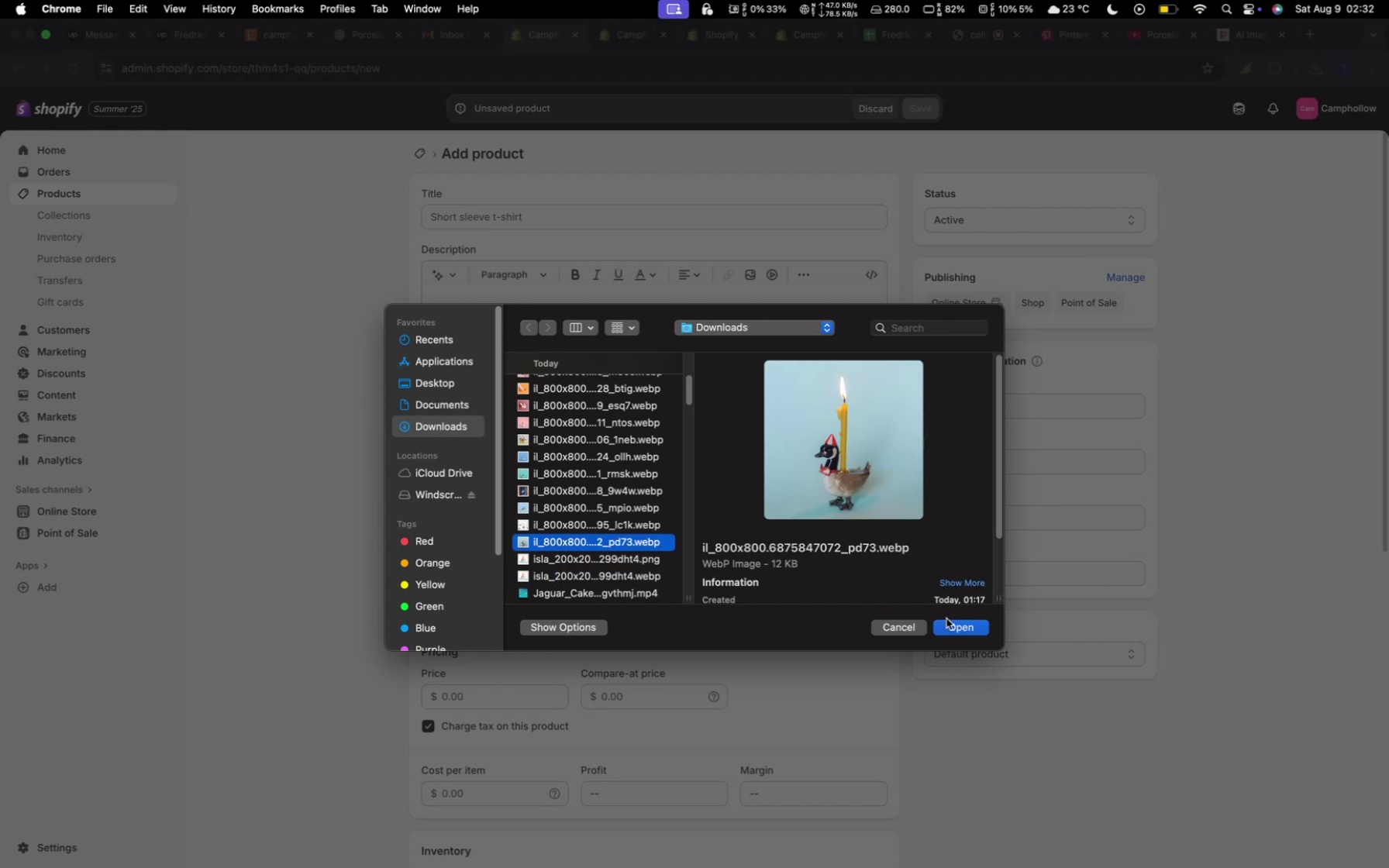 
left_click([946, 626])
 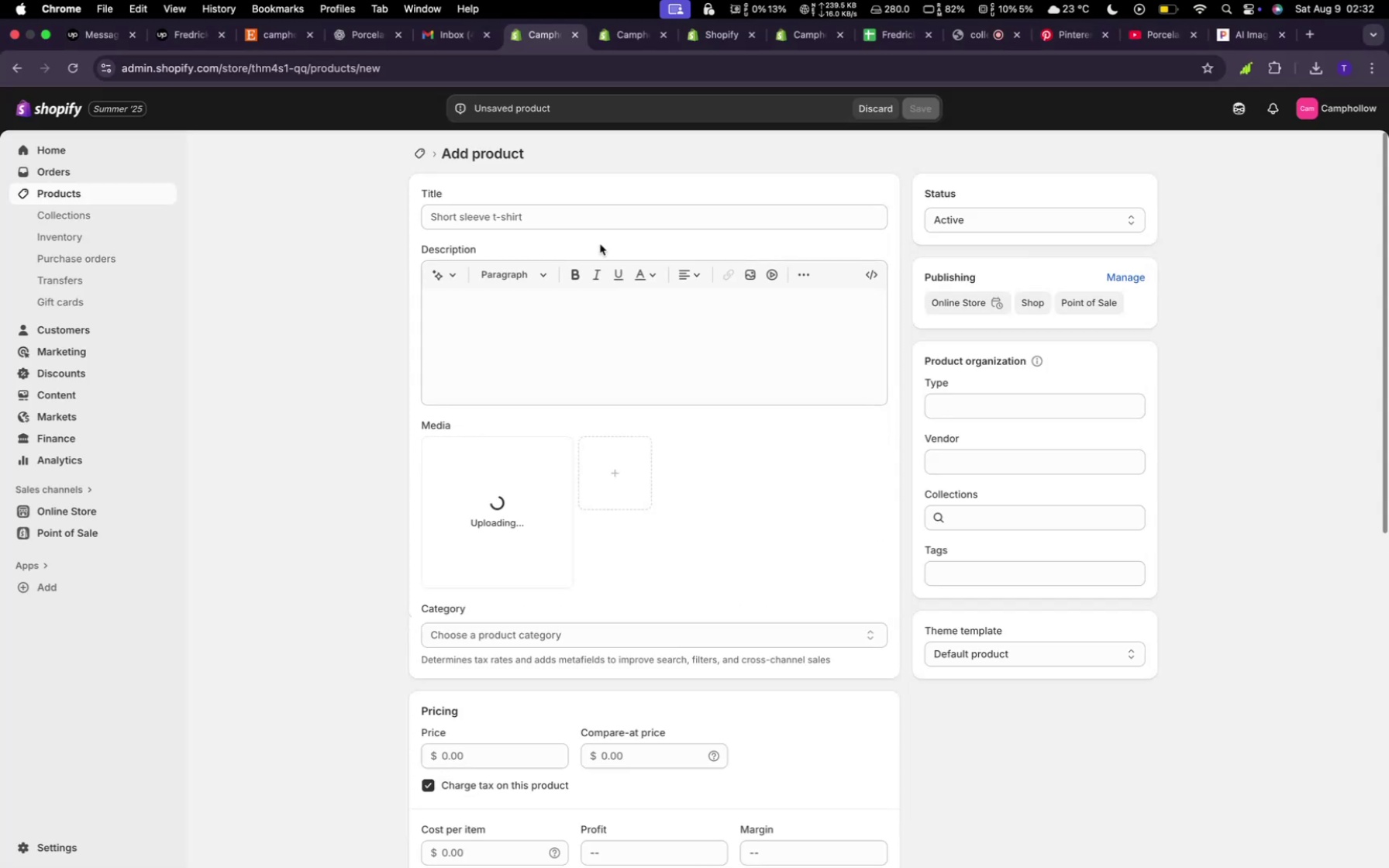 
left_click([587, 223])
 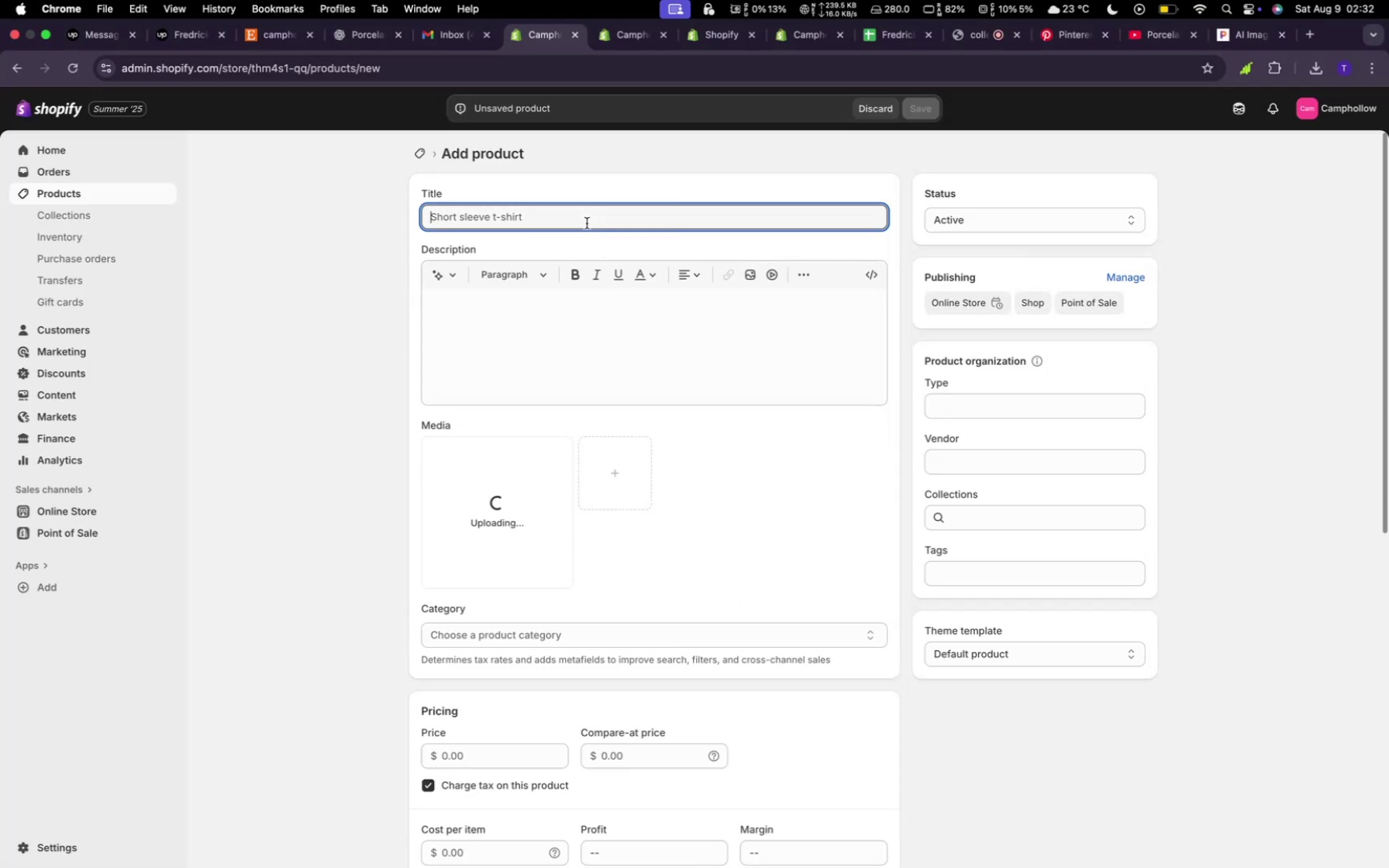 
type(Dock Cnadle)
key(Backspace)
key(Backspace)
key(Backspace)
 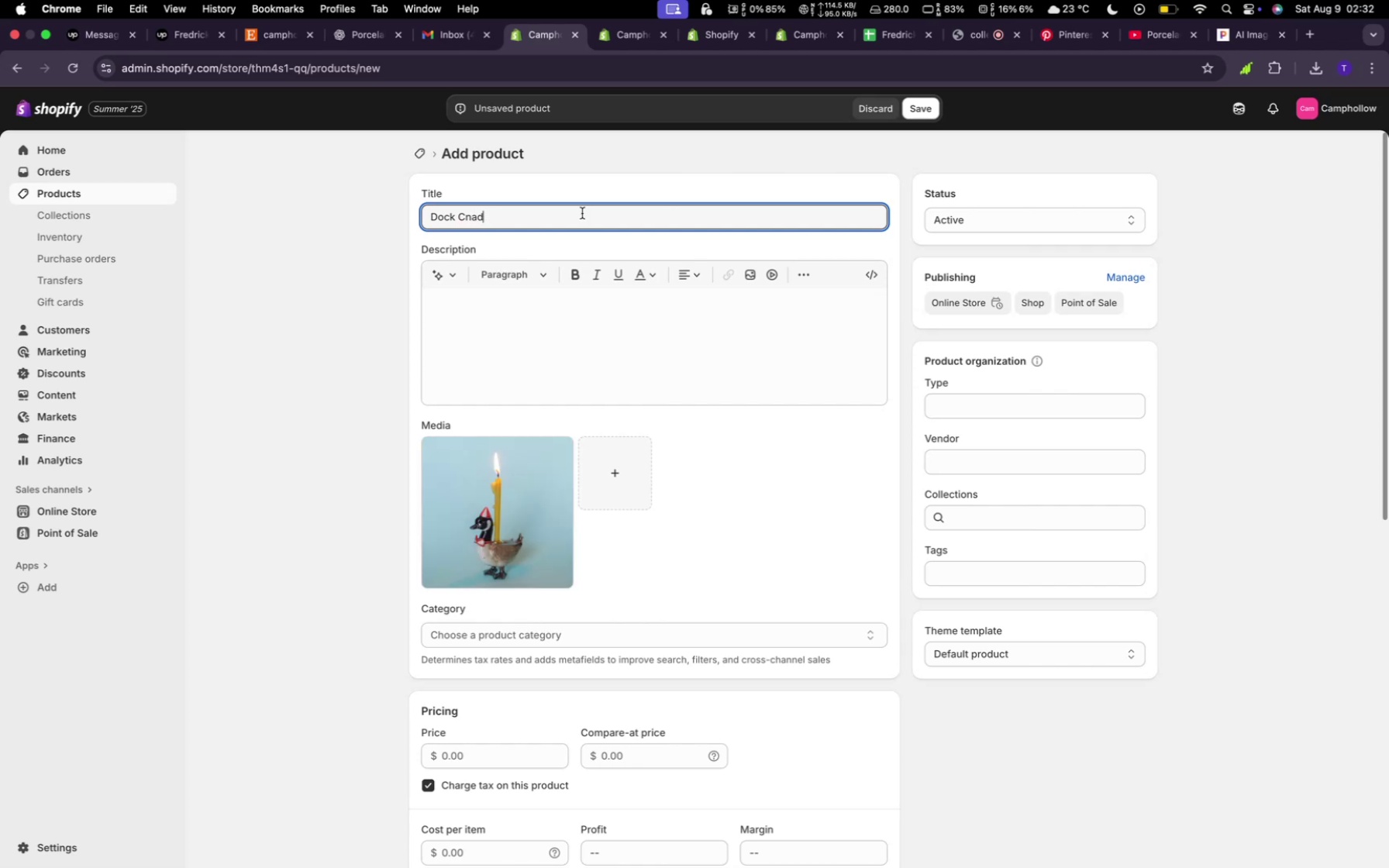 
left_click([582, 213])
 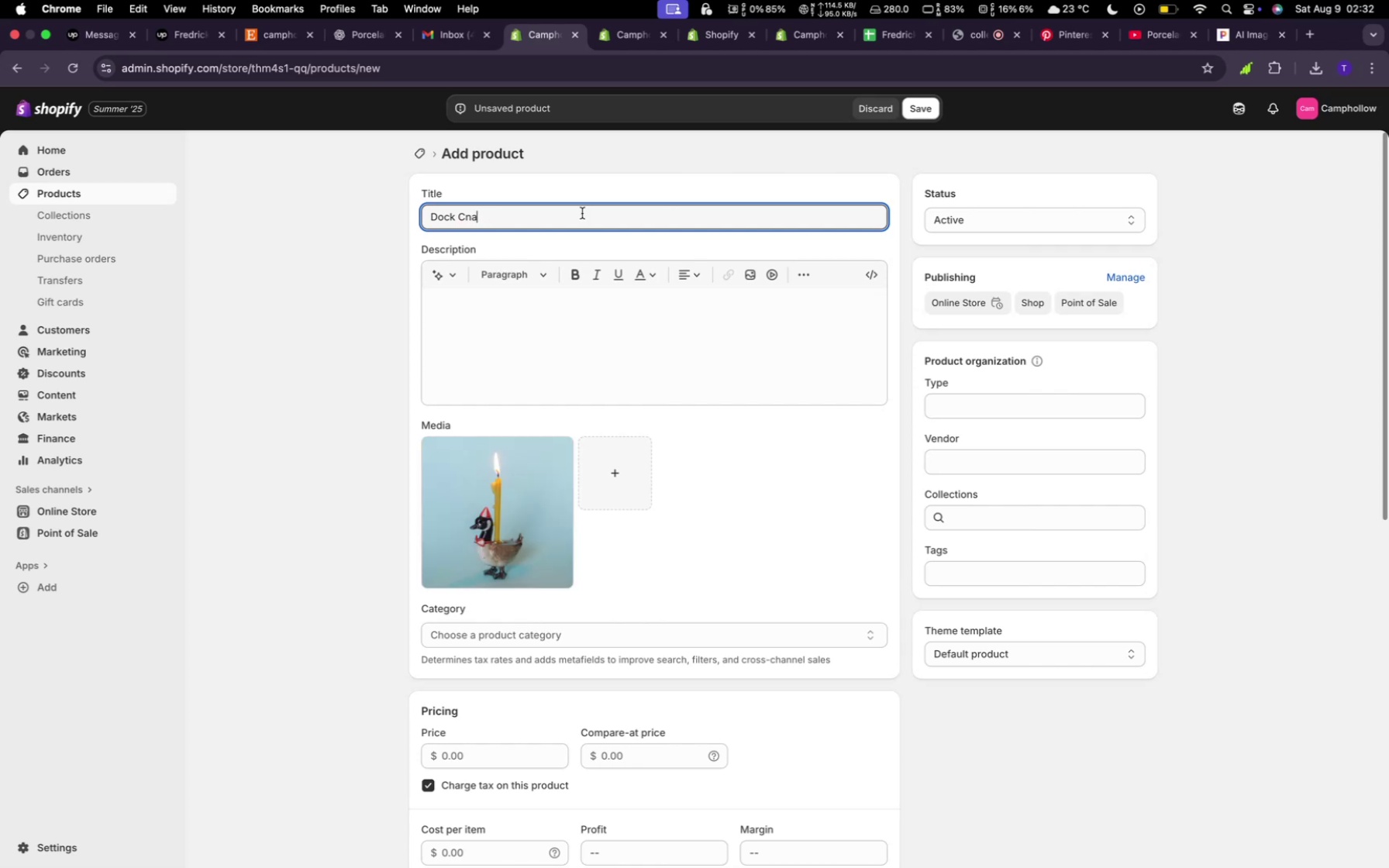 
key(Backspace)
key(Backspace)
type(a)
key(Backspace)
type(andleDuck Candel for birthdays)
 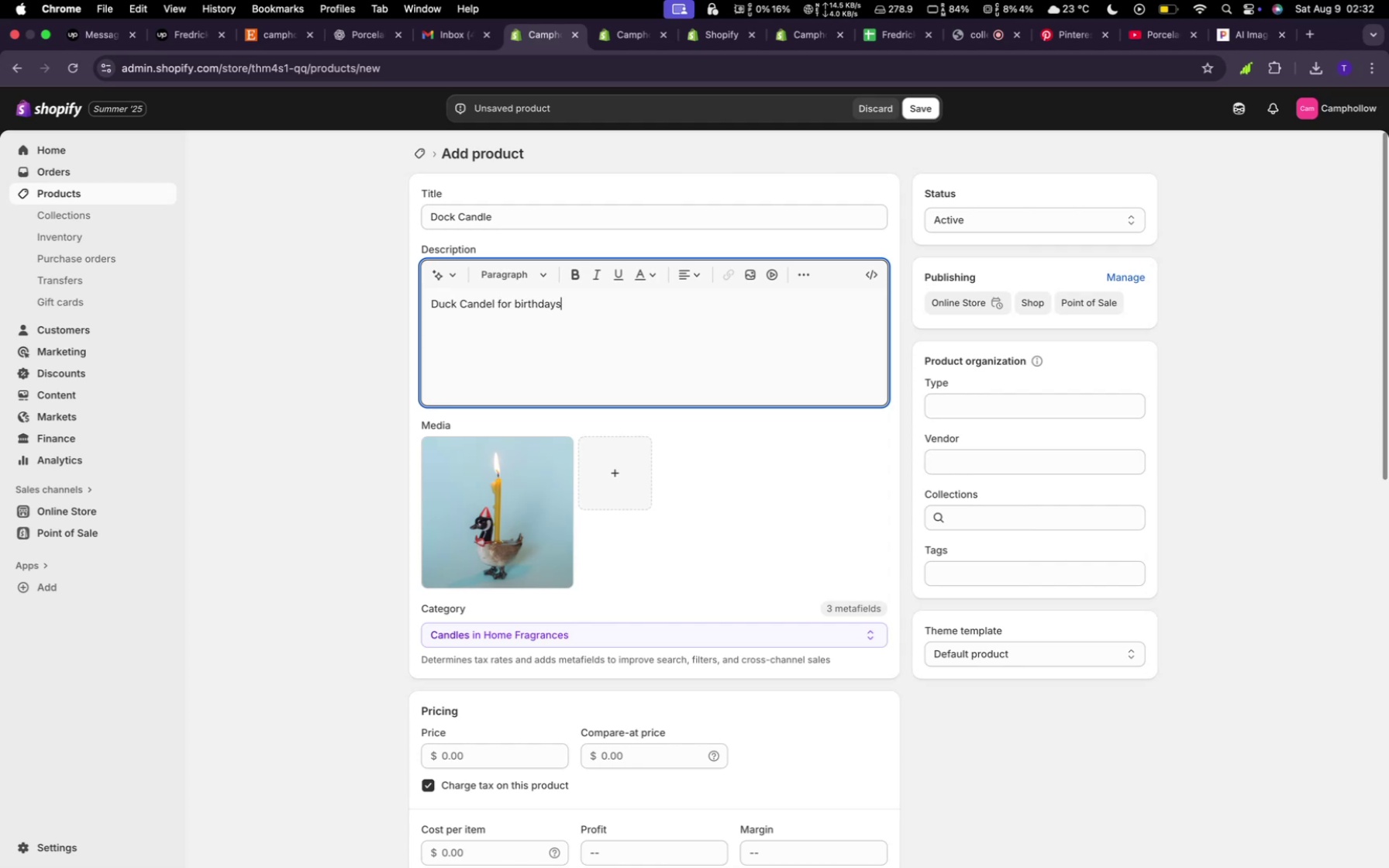 
type(23)
 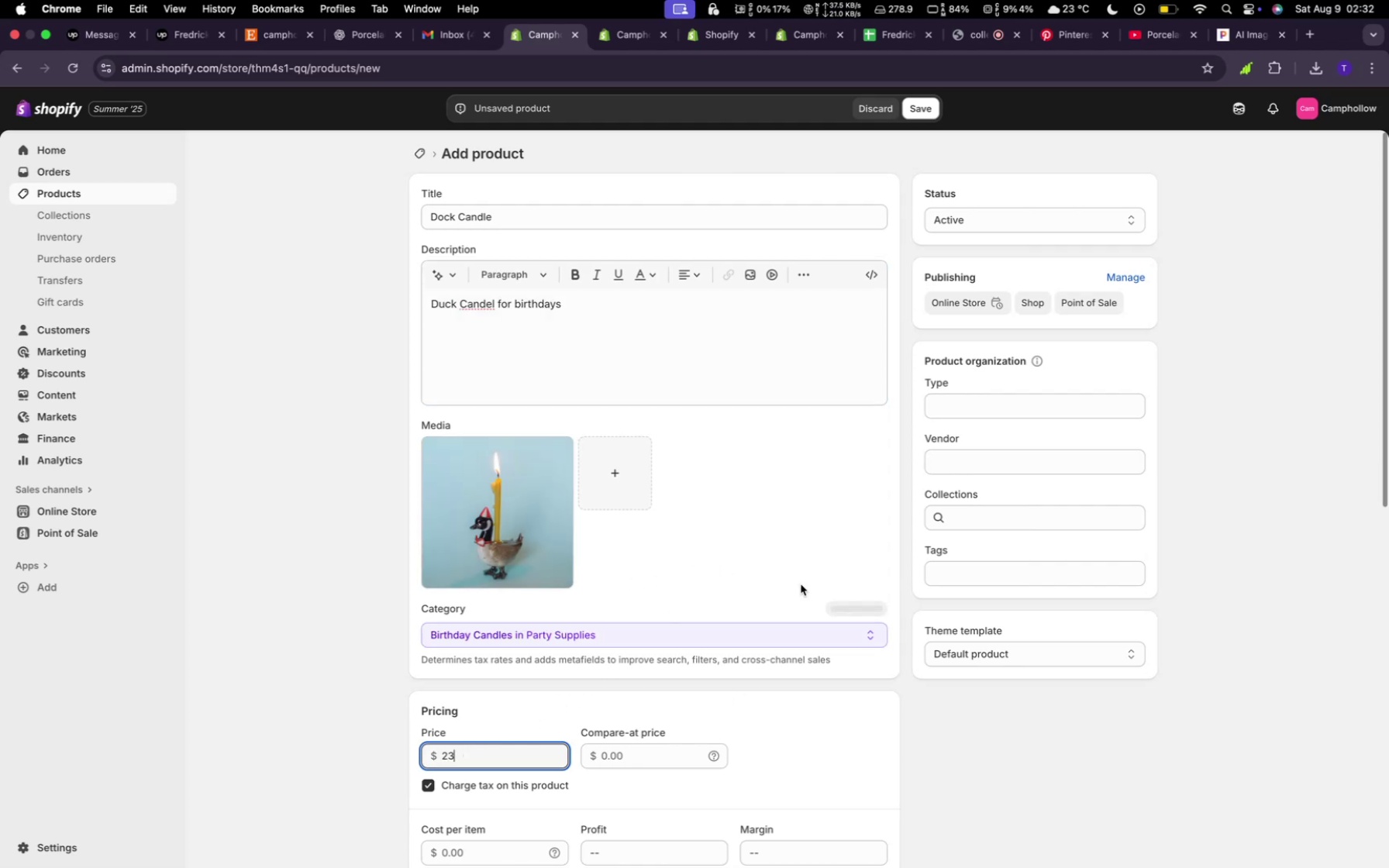 
scroll: coordinate [980, 567], scroll_direction: down, amount: 52.0
 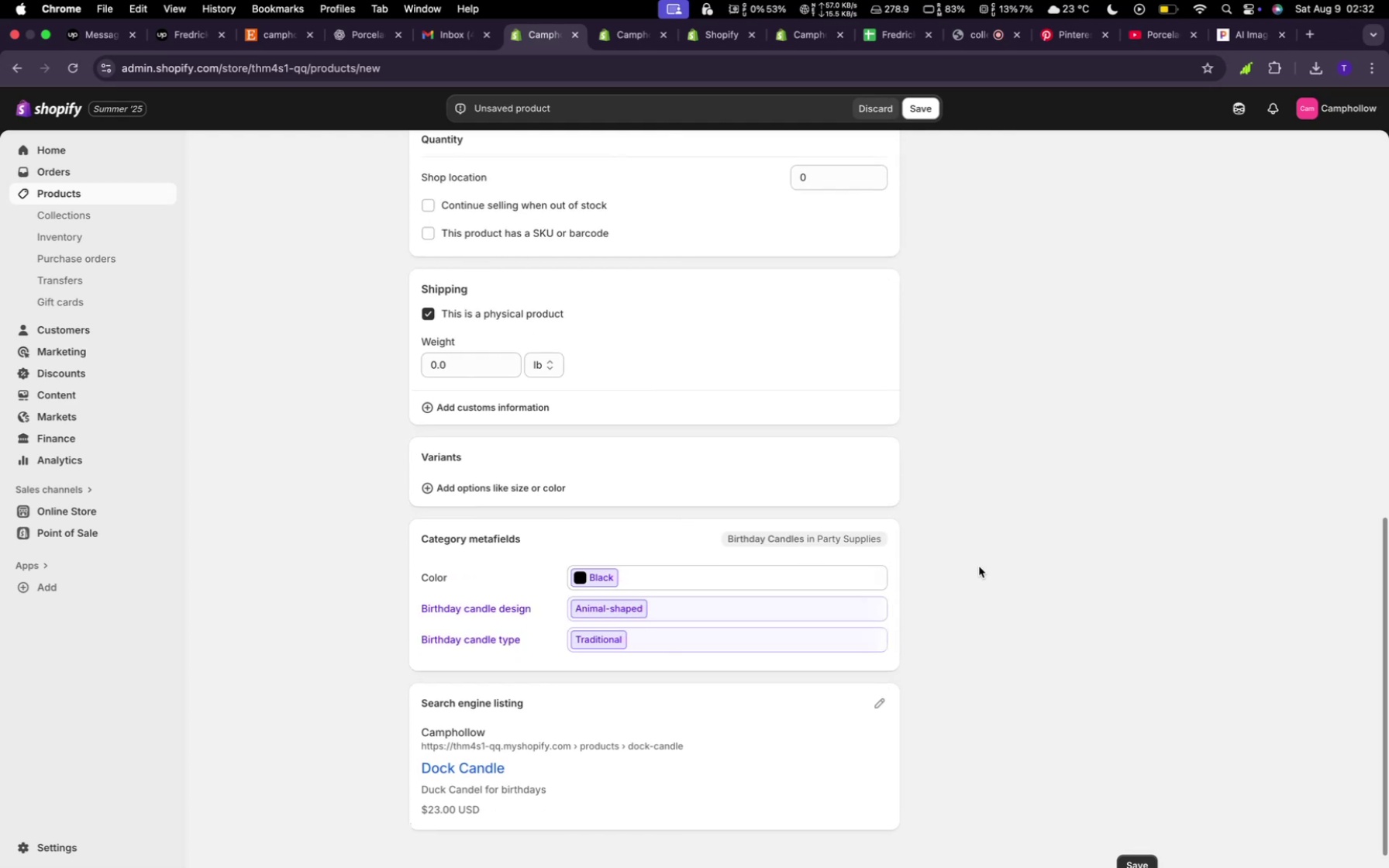 
wait(9.45)
 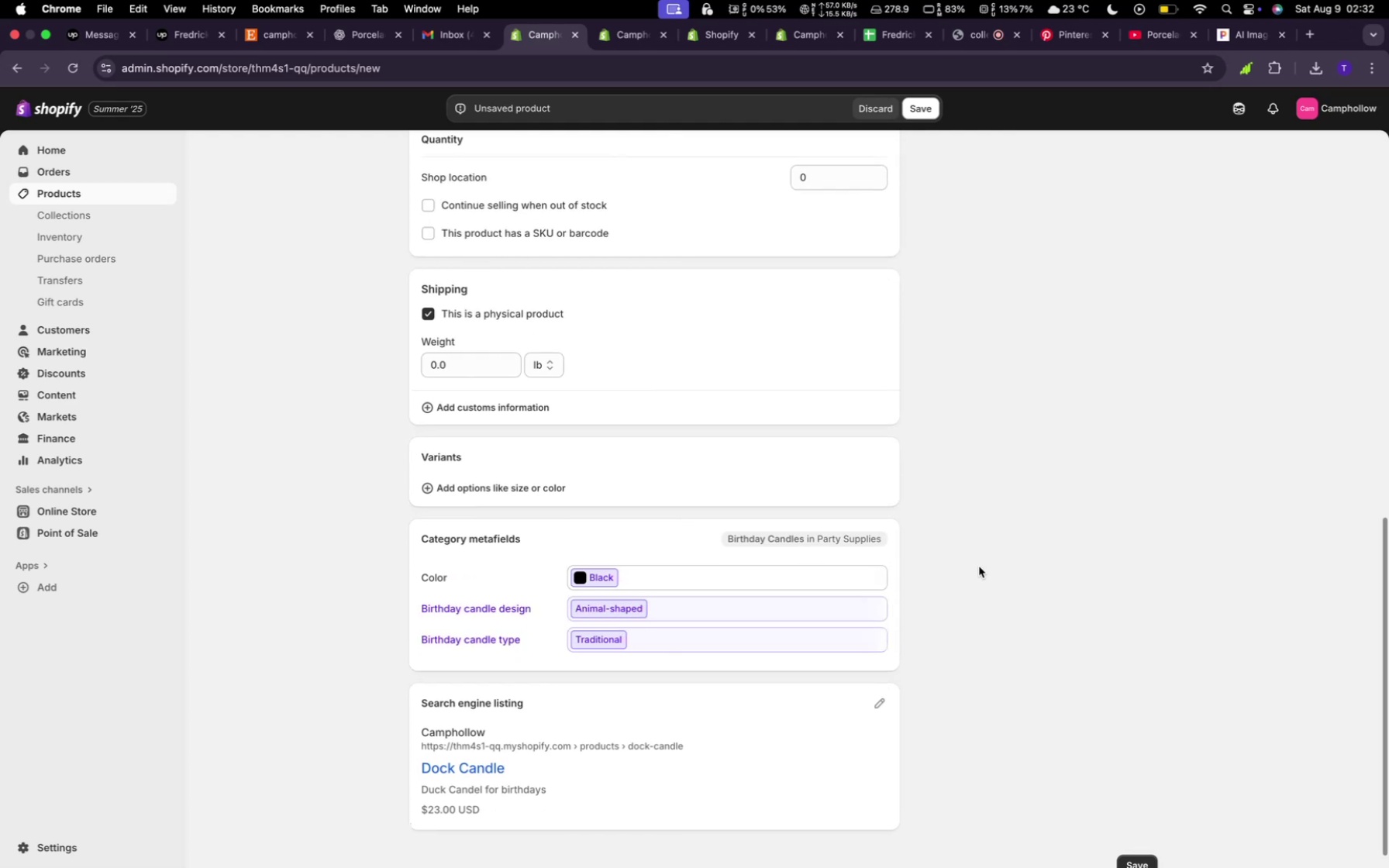 
left_click([1129, 866])
 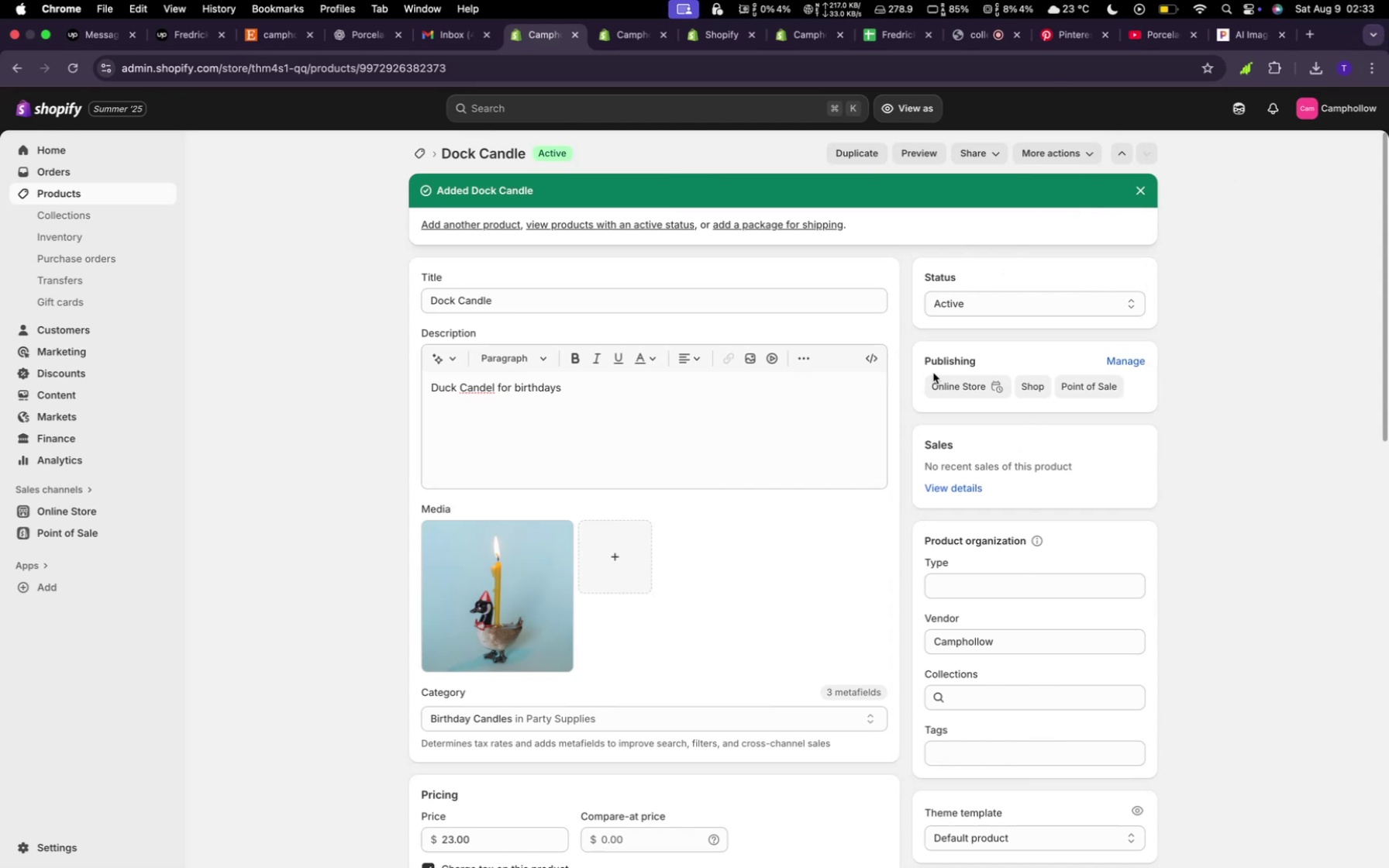 
wait(55.12)
 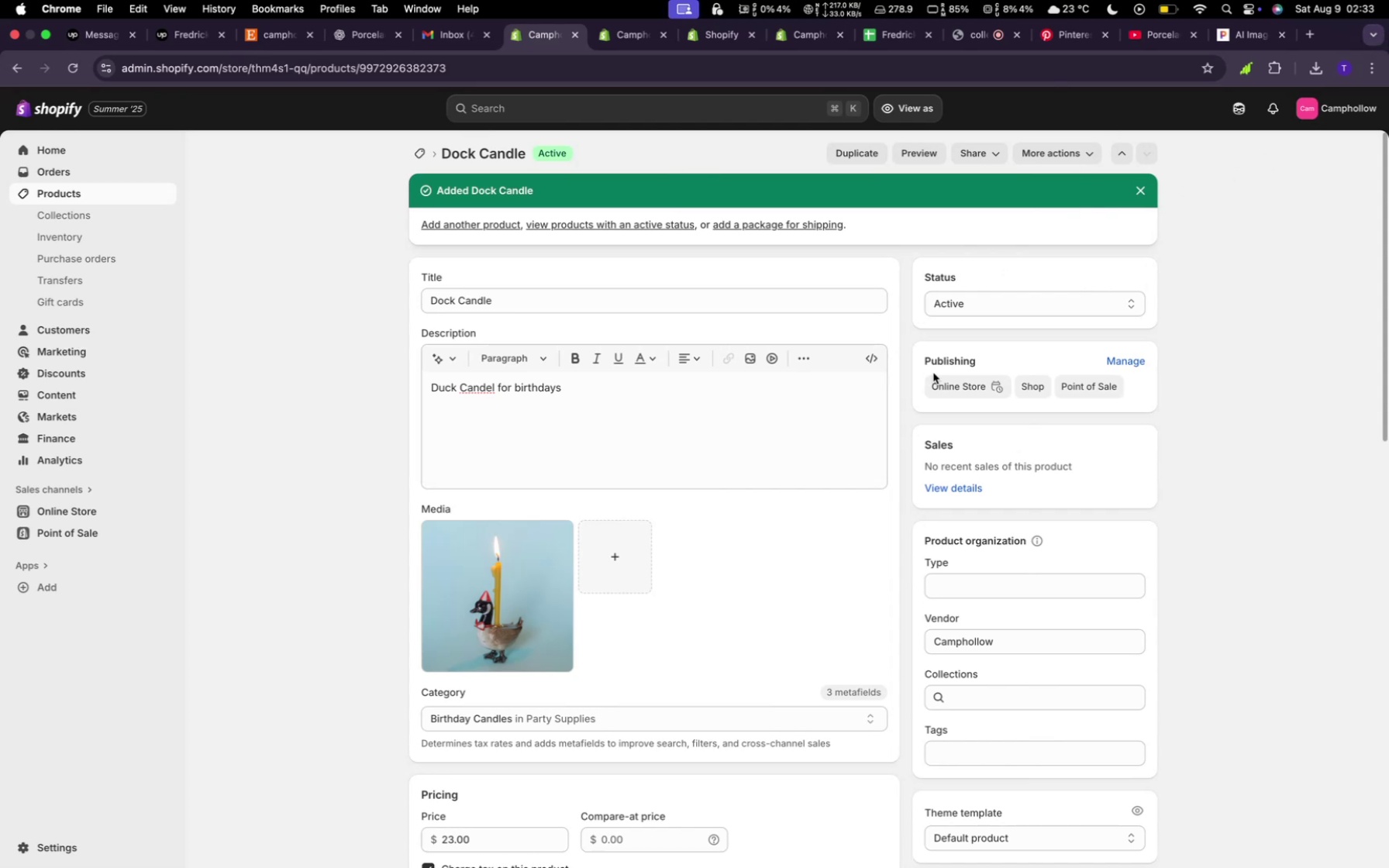 
scroll: coordinate [754, 553], scroll_direction: down, amount: 12.0
 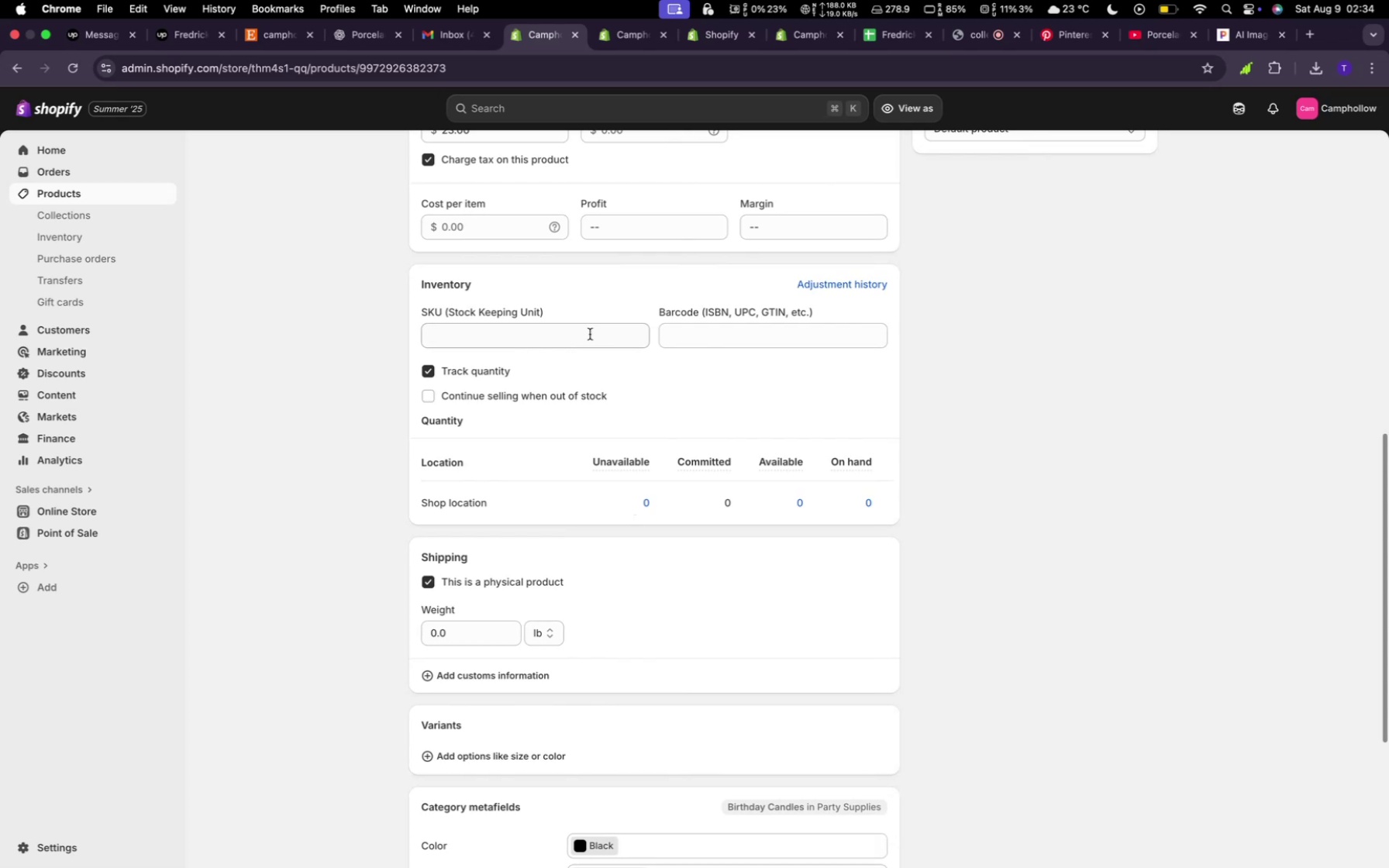 
wait(7.56)
 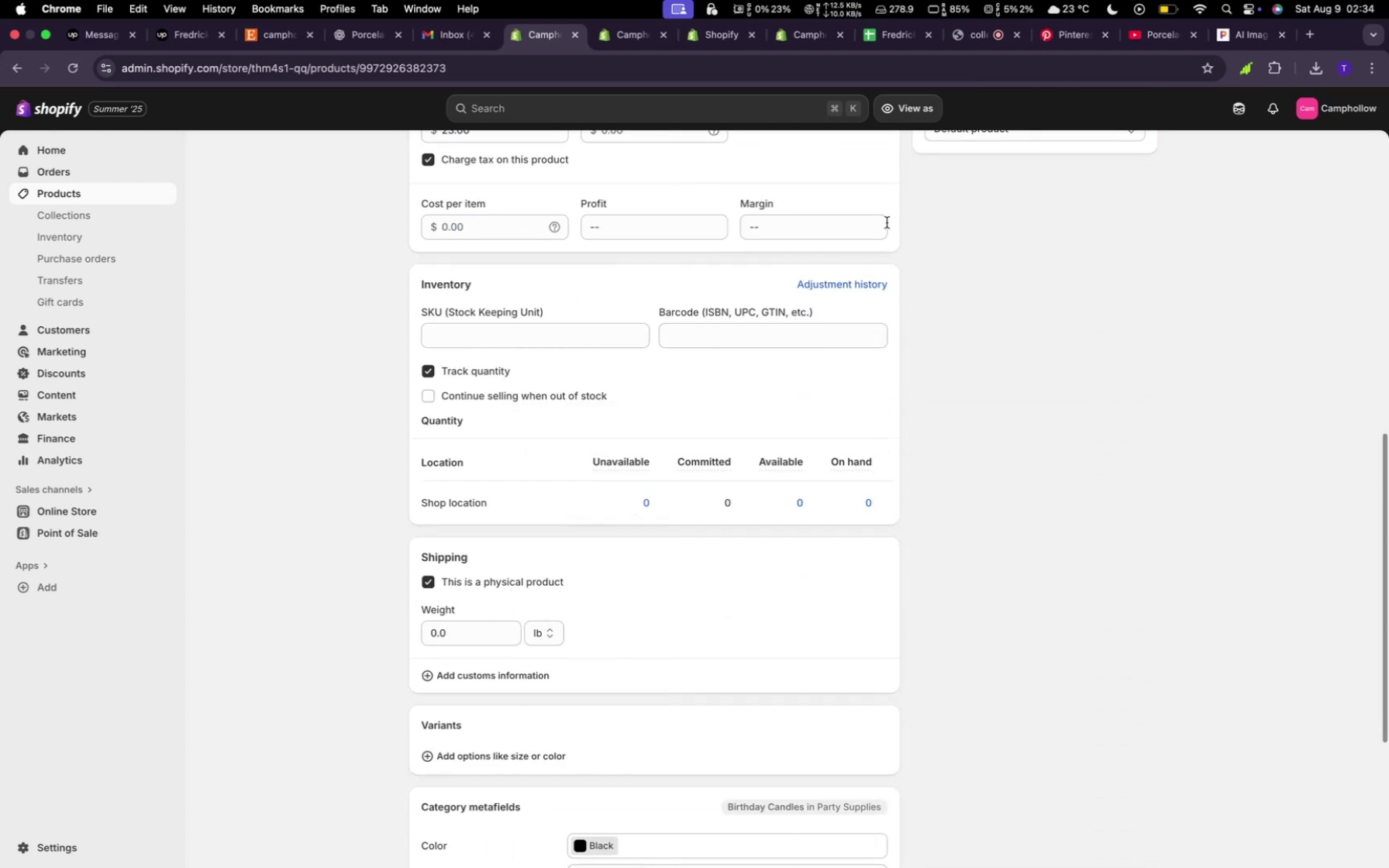 
left_click([533, 239])
 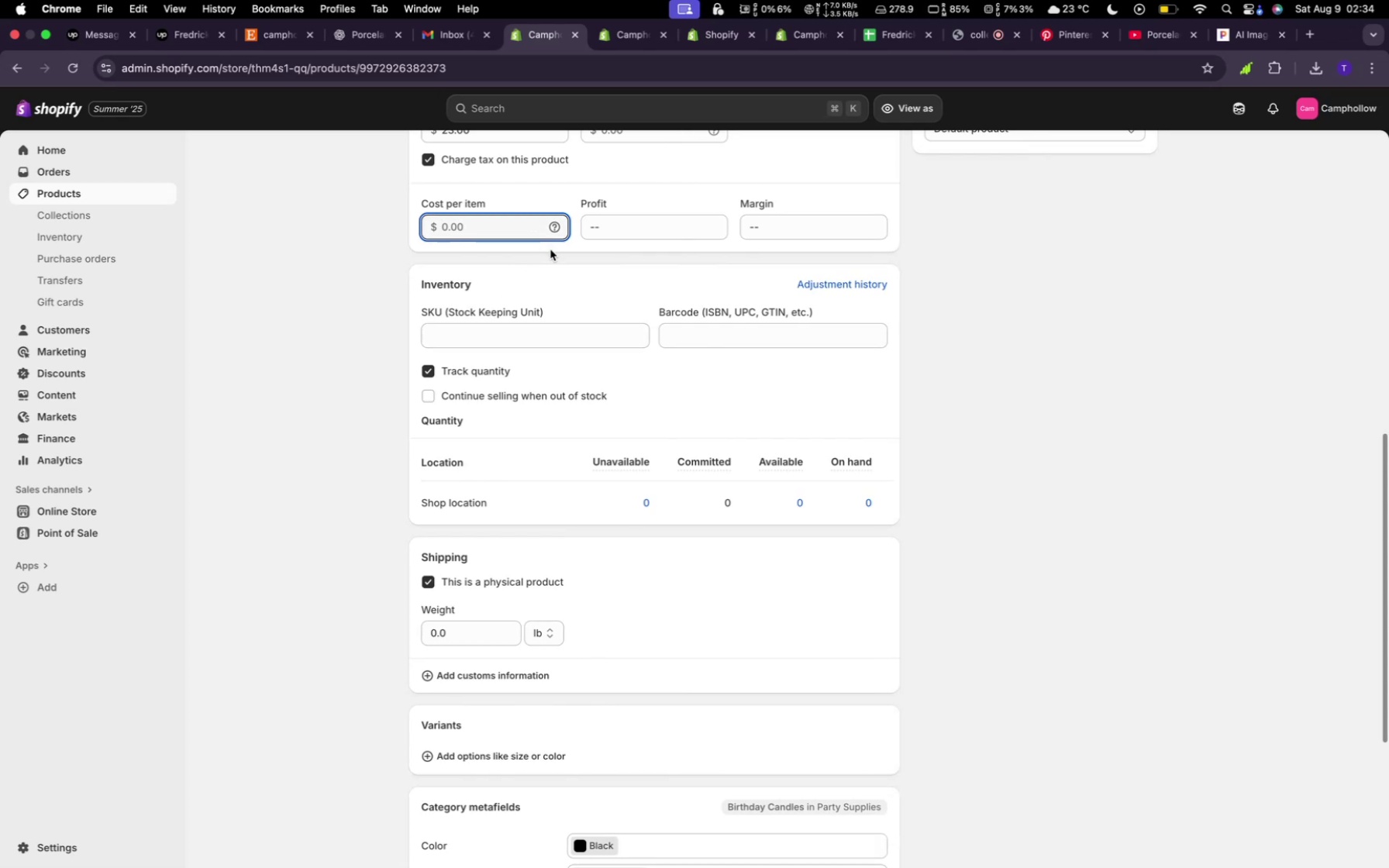 
type(43)
 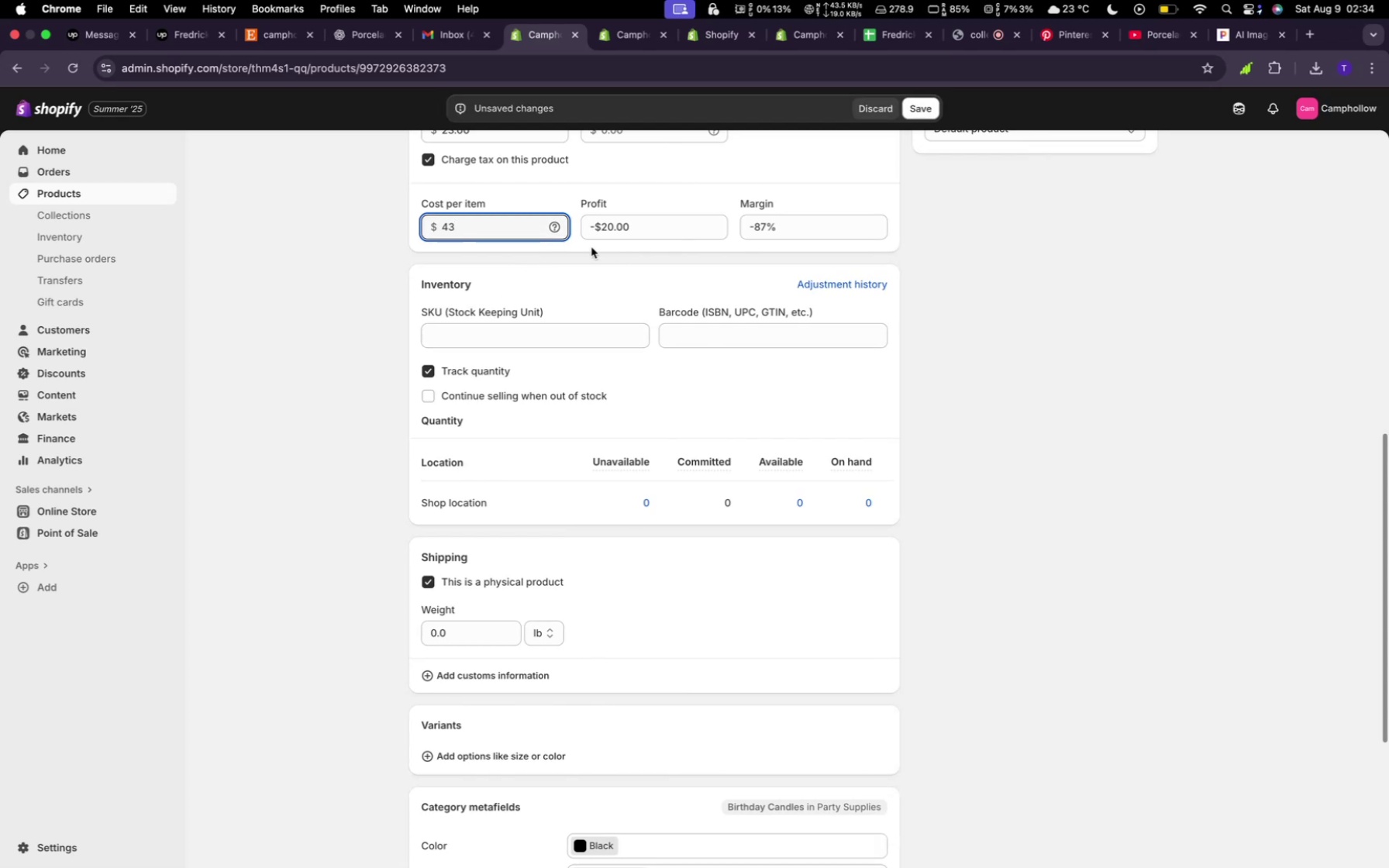 
key(Backspace)
 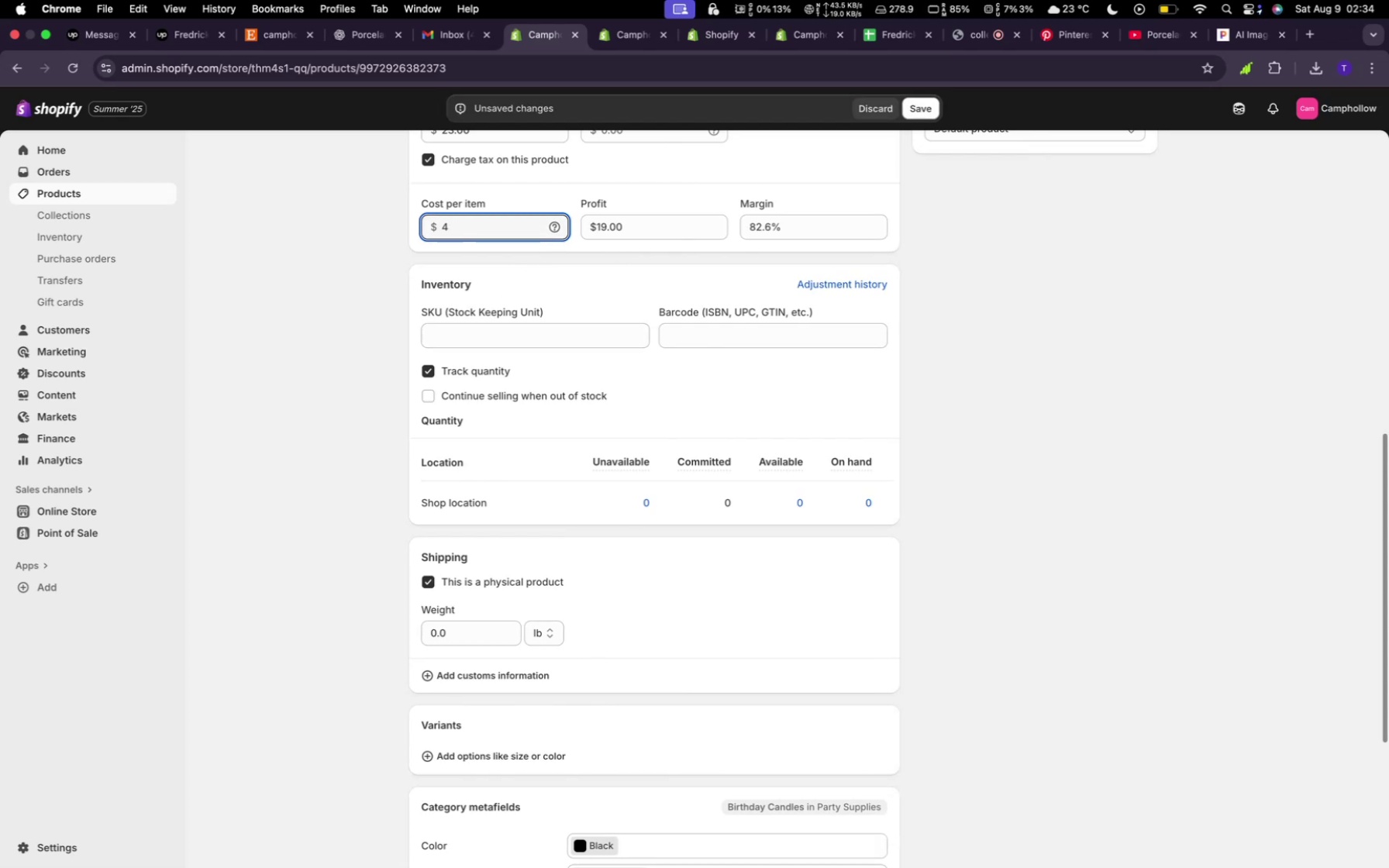 
key(Backspace)
 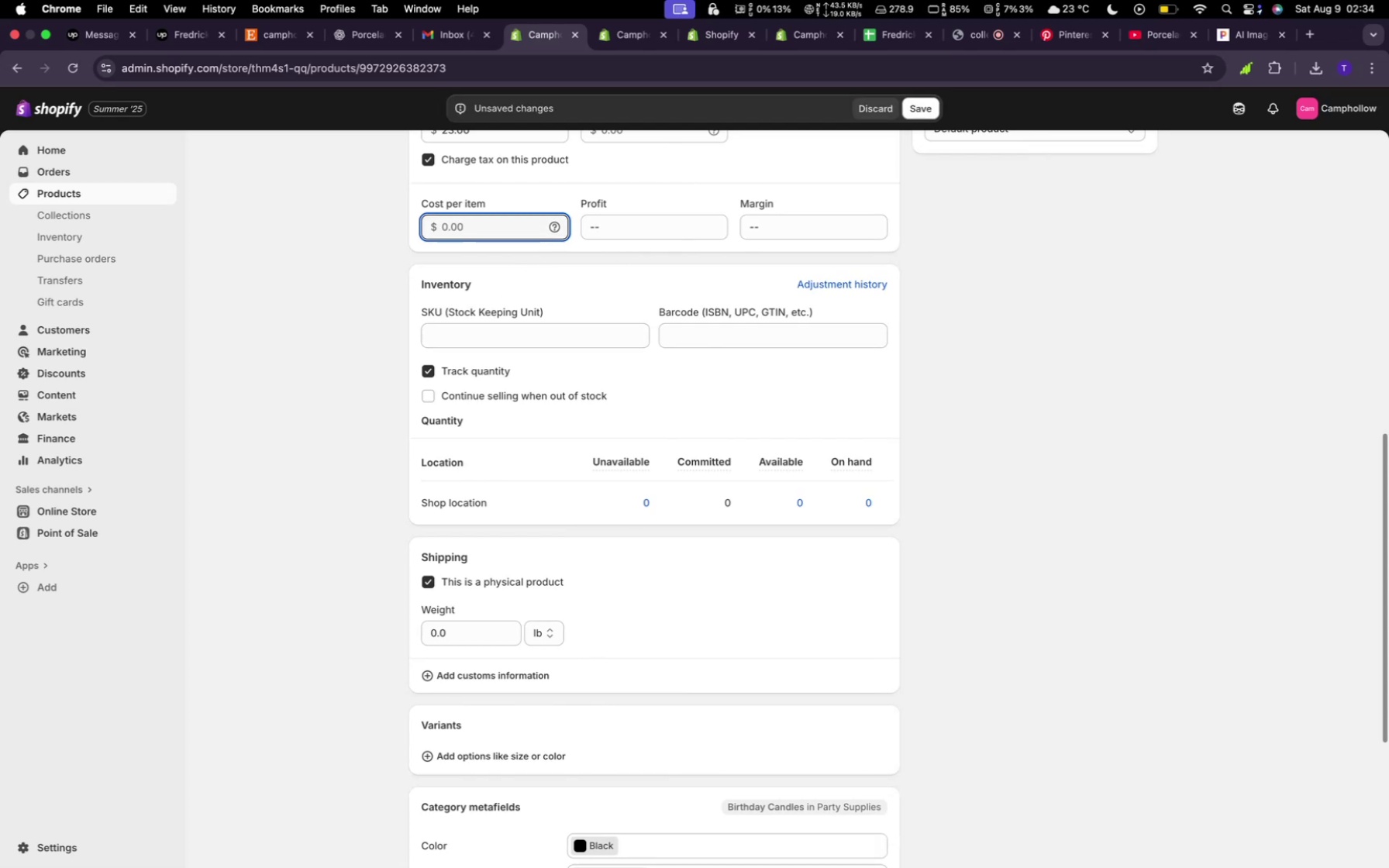 
key(Backspace)
 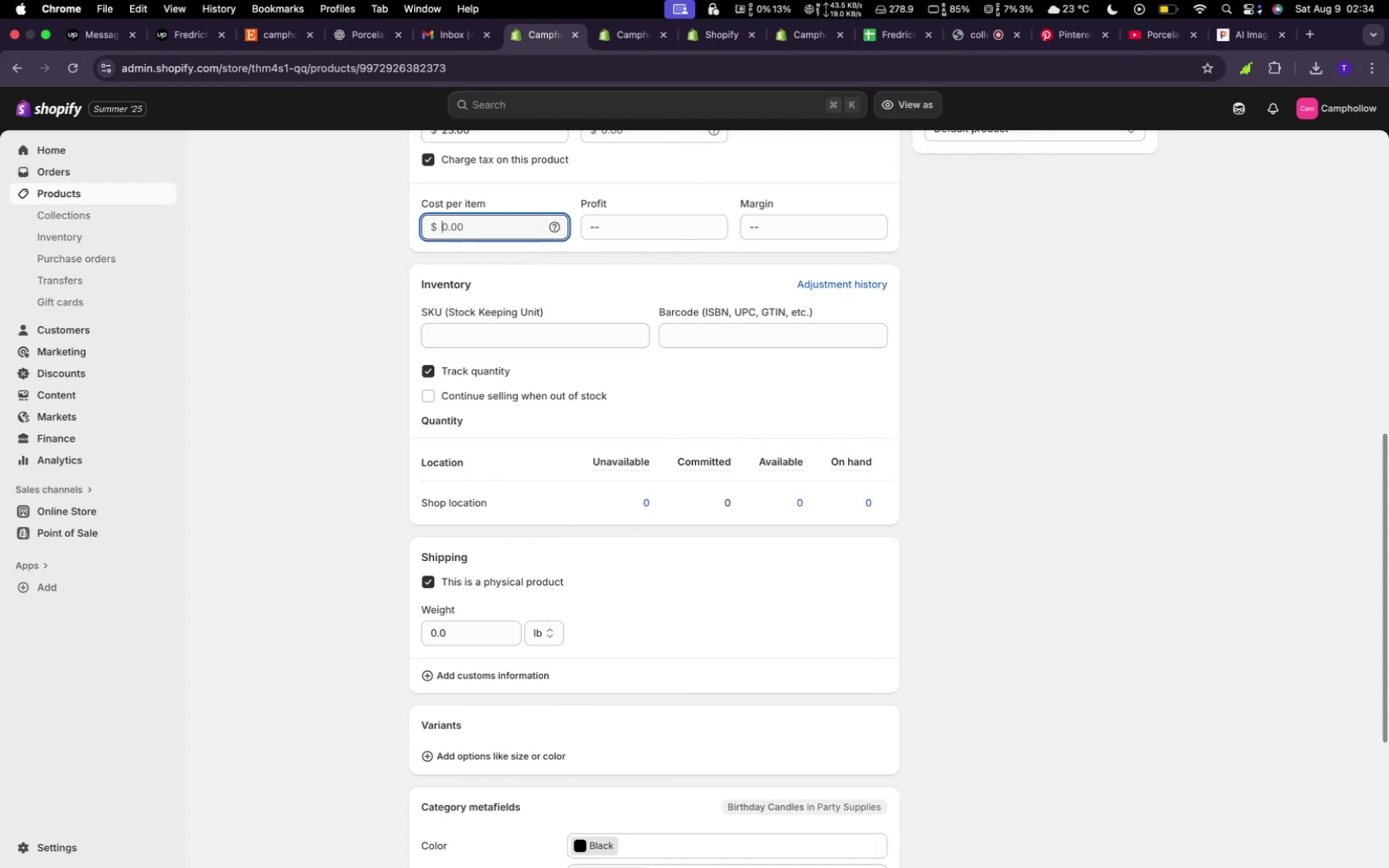 
key(Backspace)
 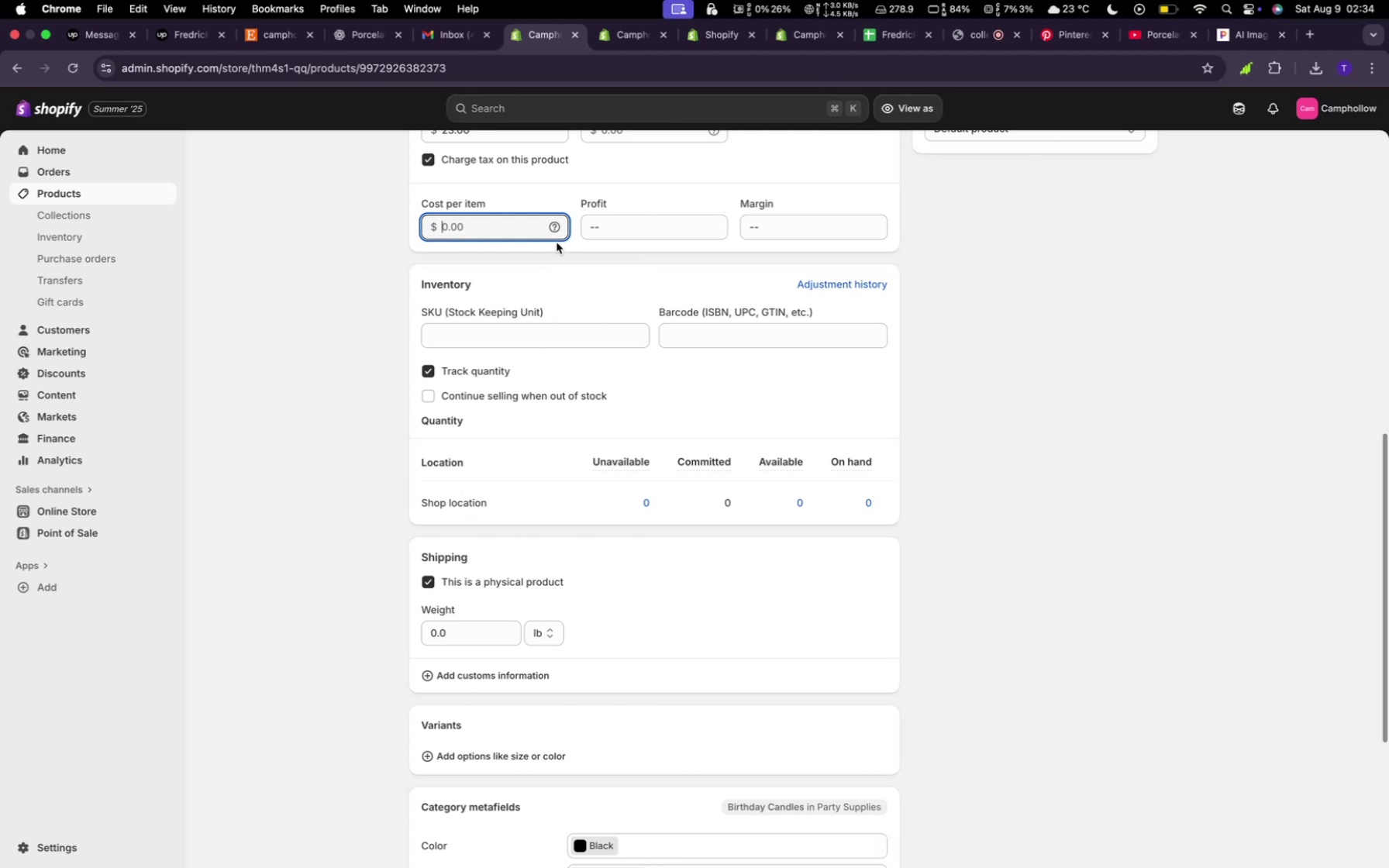 
wait(7.01)
 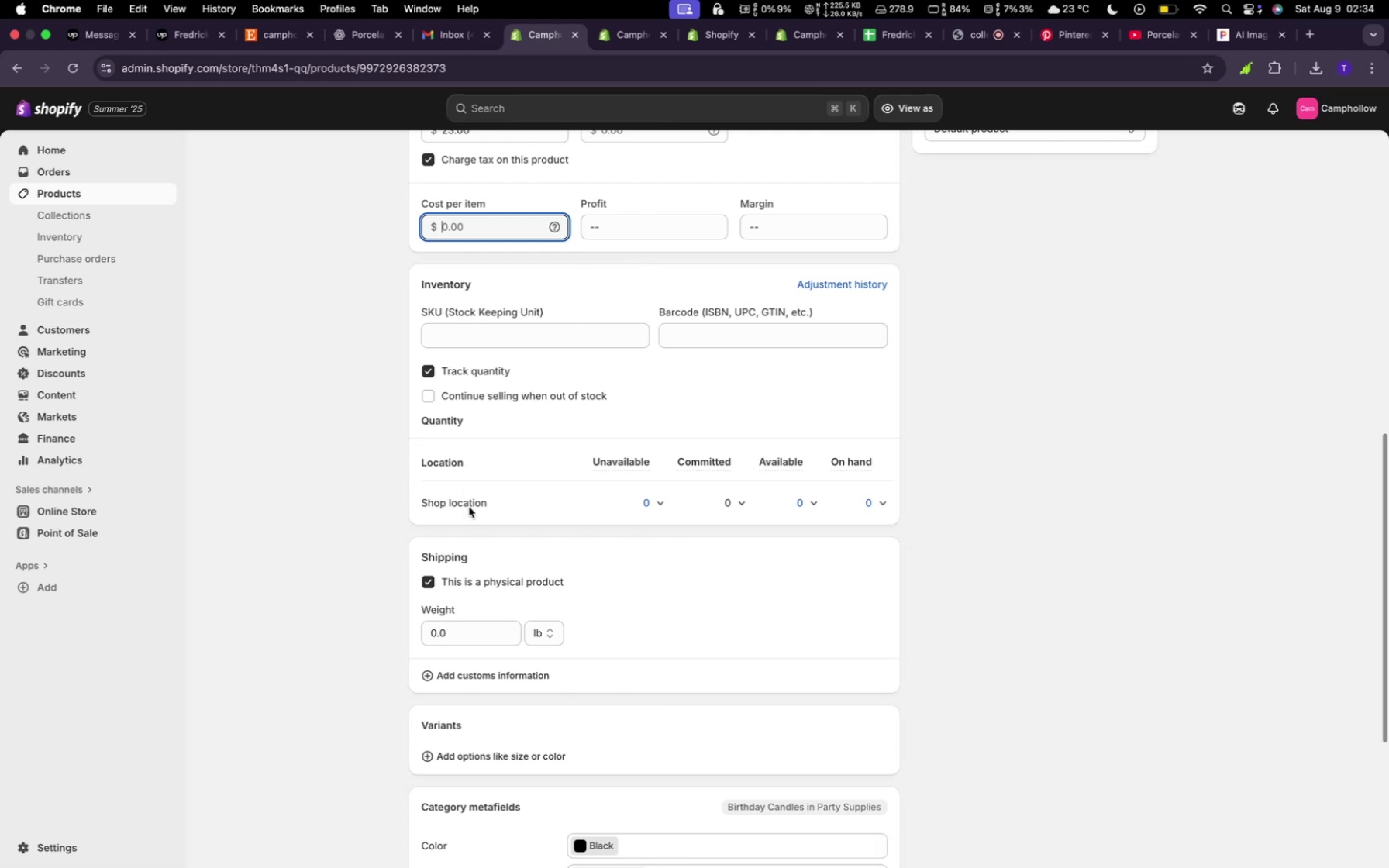 
scroll: coordinate [555, 247], scroll_direction: down, amount: 3.0
 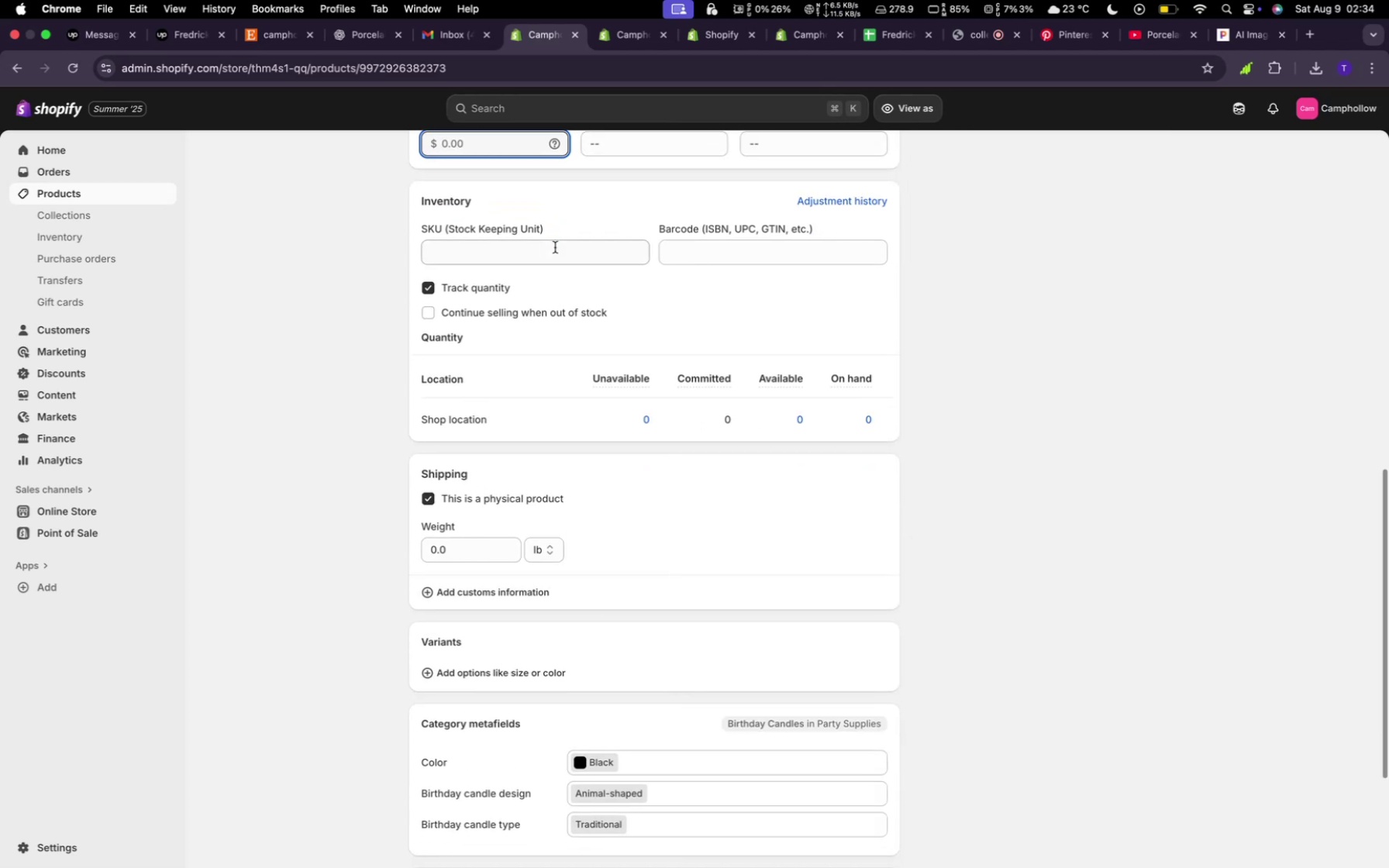 
scroll: coordinate [555, 247], scroll_direction: up, amount: 8.0
 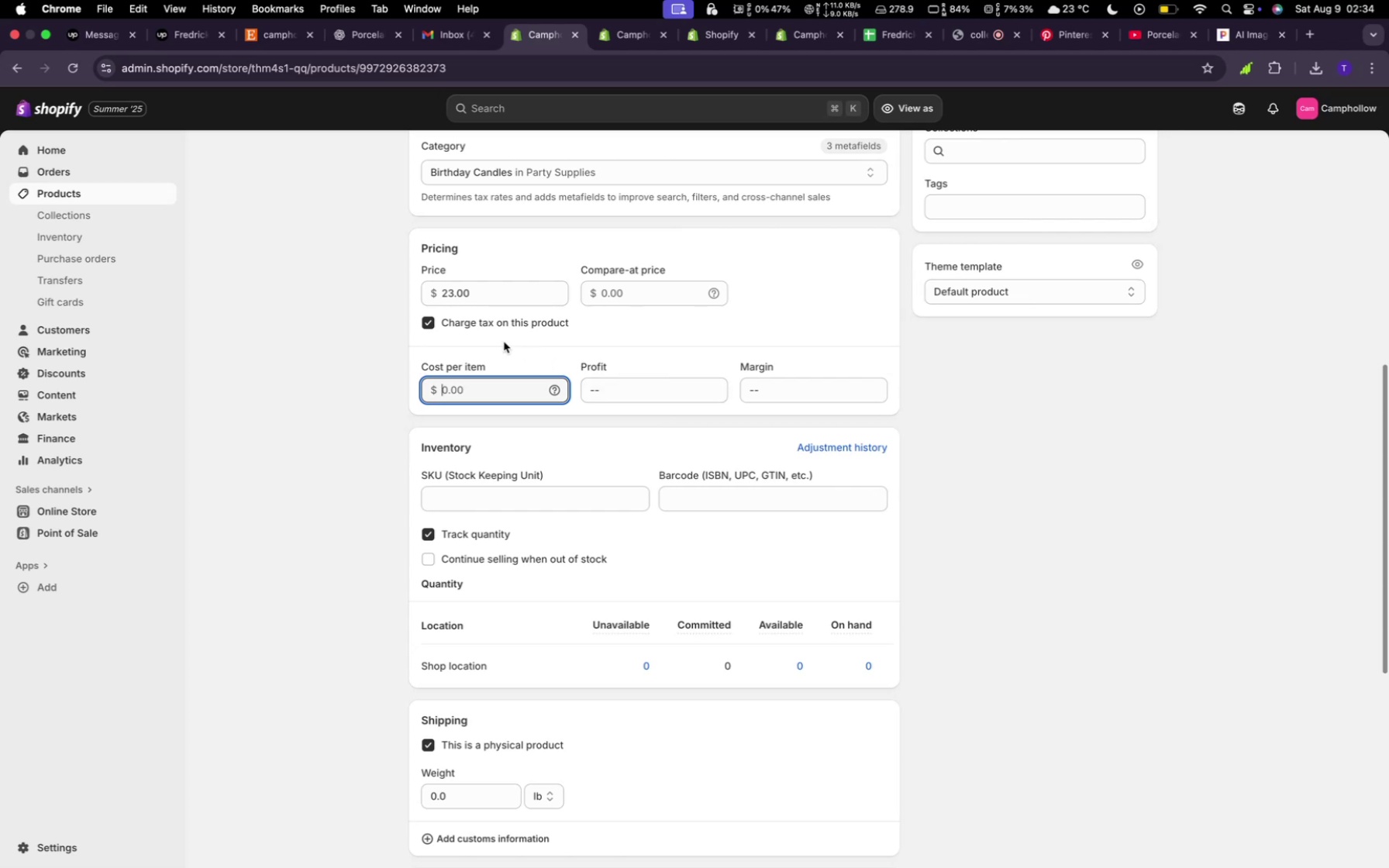 
wait(5.91)
 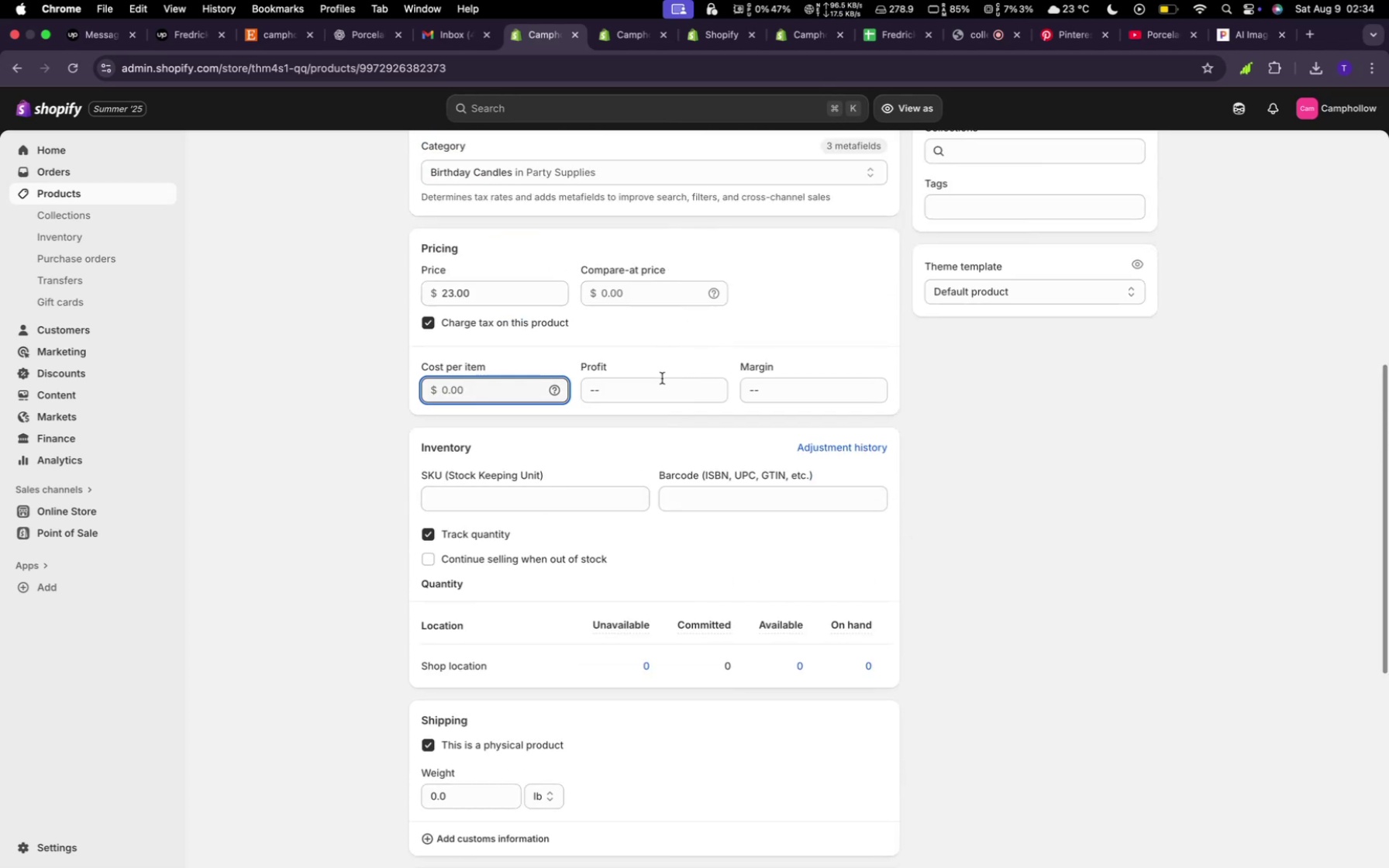 
left_click([429, 319])
 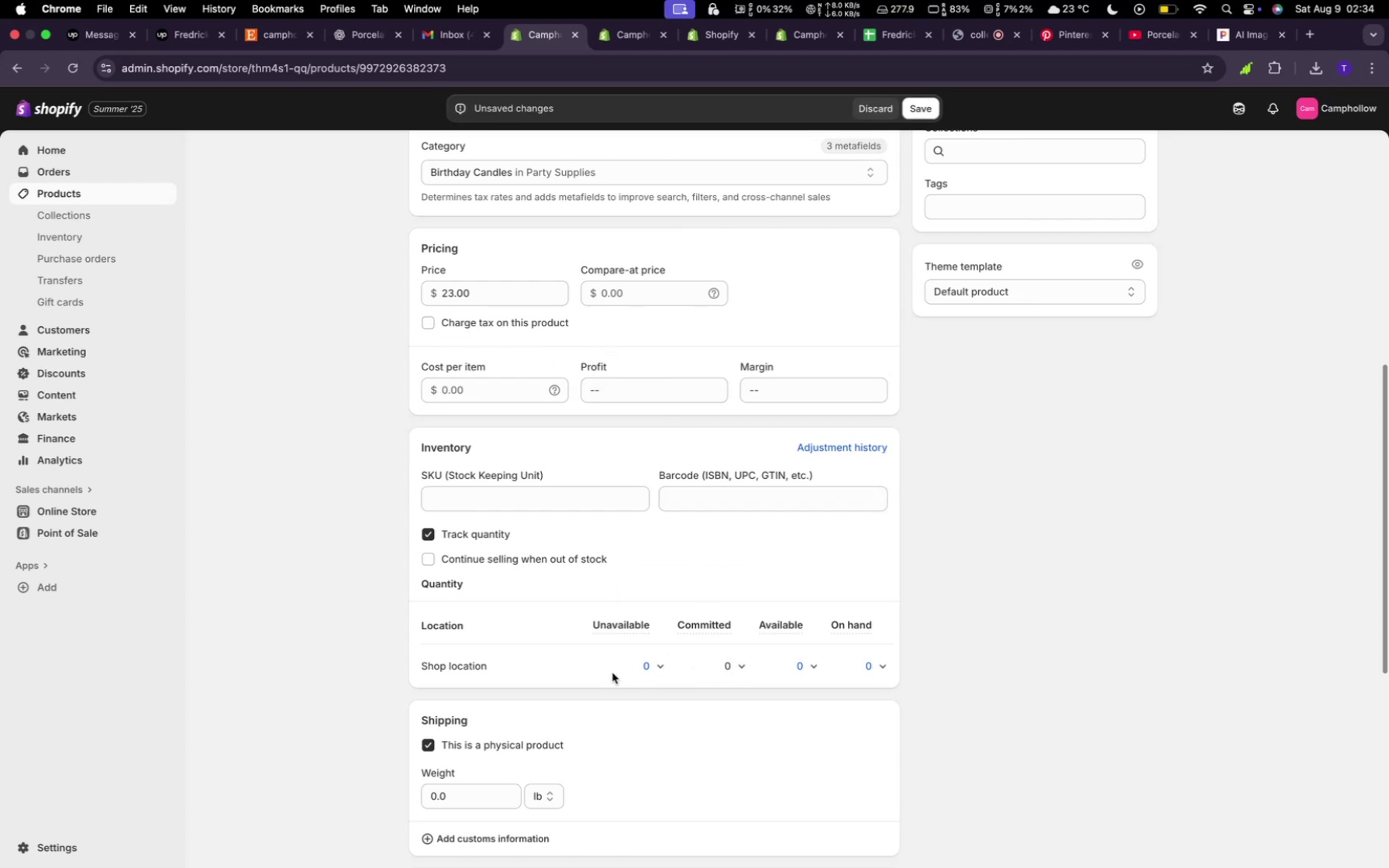 
wait(8.84)
 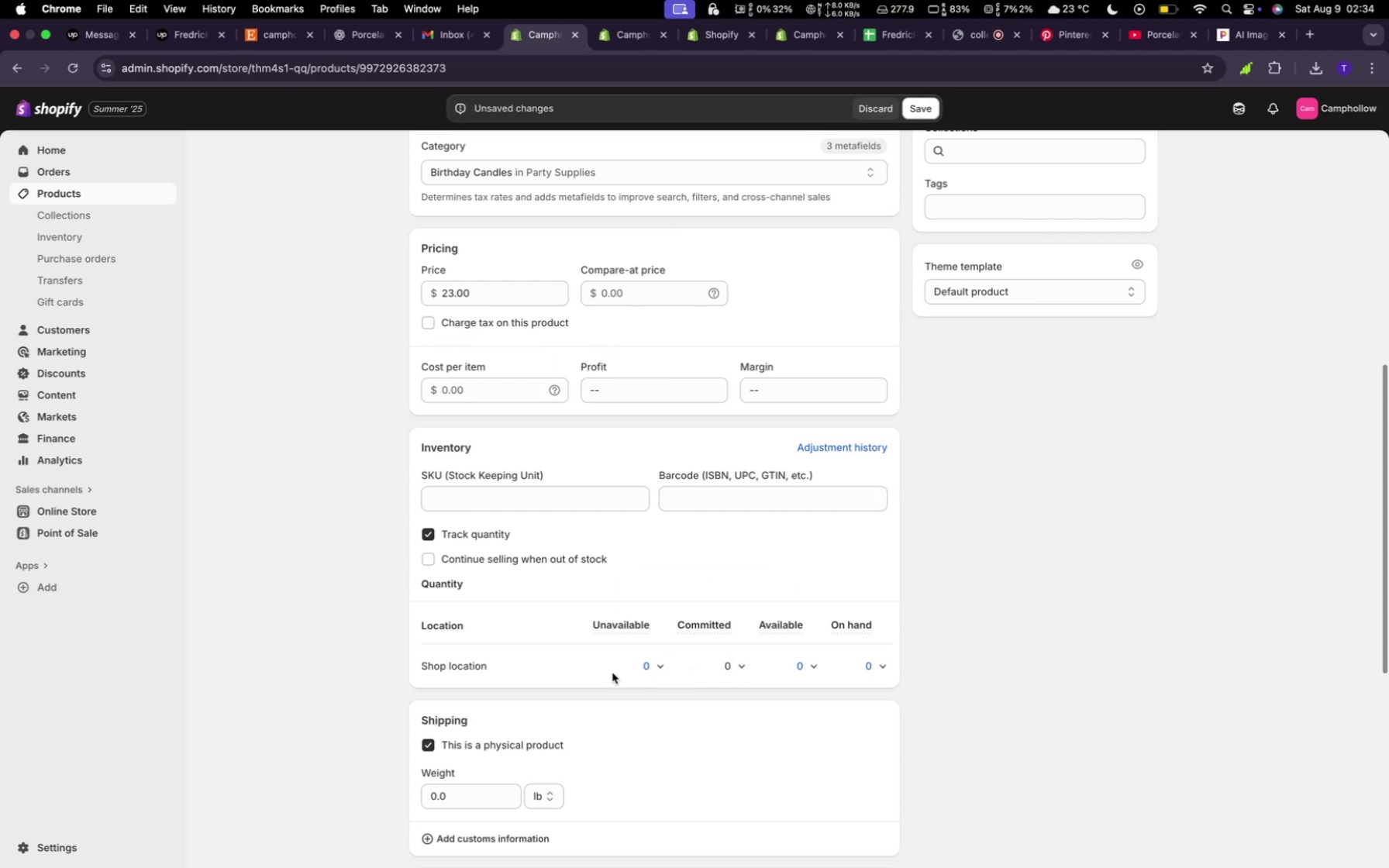 
left_click([435, 556])
 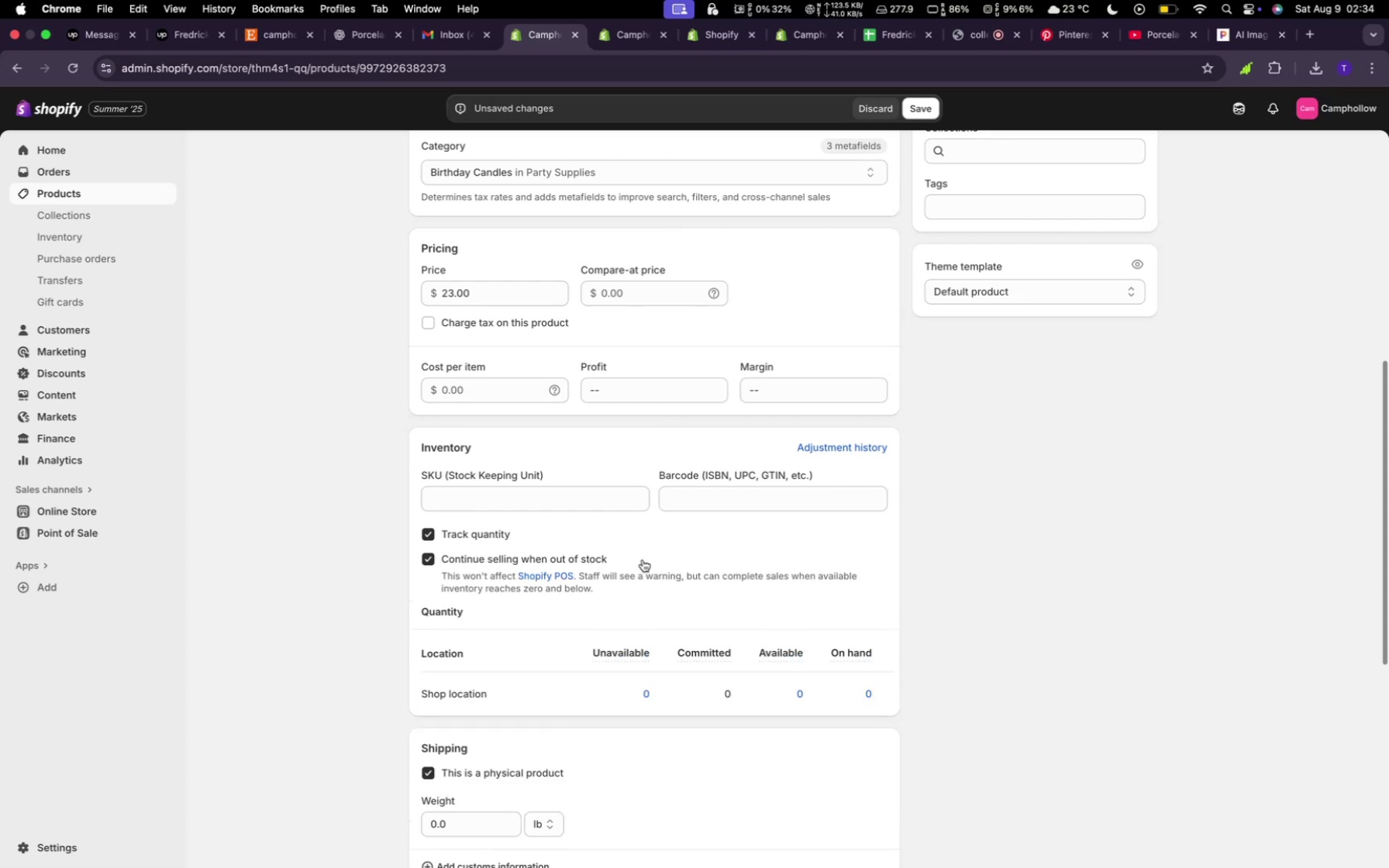 
scroll: coordinate [646, 600], scroll_direction: down, amount: 18.0
 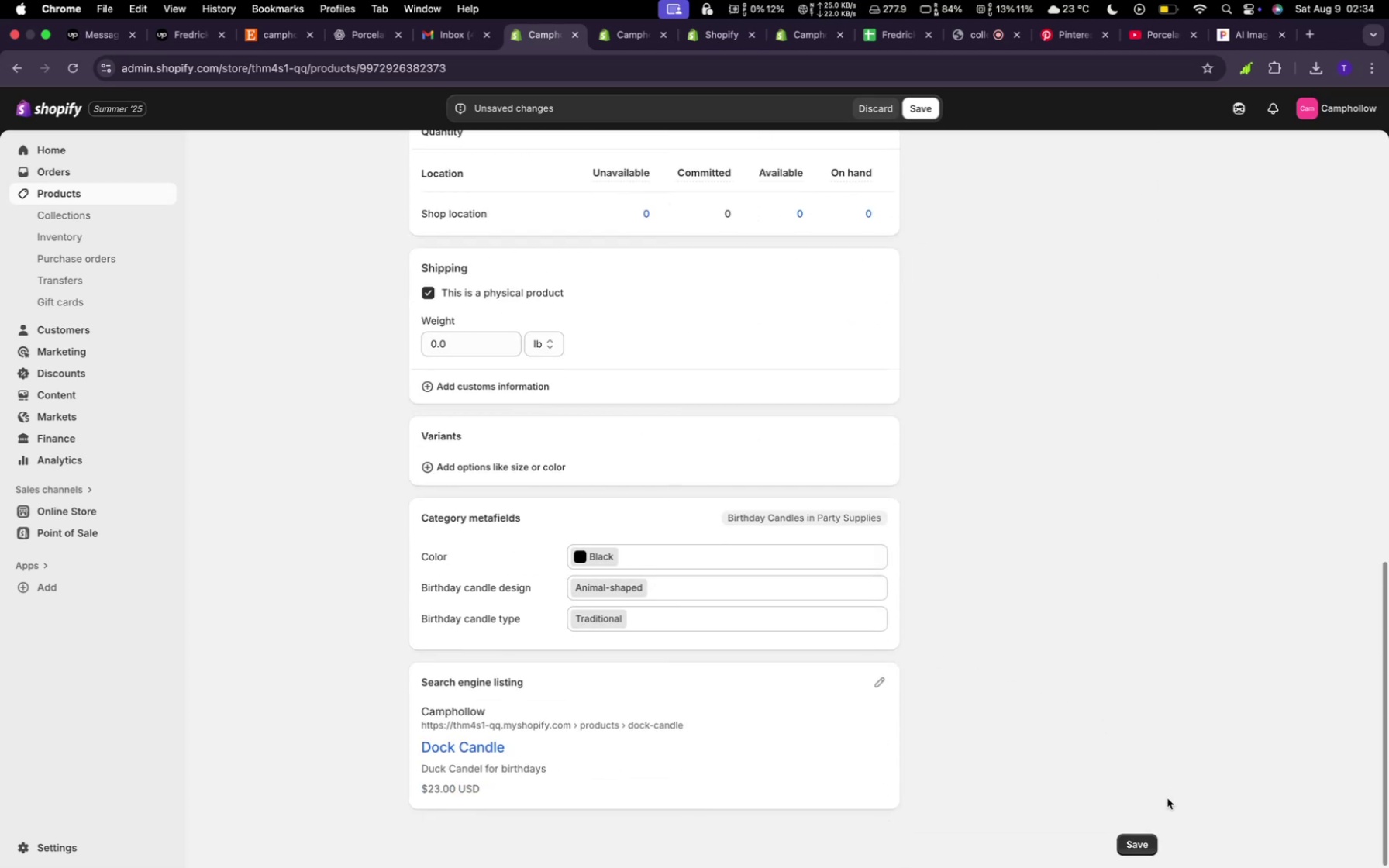 
left_click([1146, 842])
 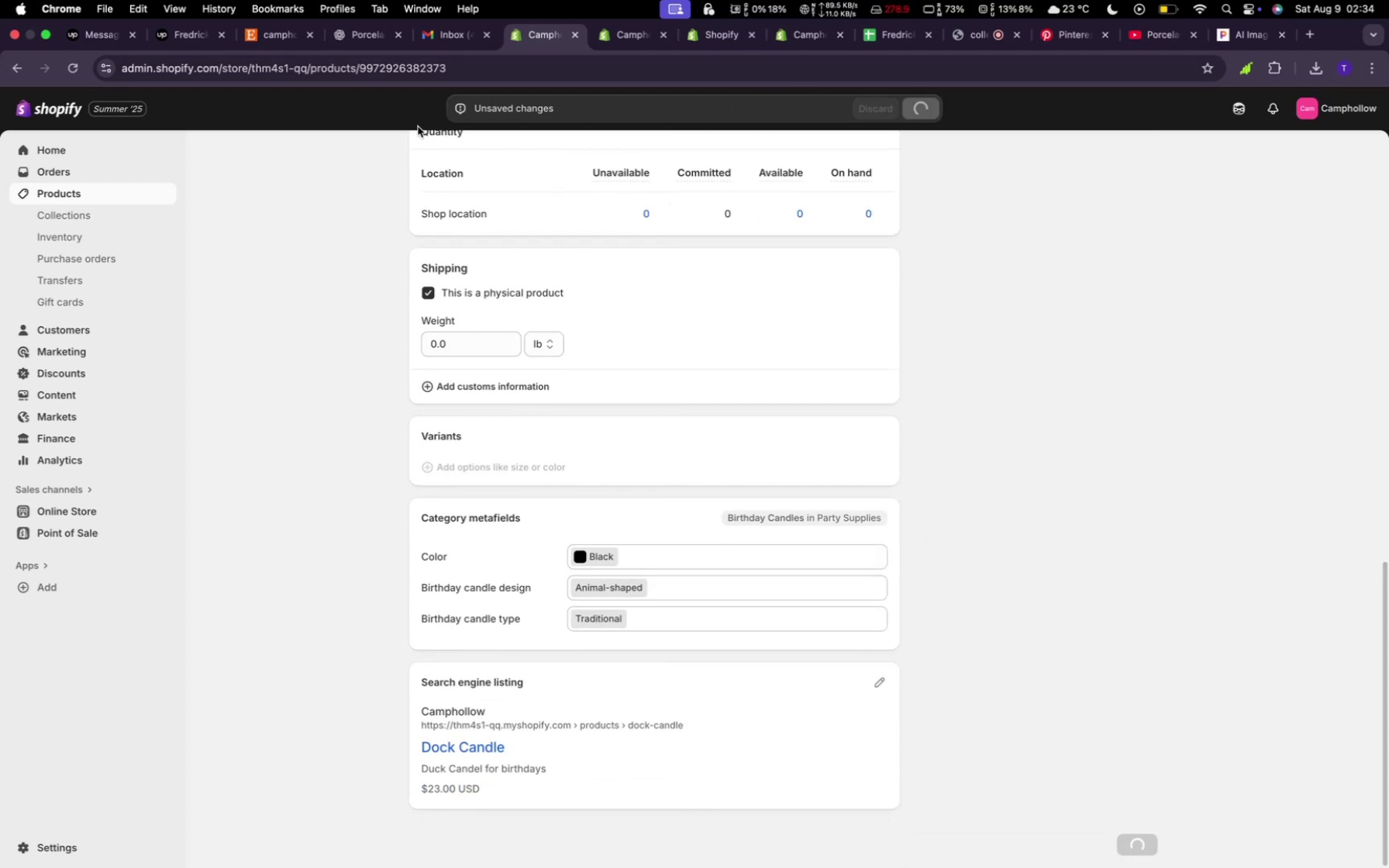 
mouse_move([476, 198])
 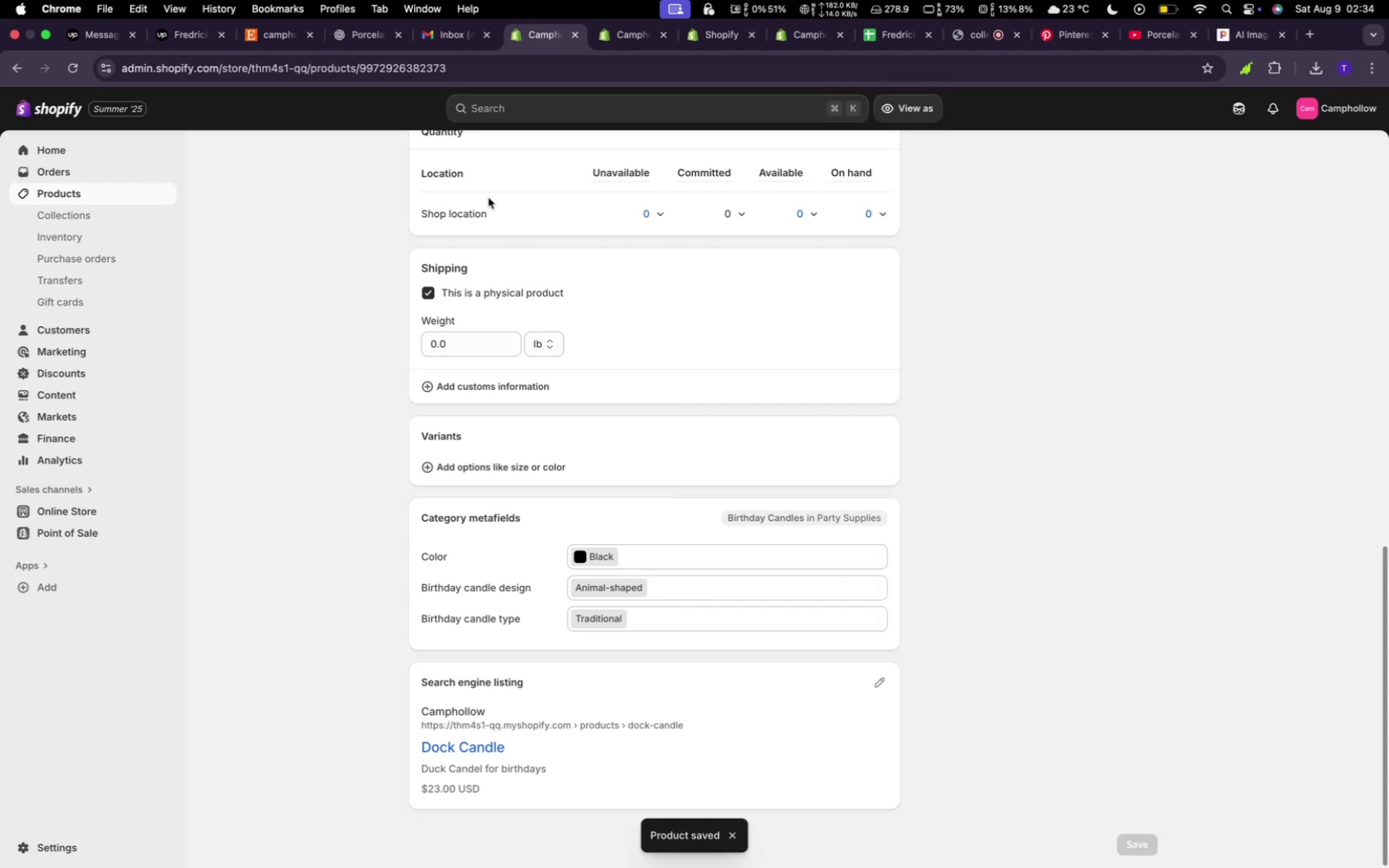 
scroll: coordinate [492, 195], scroll_direction: down, amount: 103.0
 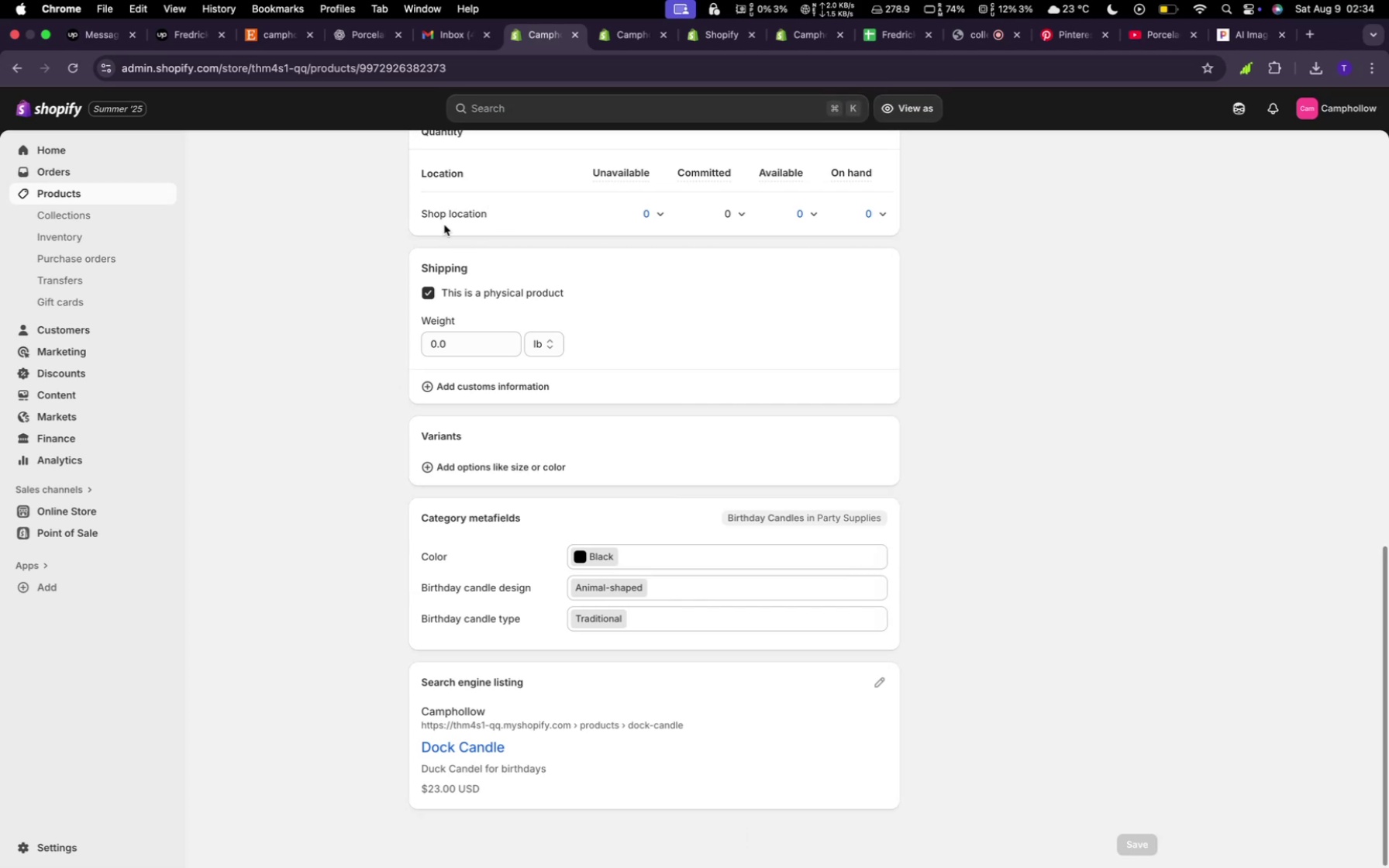 
scroll: coordinate [331, 239], scroll_direction: up, amount: 32.0
 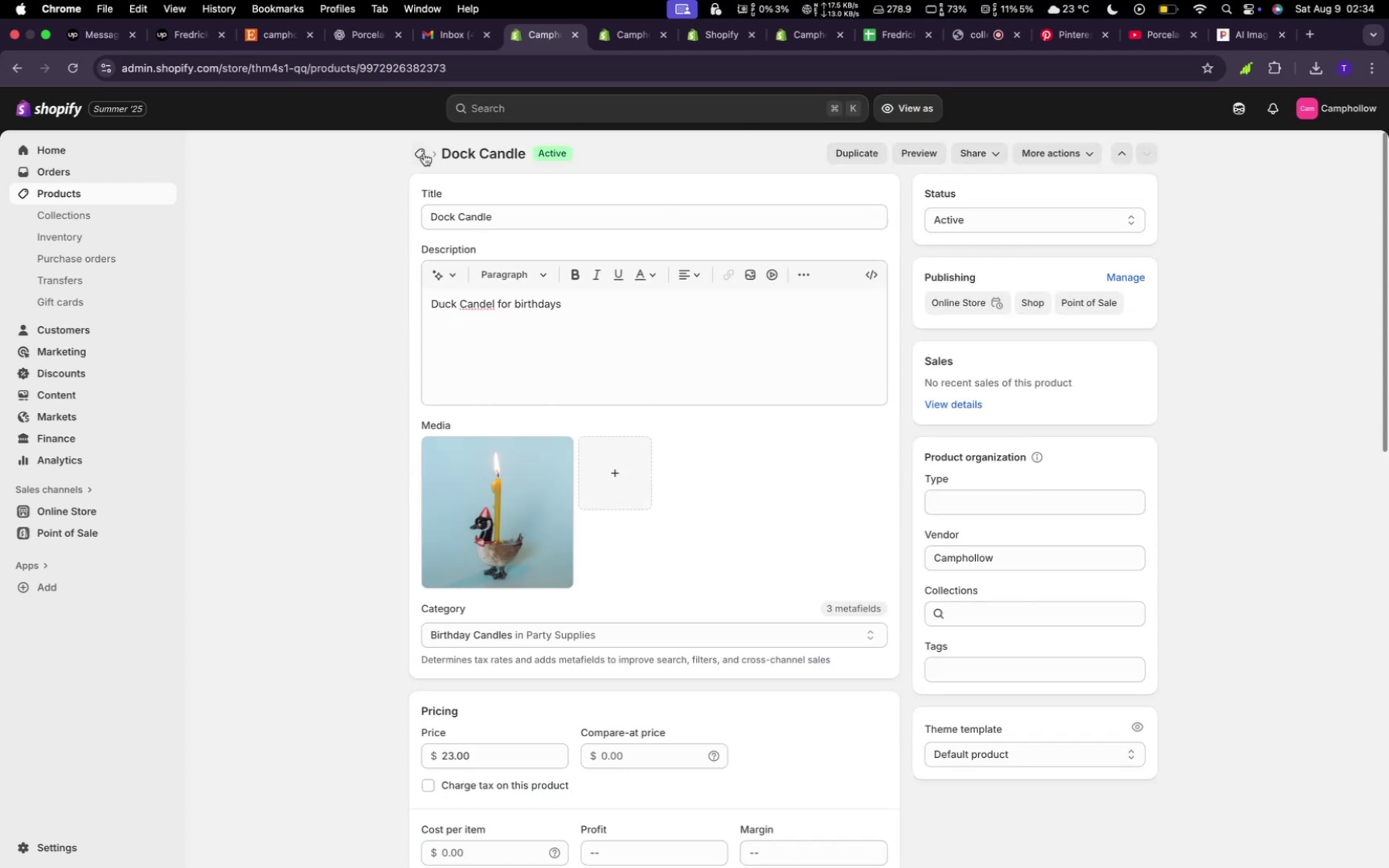 
left_click([421, 153])
 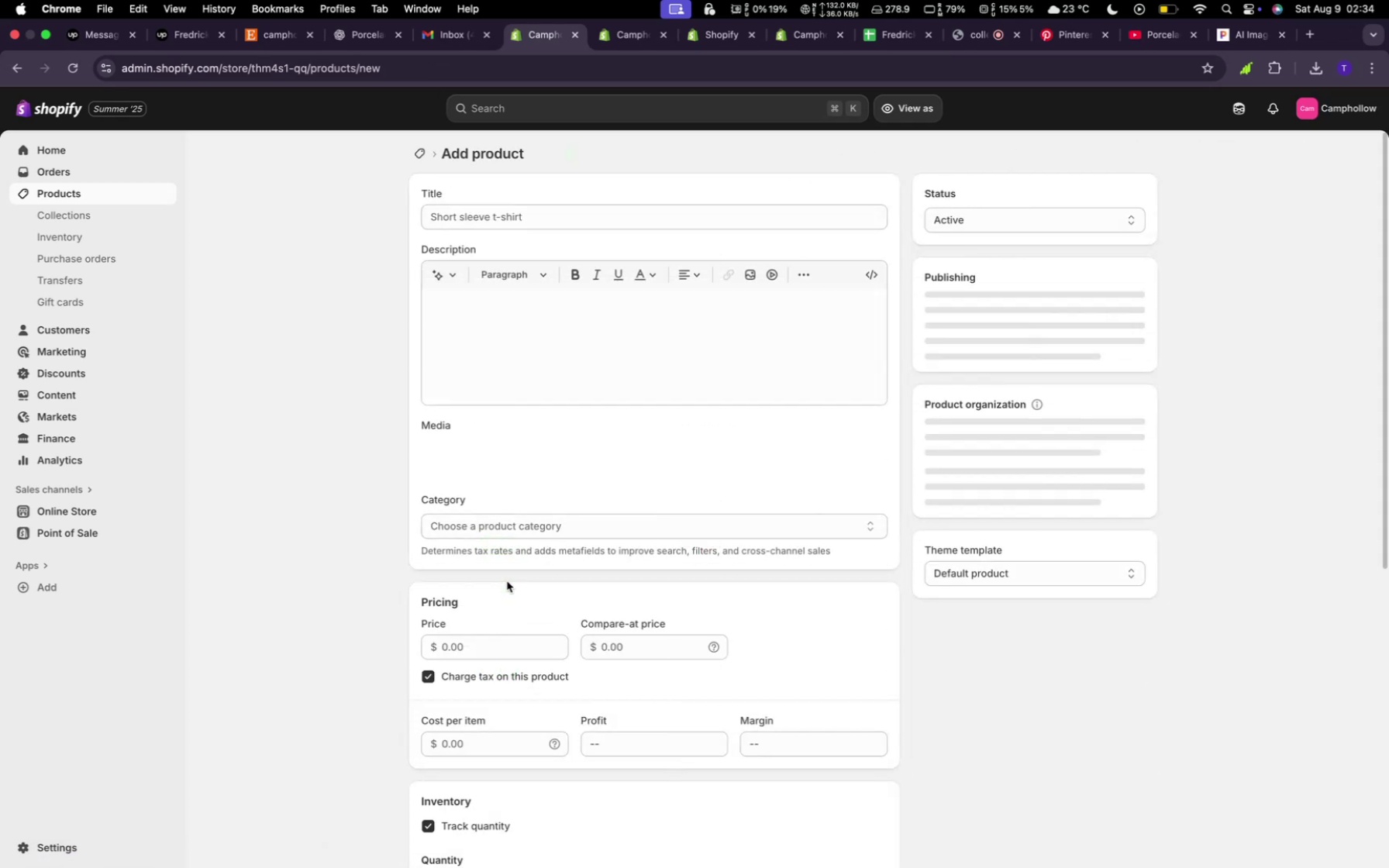 
wait(6.51)
 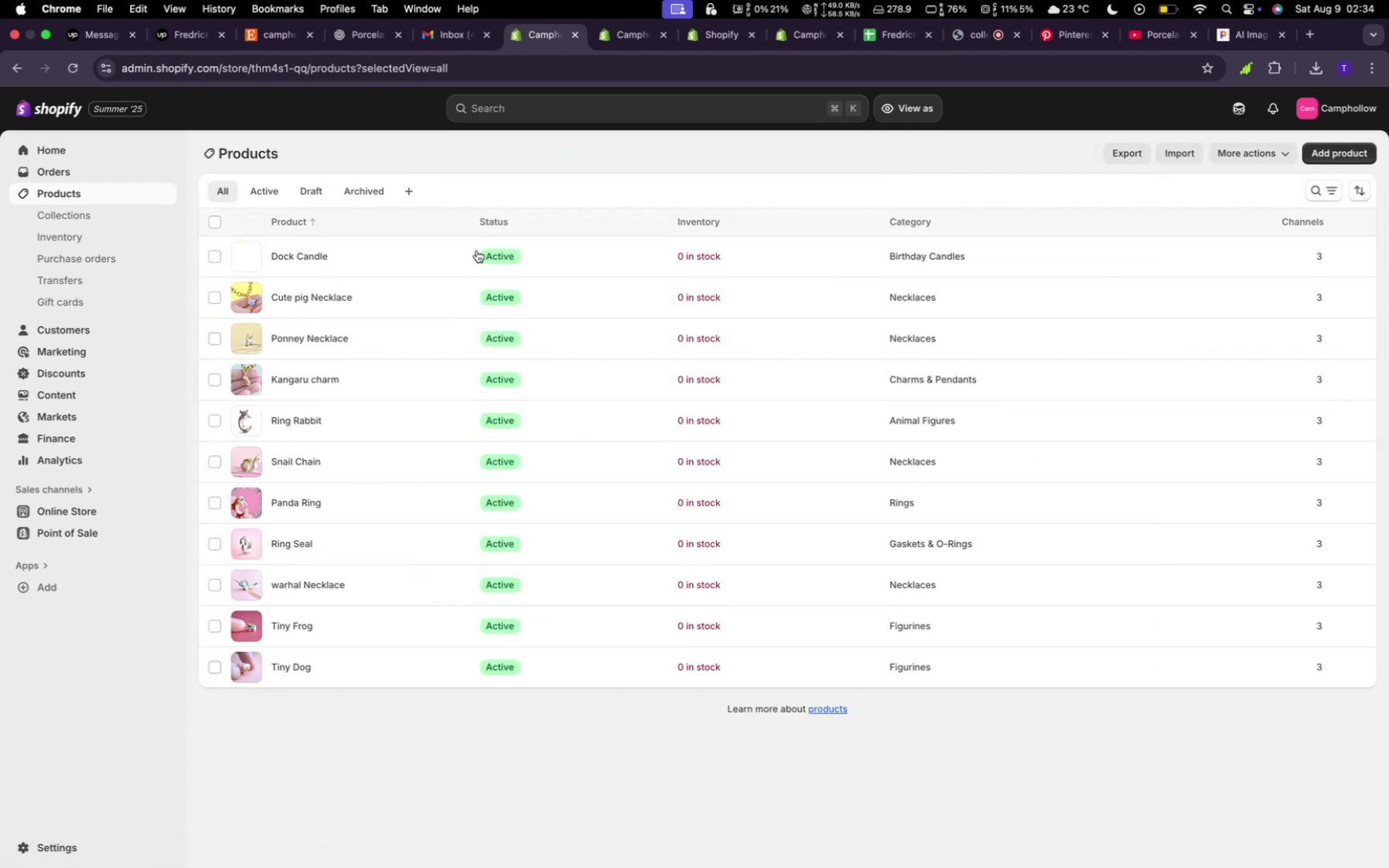 
left_click([601, 477])
 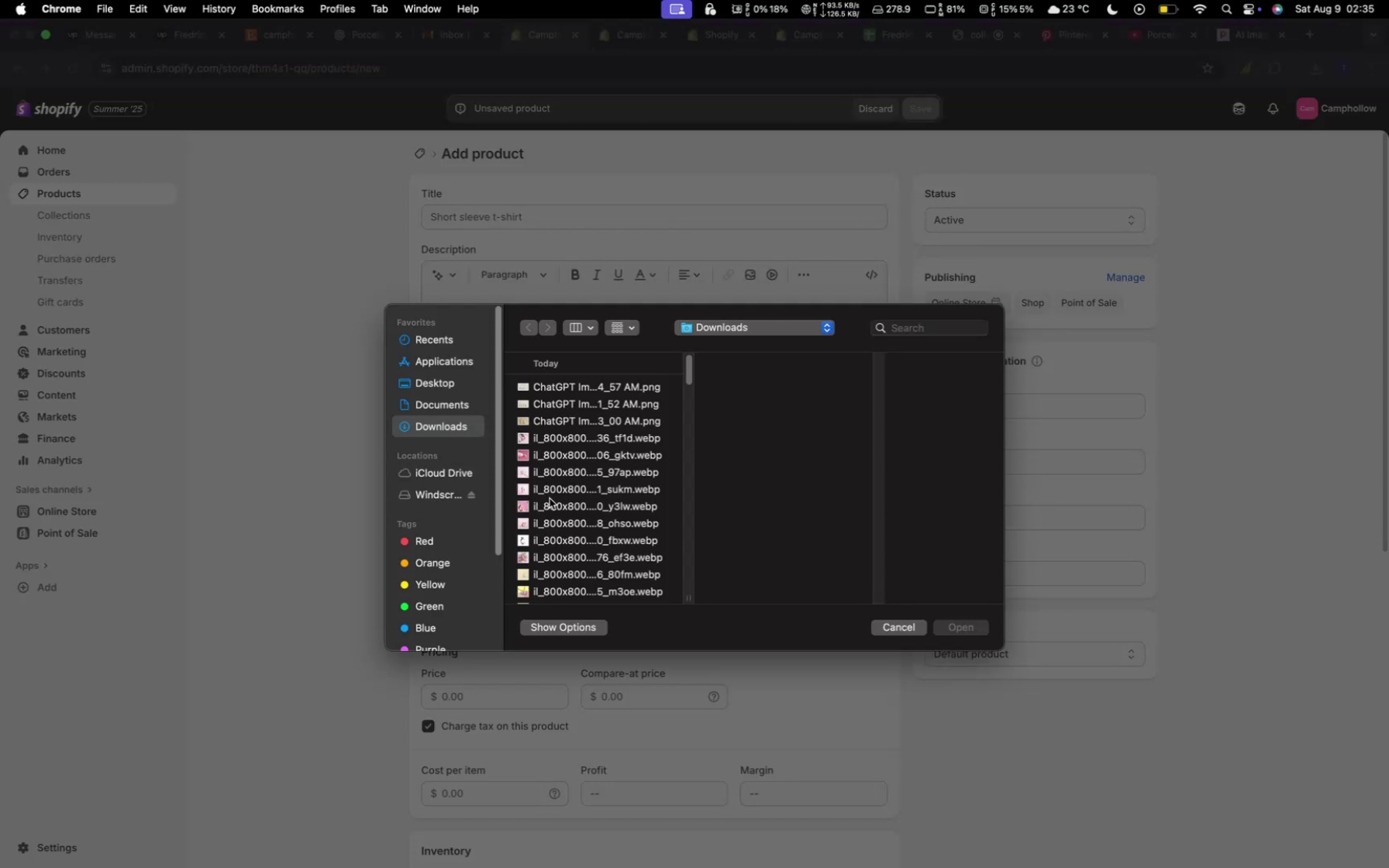 
scroll: coordinate [553, 519], scroll_direction: up, amount: 1.0
 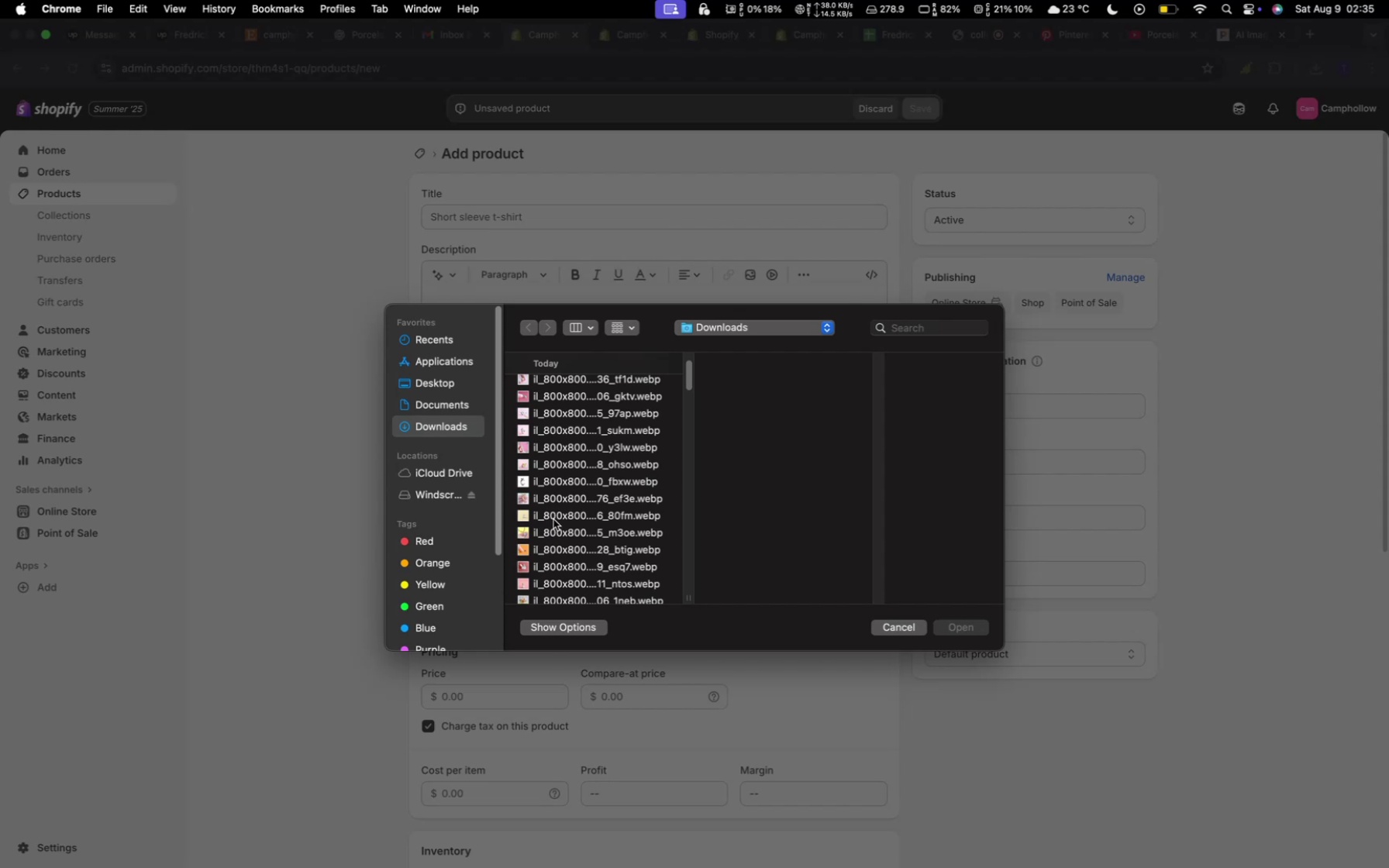 
scroll: coordinate [553, 519], scroll_direction: down, amount: 4.0
 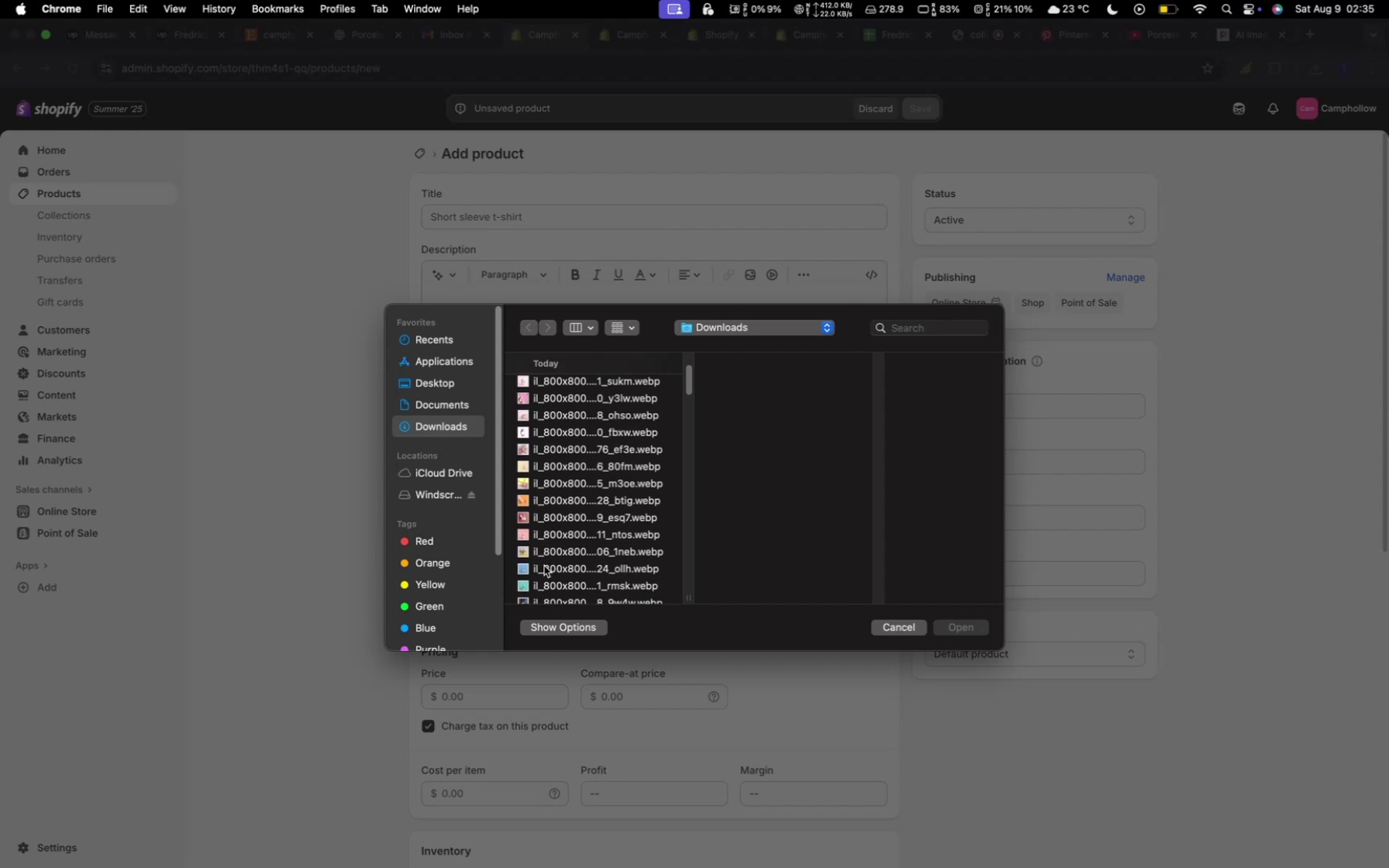 
left_click([544, 567])
 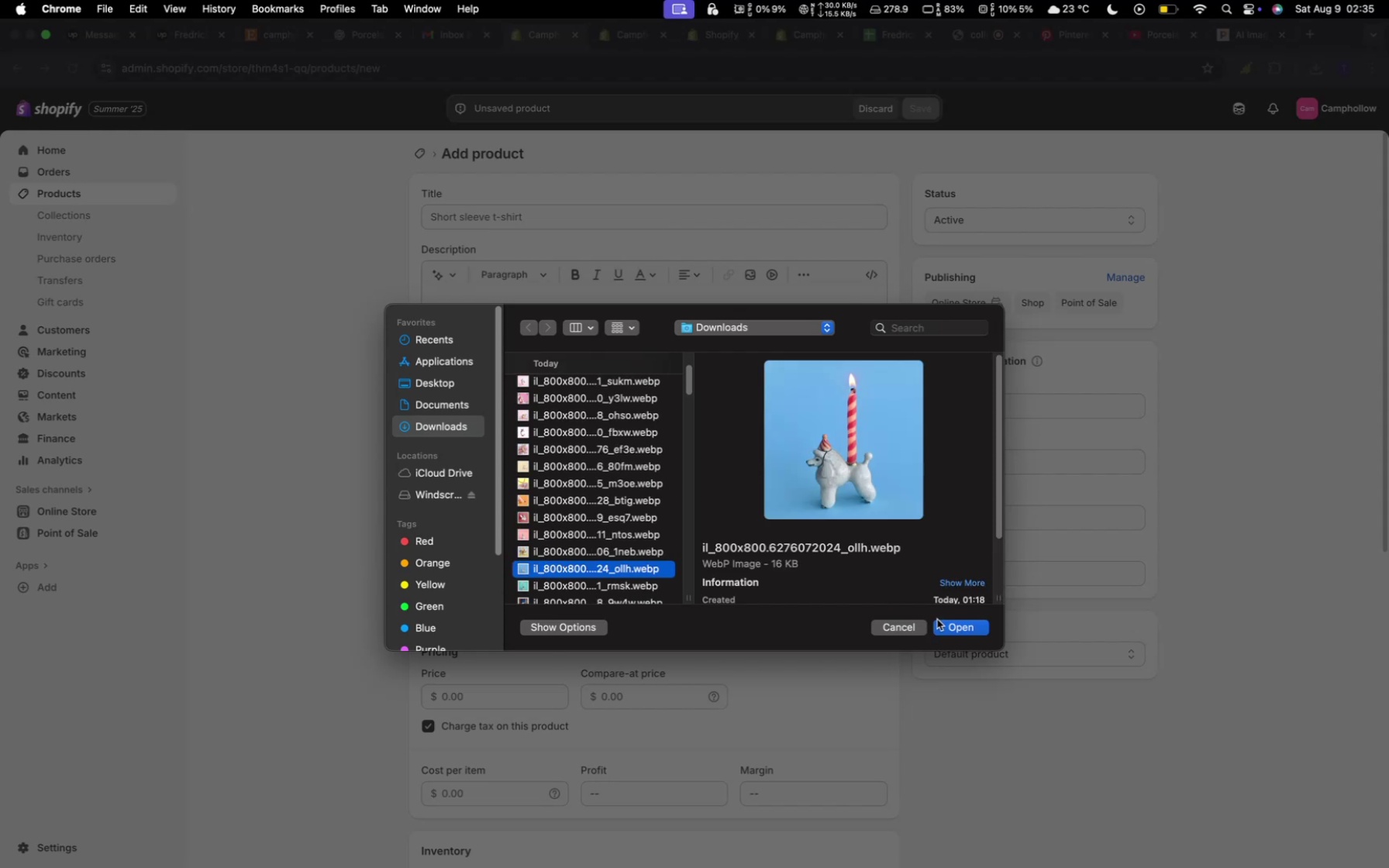 
left_click([939, 619])
 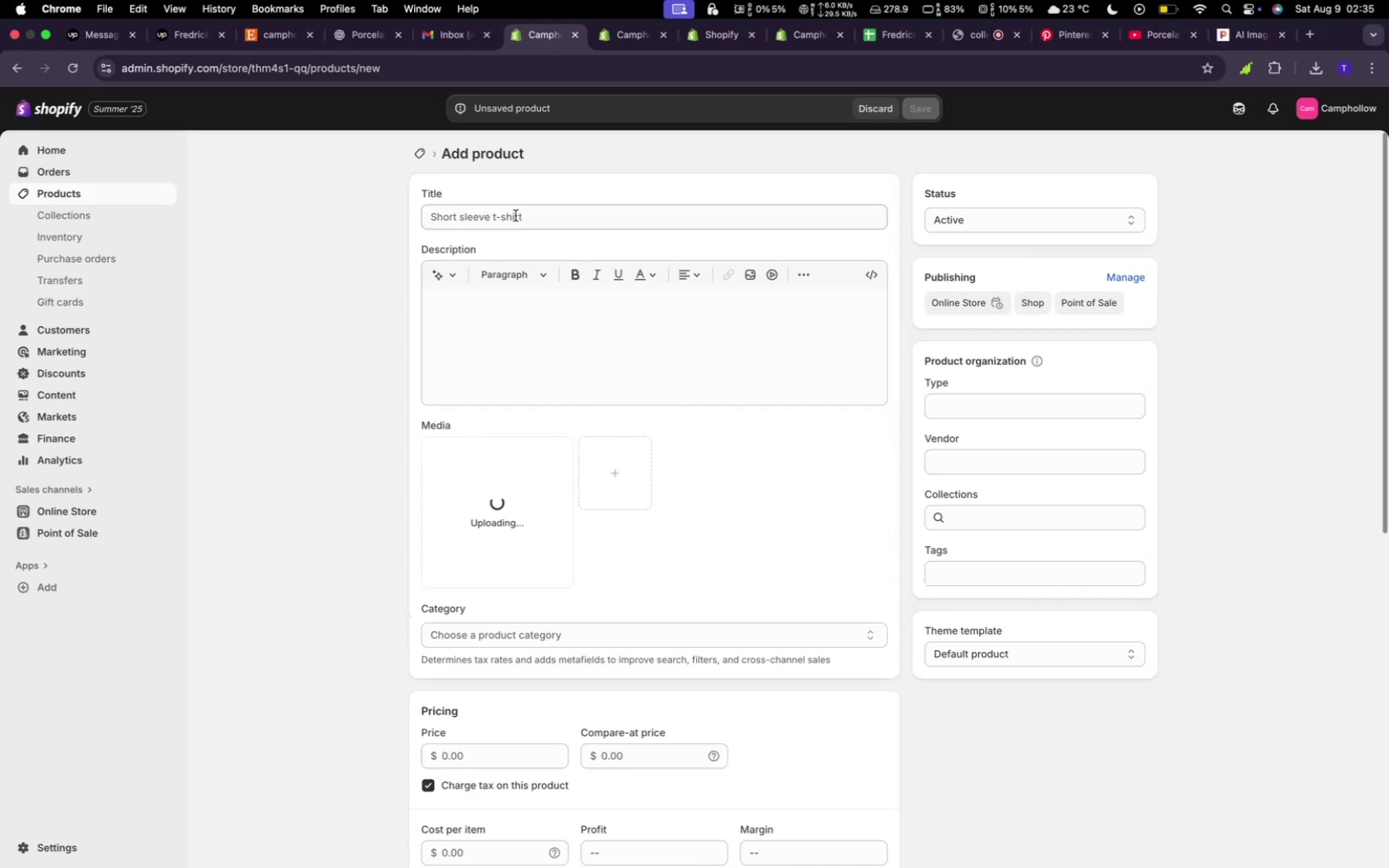 
type(Sheep CandelSheep caring a candle)
 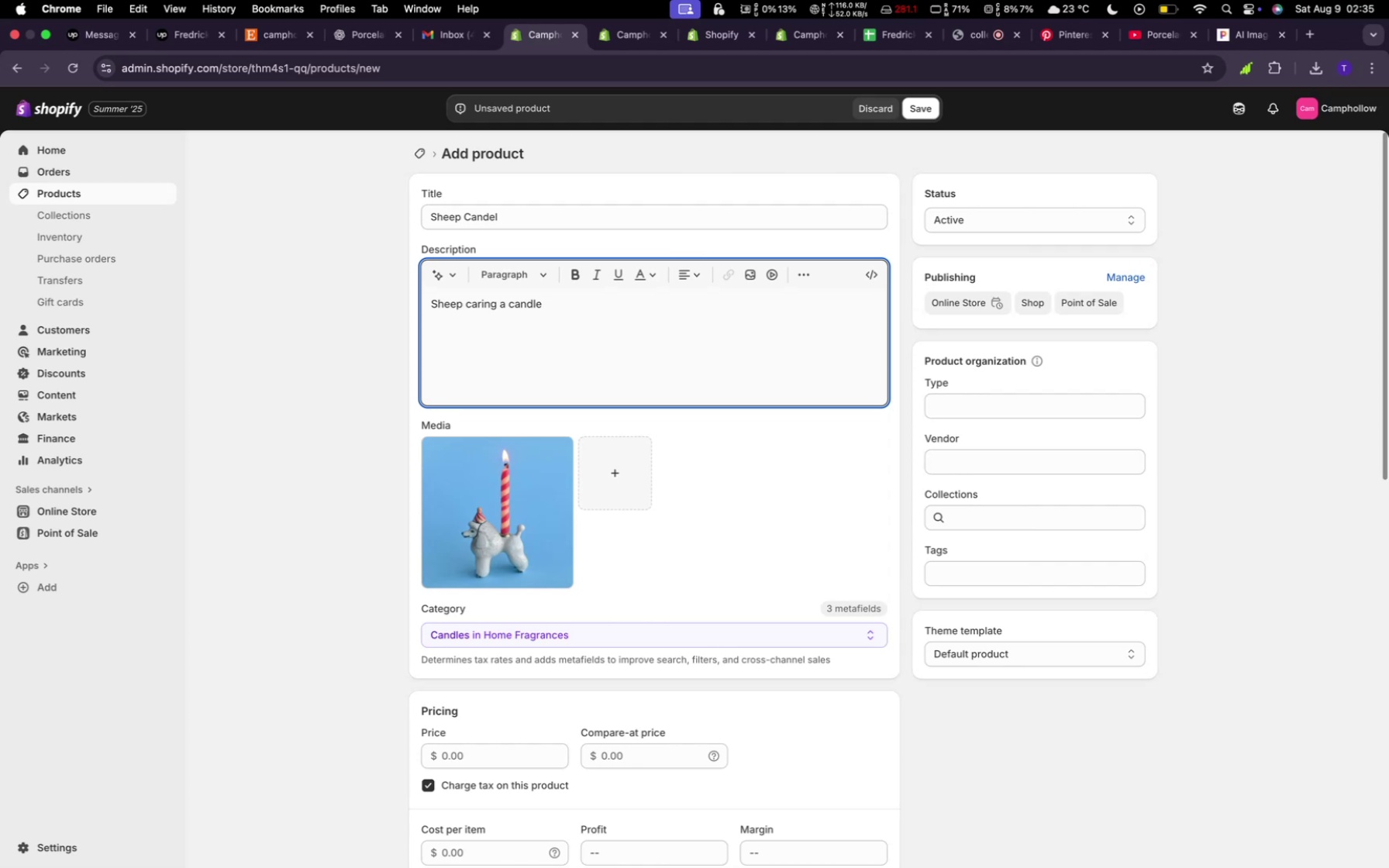 
scroll: coordinate [581, 595], scroll_direction: down, amount: 18.0
 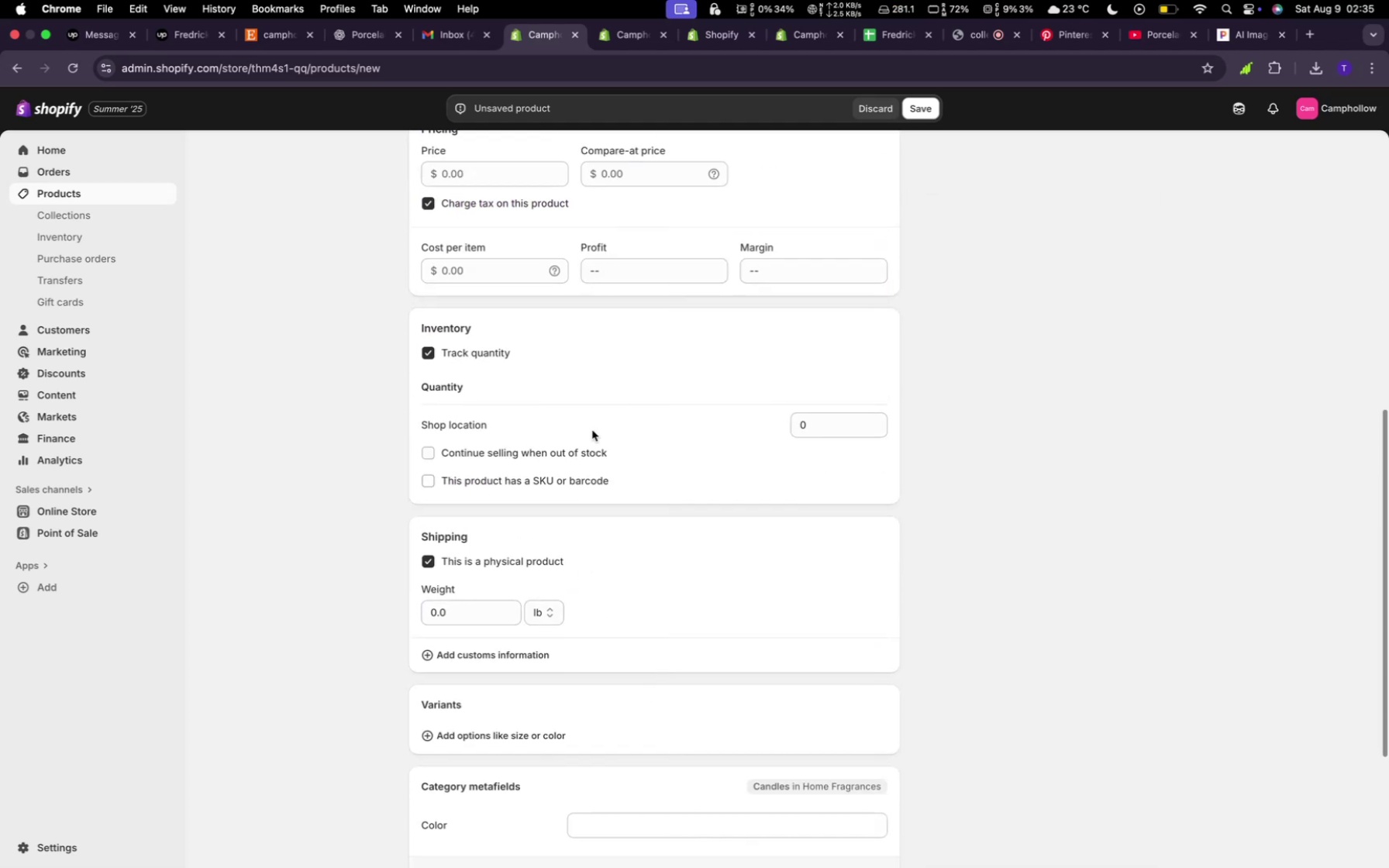 
scroll: coordinate [549, 353], scroll_direction: up, amount: 10.0
 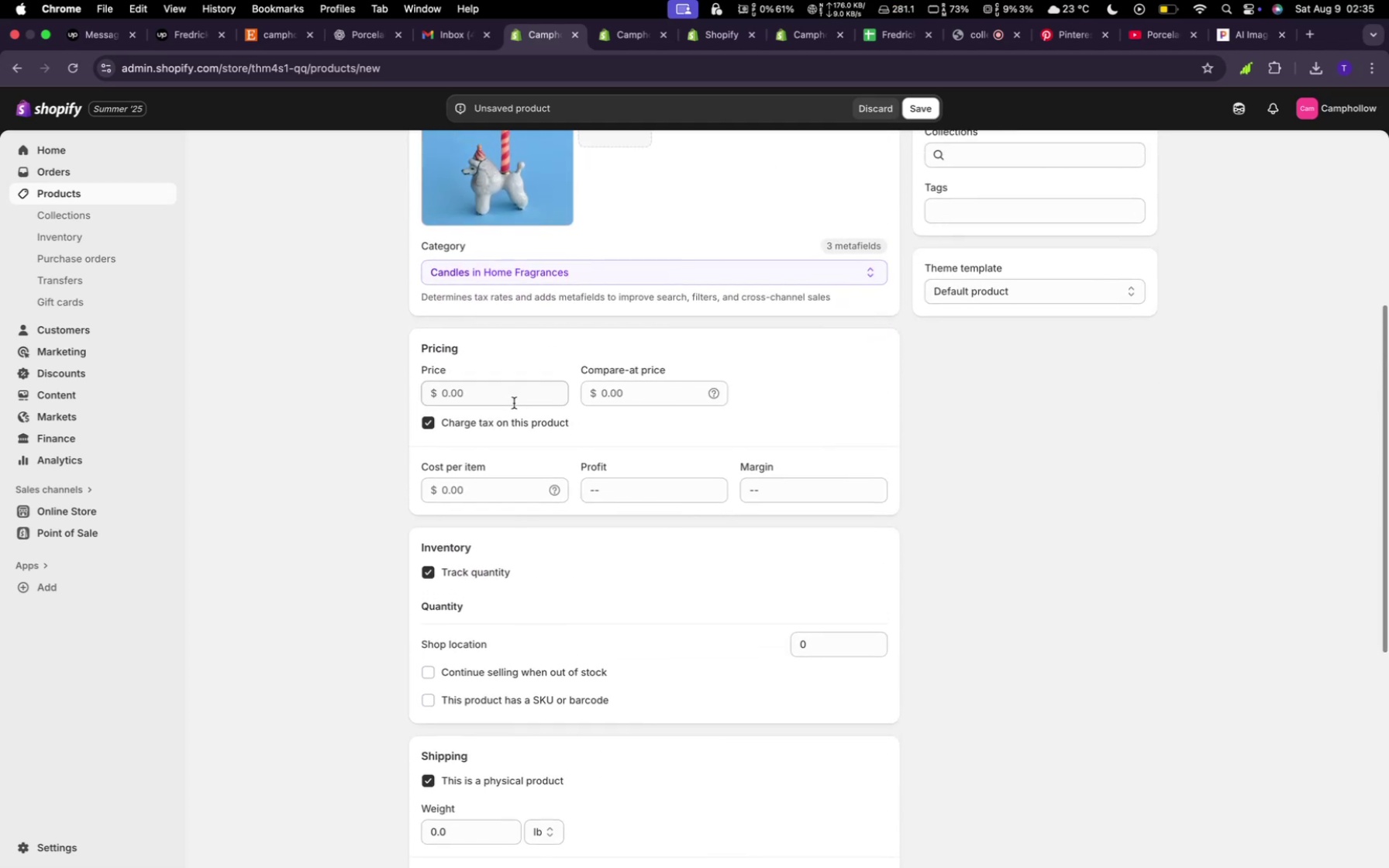 
left_click([513, 402])
 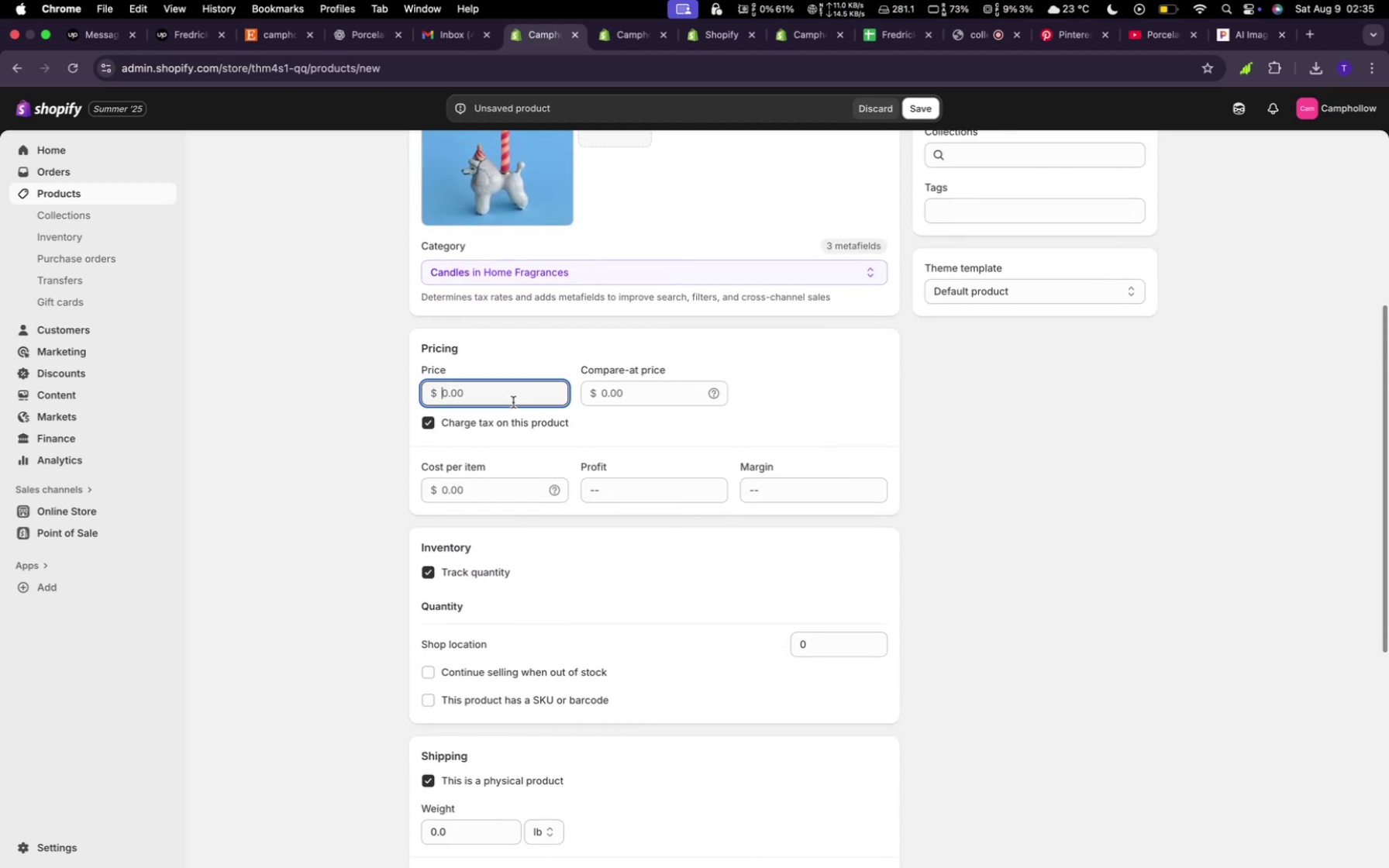 
type(26)
 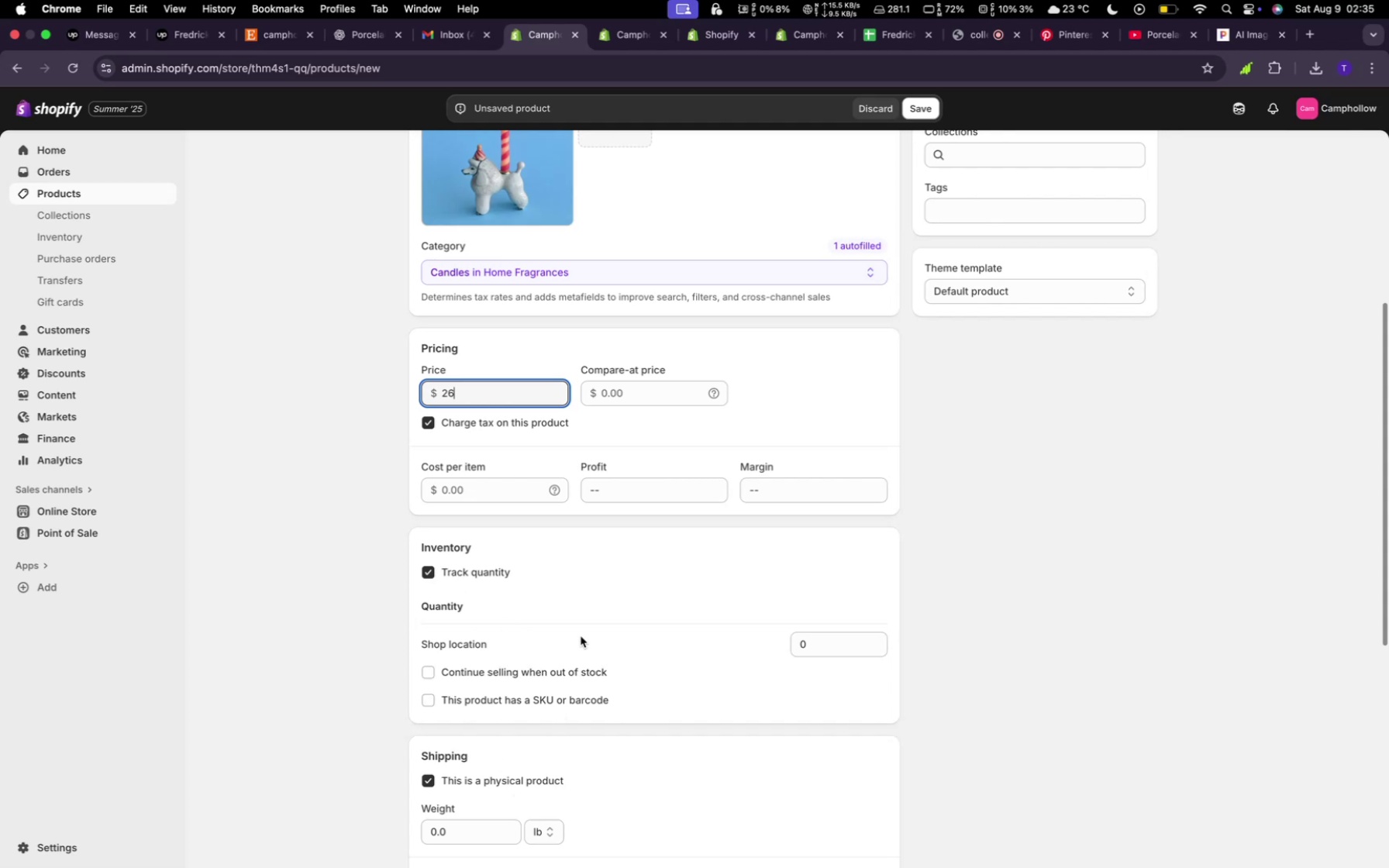 
scroll: coordinate [581, 636], scroll_direction: down, amount: 12.0
 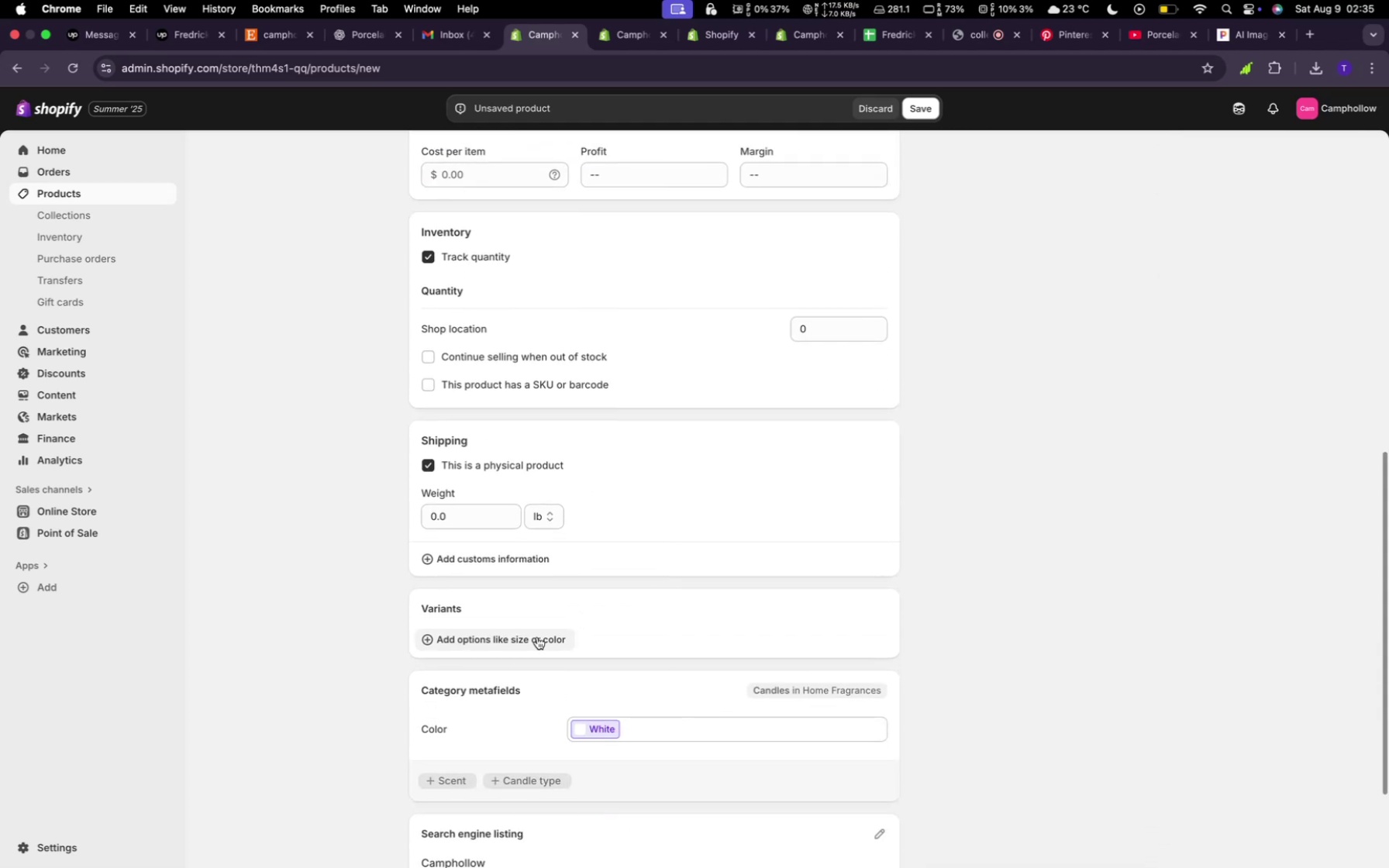 
left_click([537, 637])
 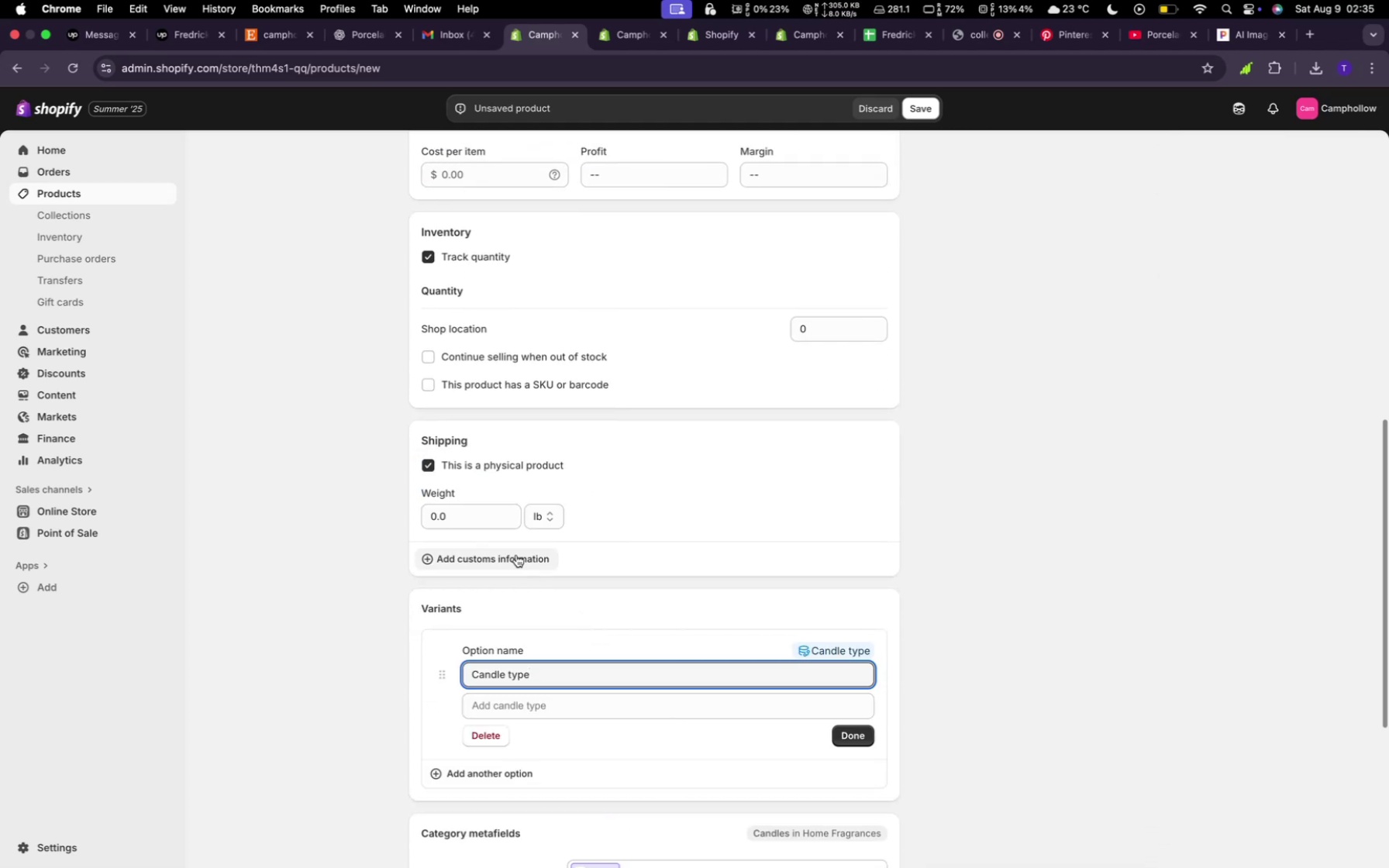 
left_click([516, 714])
 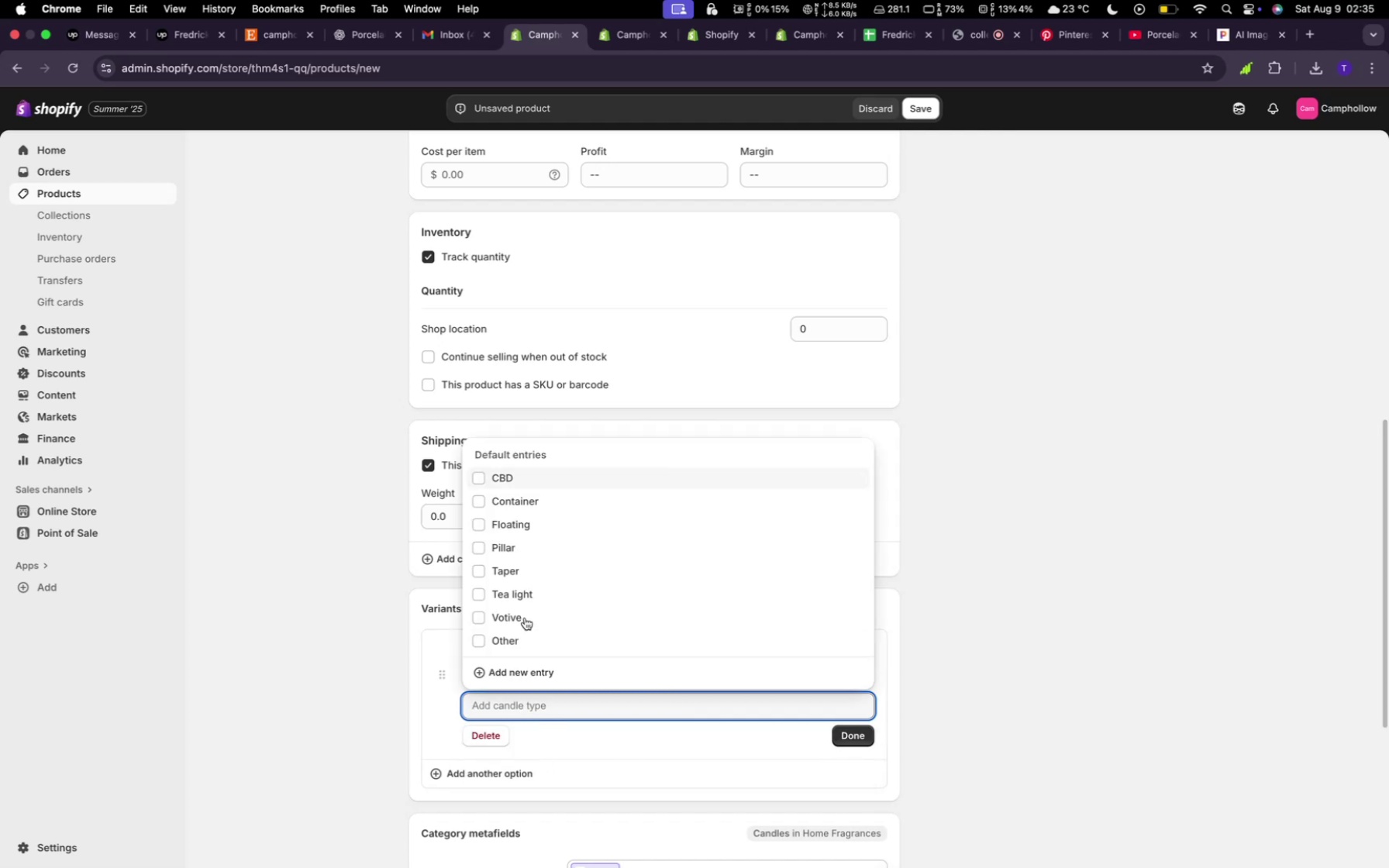 
left_click([526, 601])
 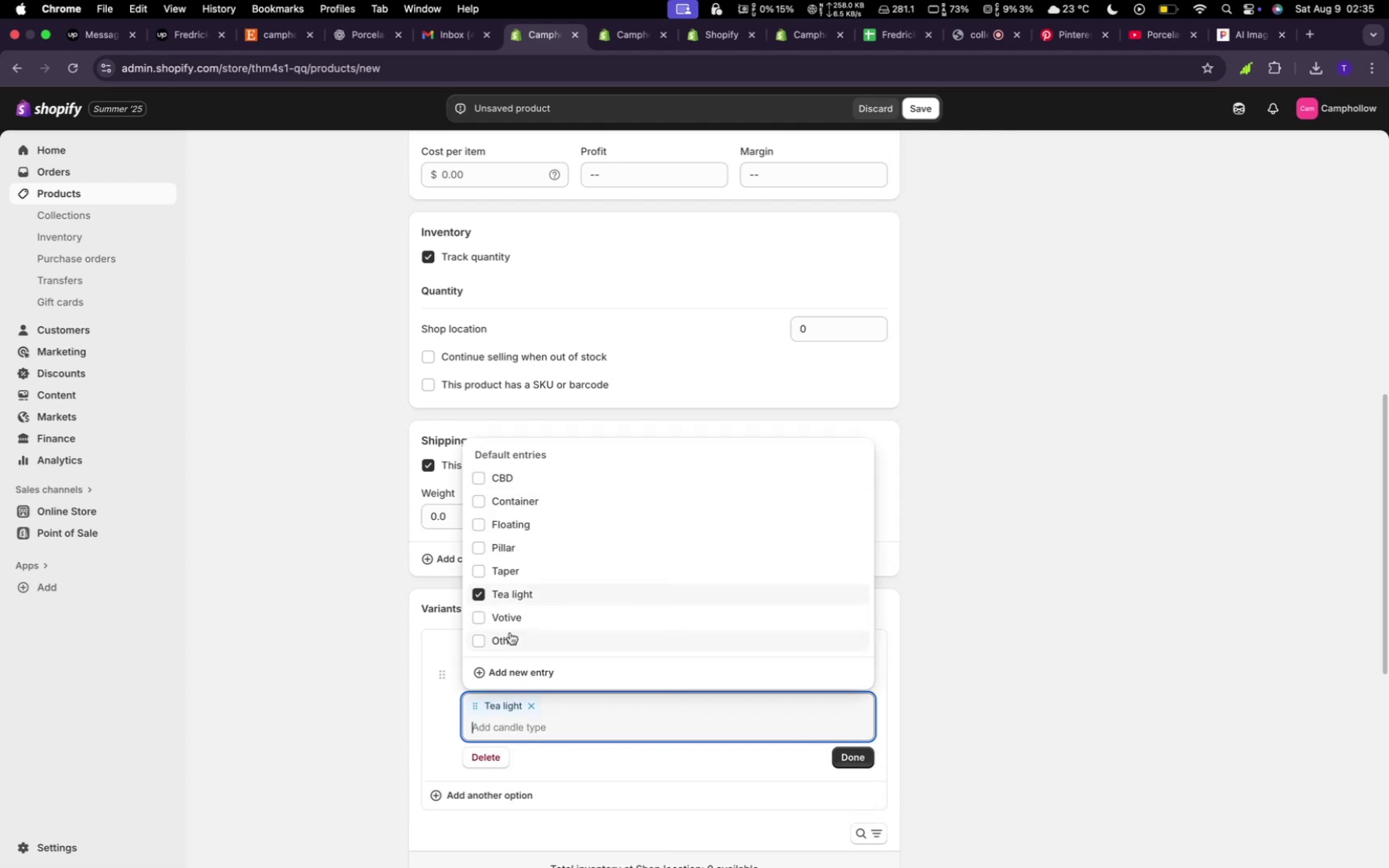 
left_click([511, 625])
 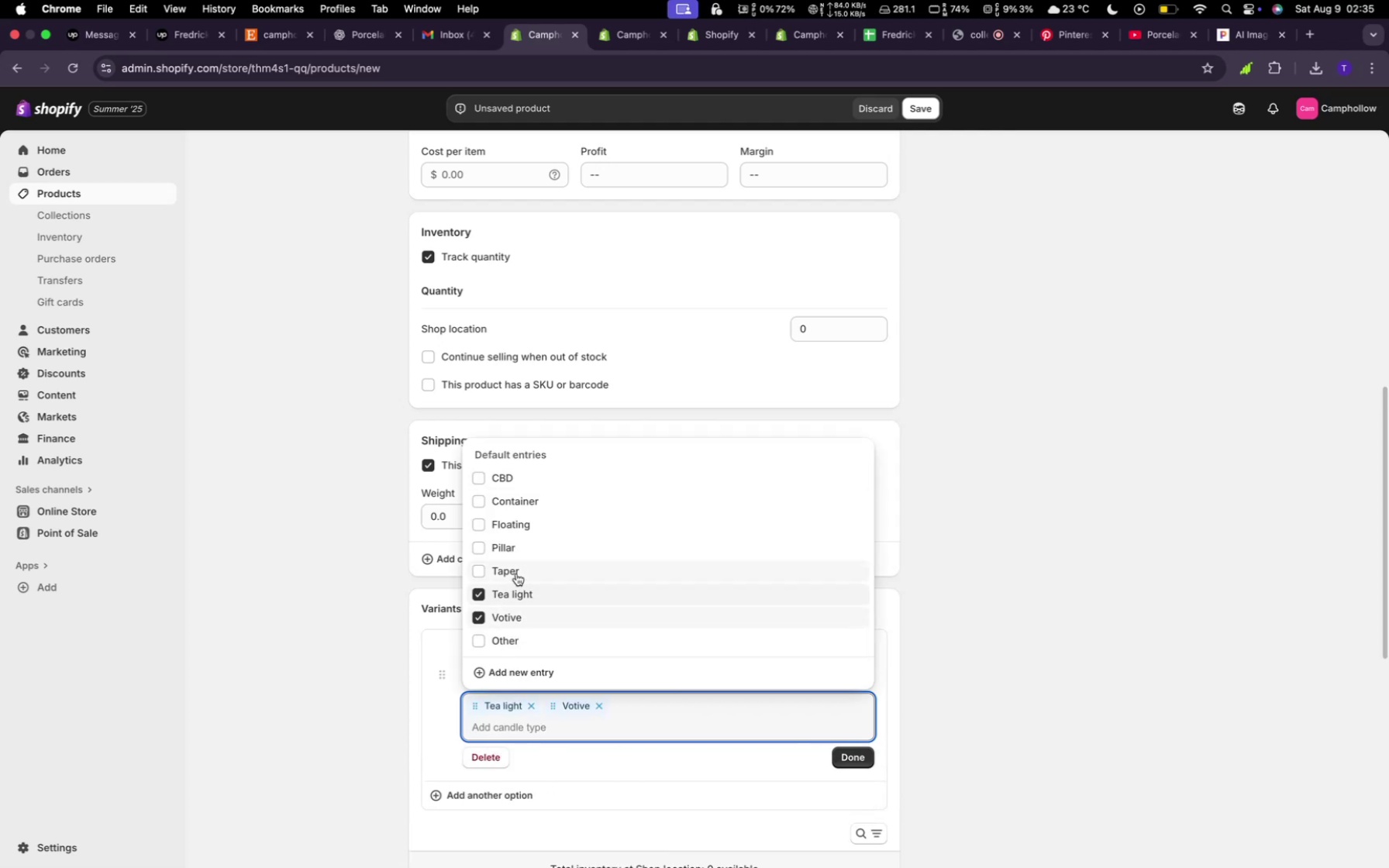 
left_click([516, 572])
 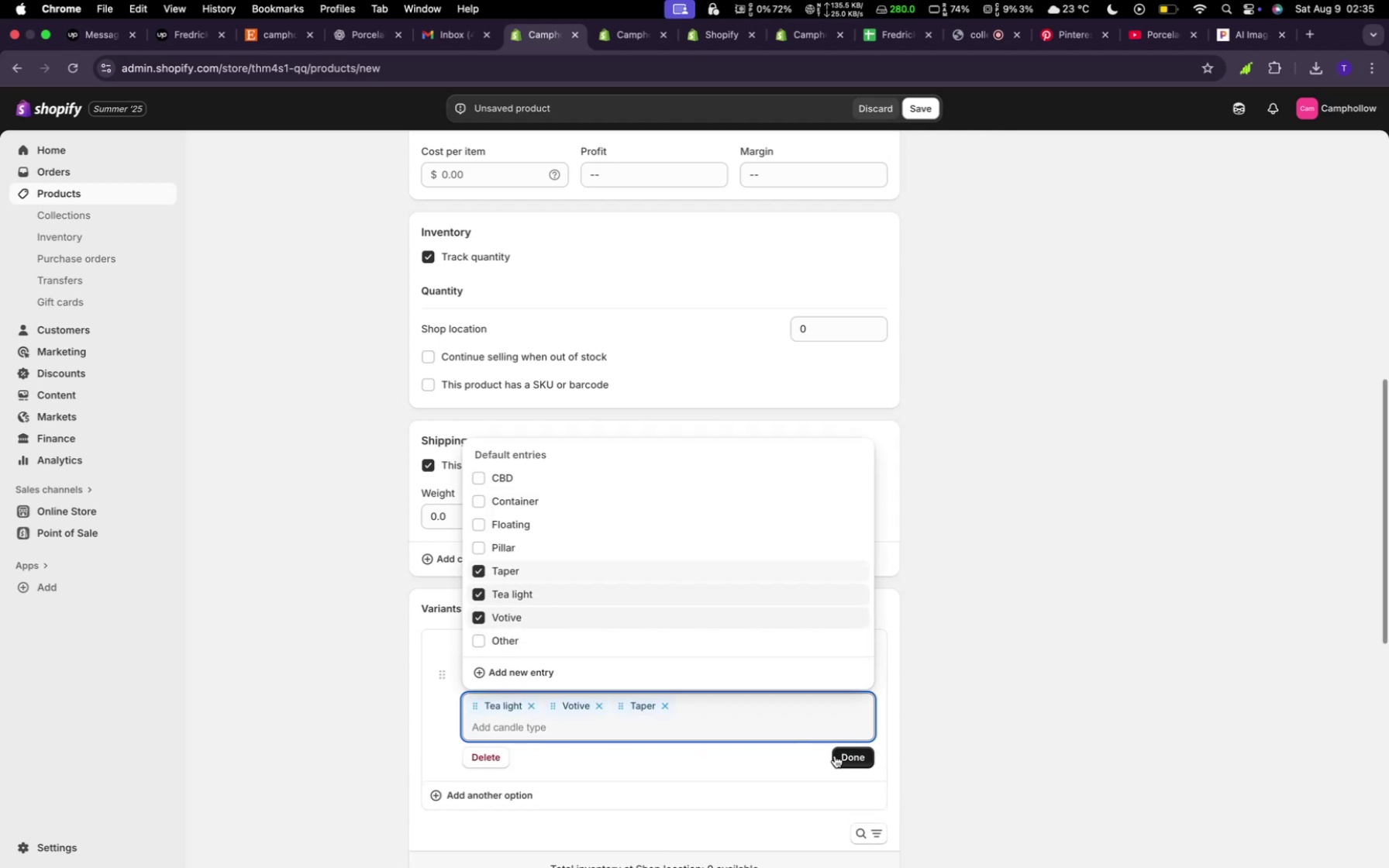 
left_click([837, 756])
 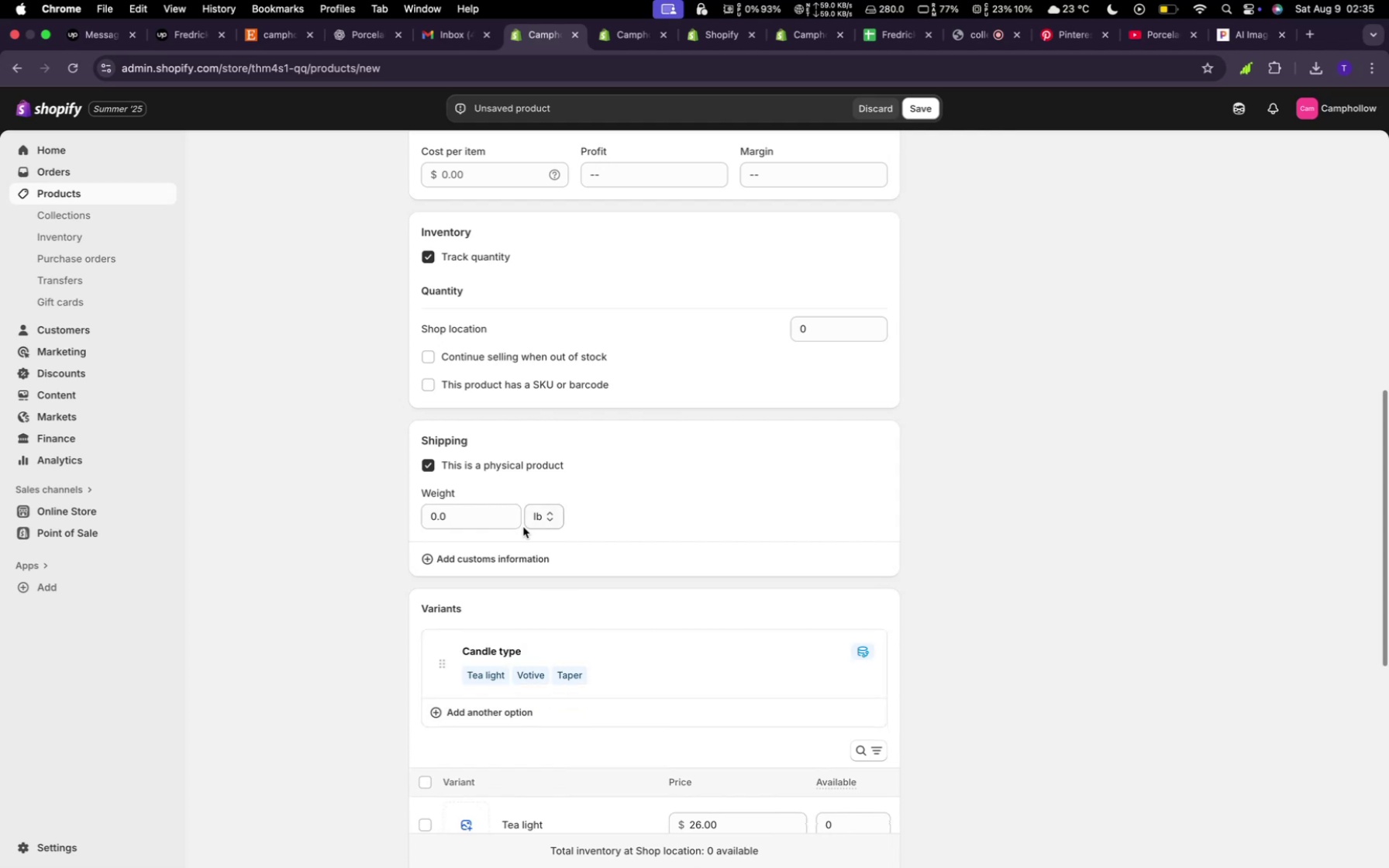 
scroll: coordinate [751, 666], scroll_direction: down, amount: 17.0
 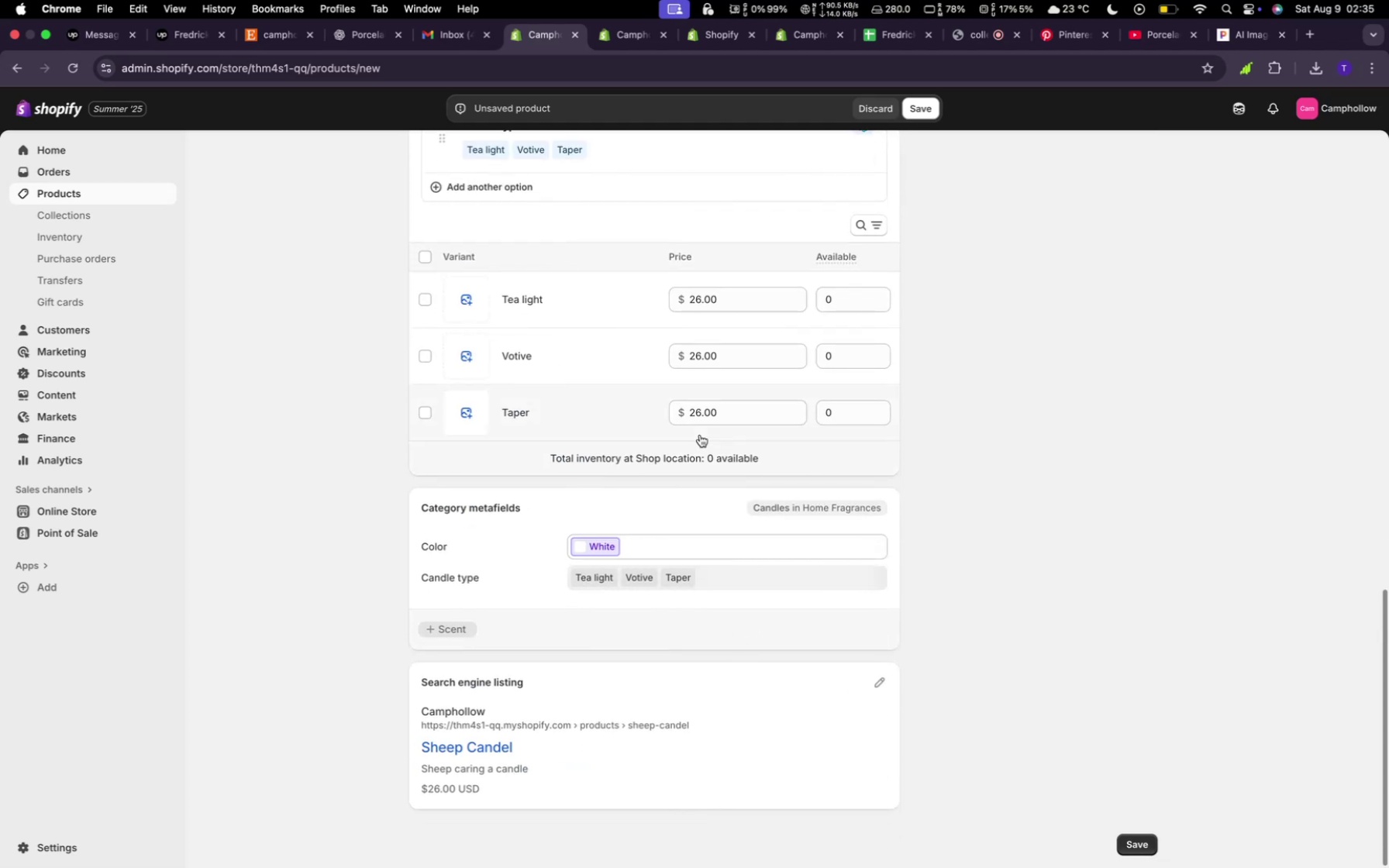 
left_click([704, 415])
 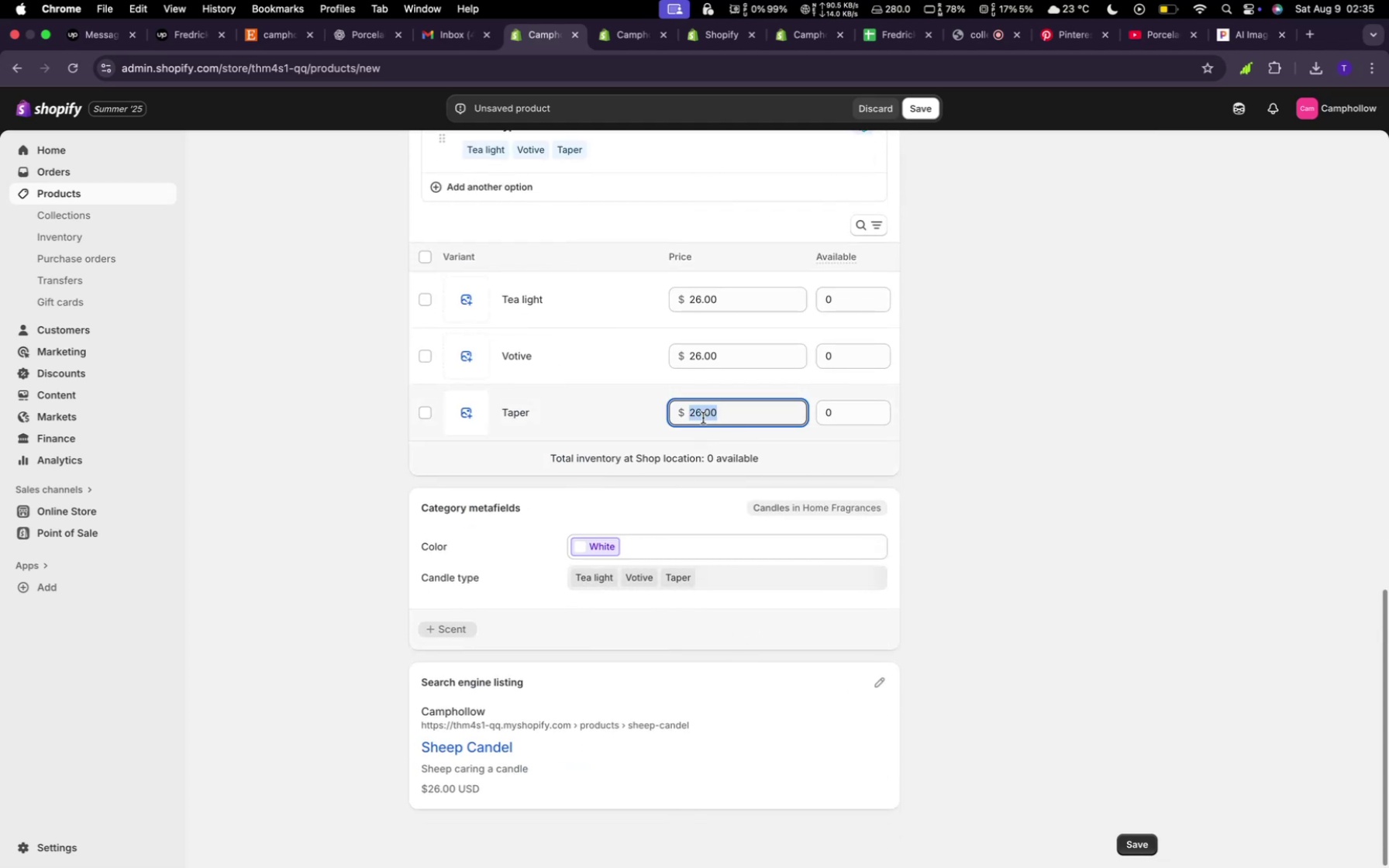 
left_click([701, 417])
 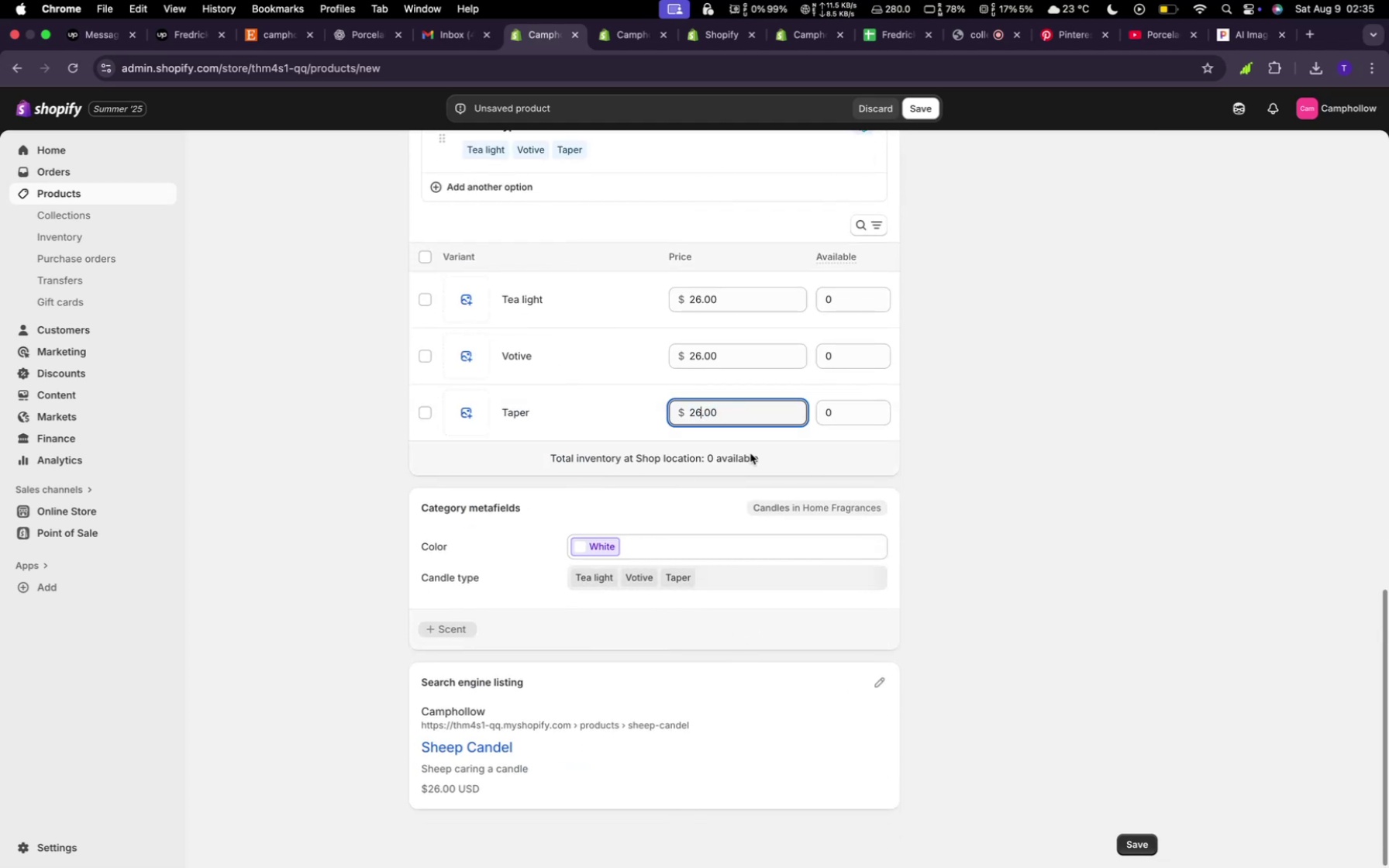 
key(Backspace)
 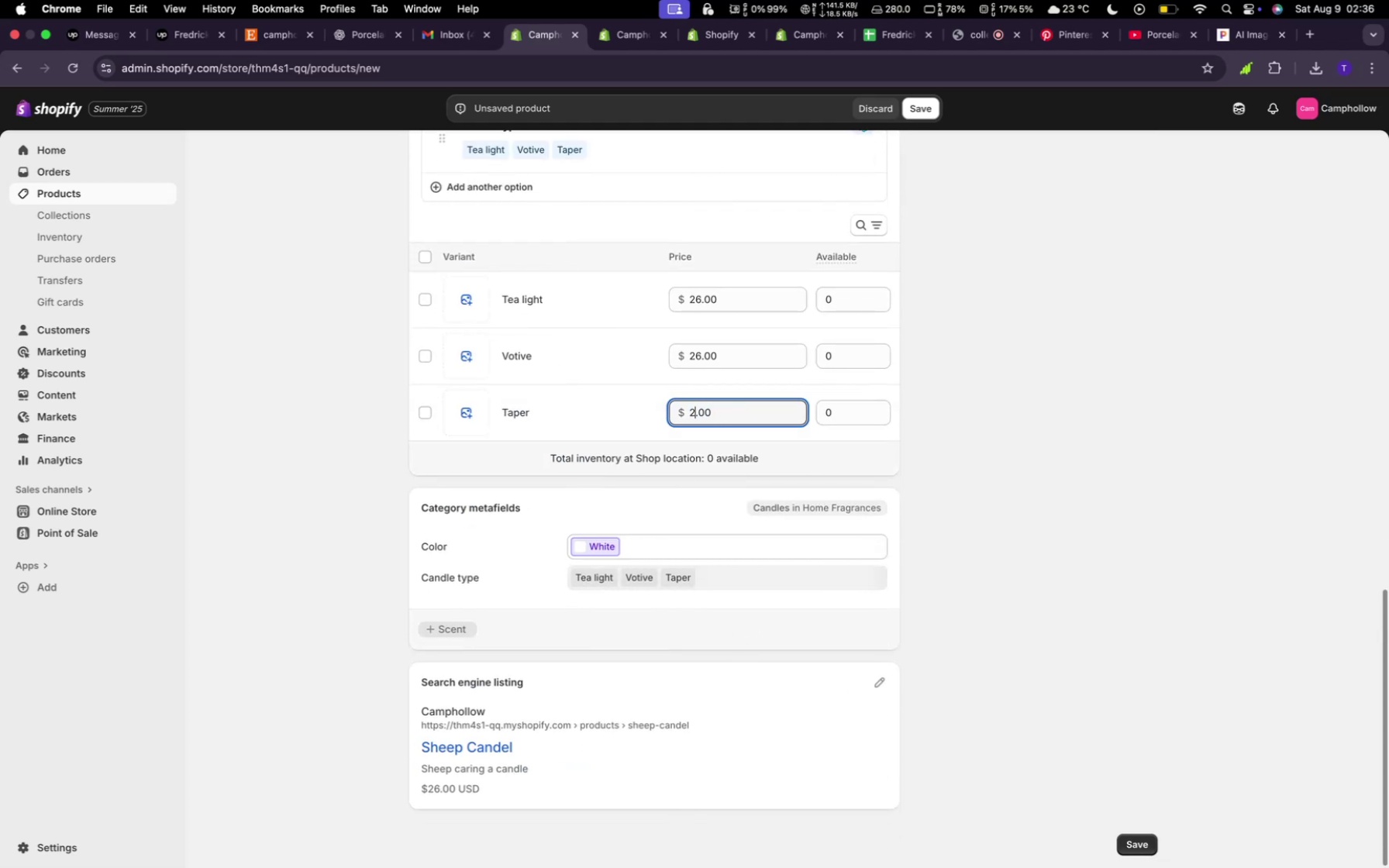 
key(9)
 